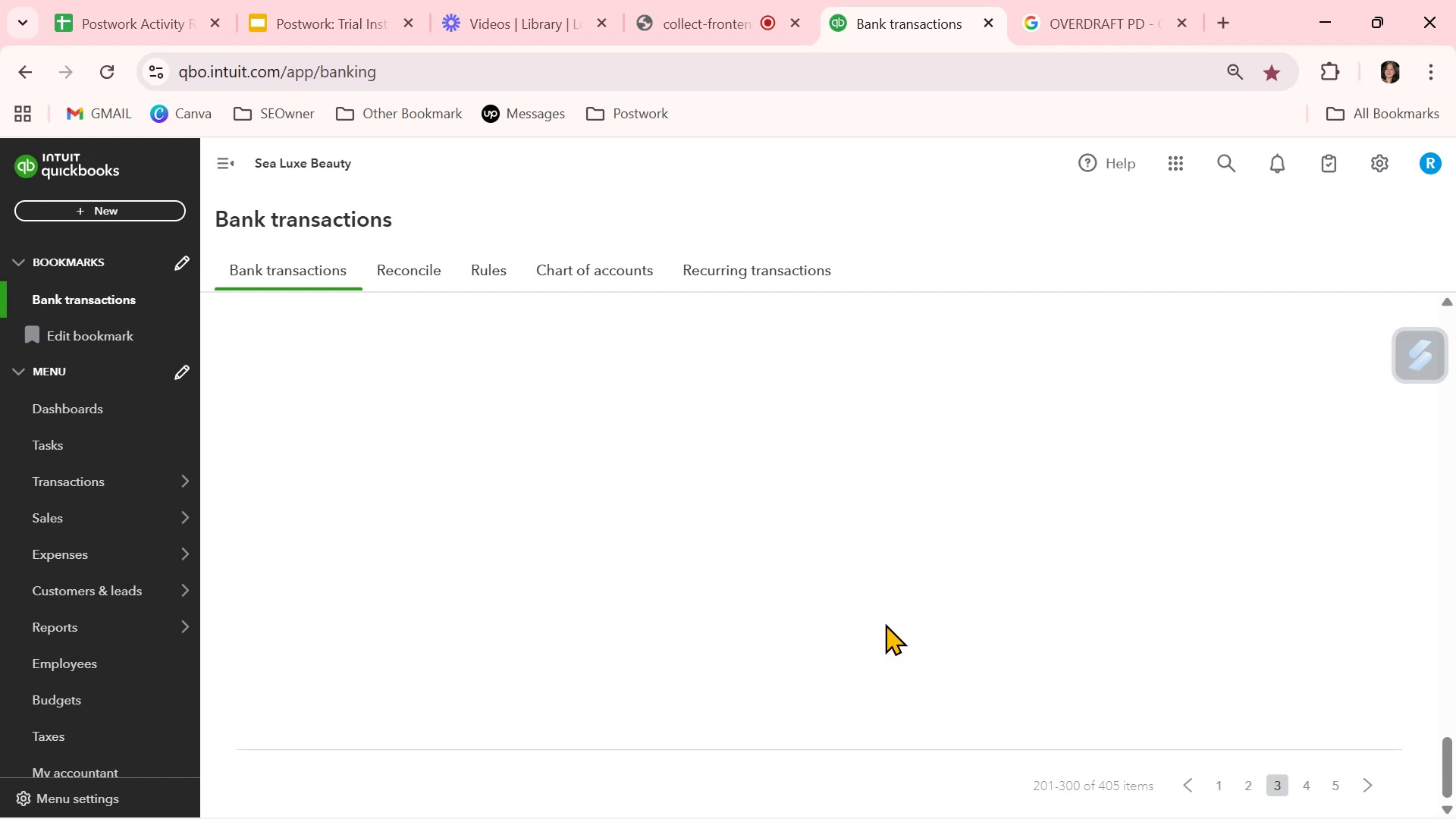 
scroll: coordinate [915, 610], scroll_direction: down, amount: 2.0
 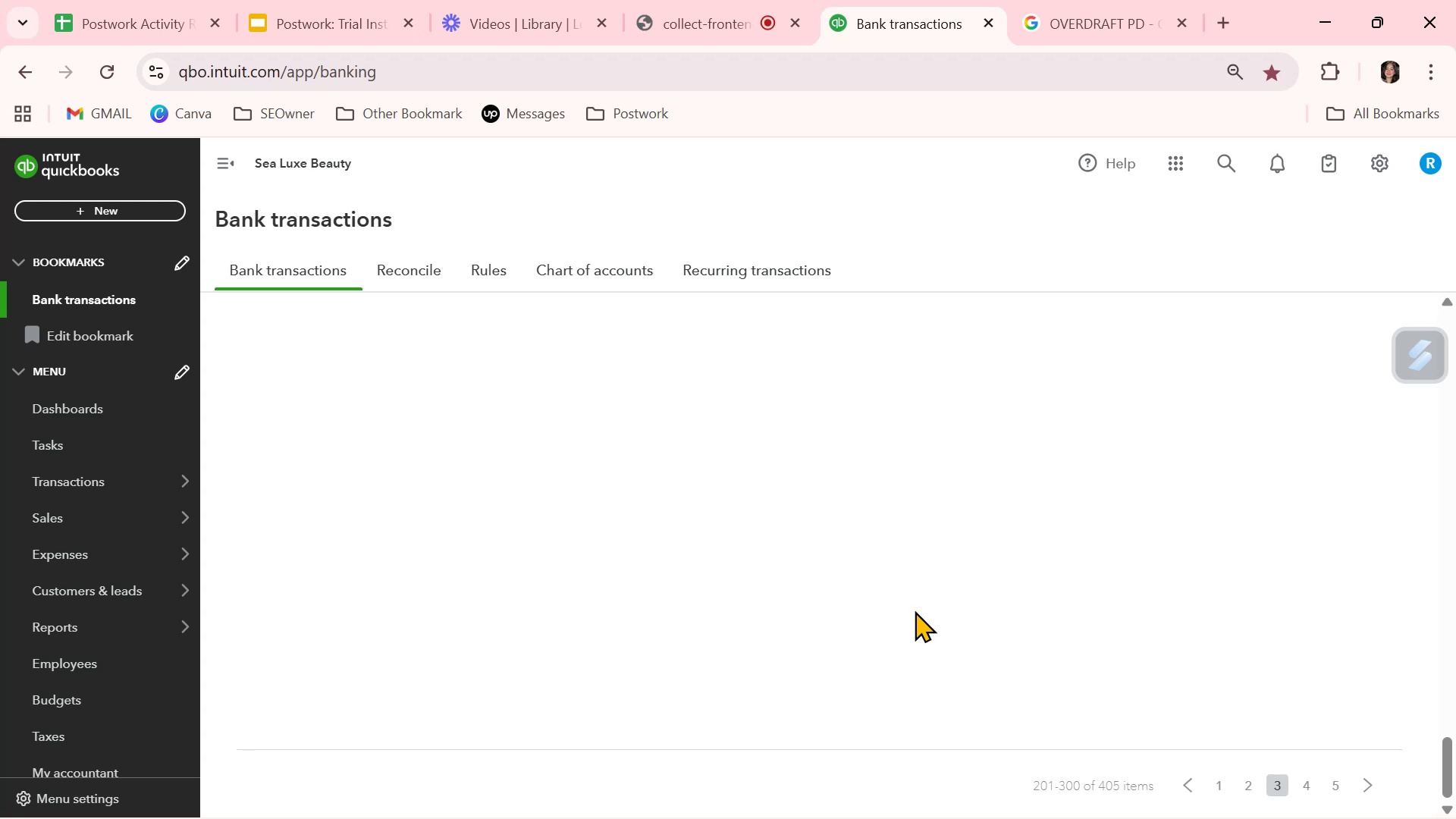 
scroll: coordinate [918, 610], scroll_direction: up, amount: 28.0
 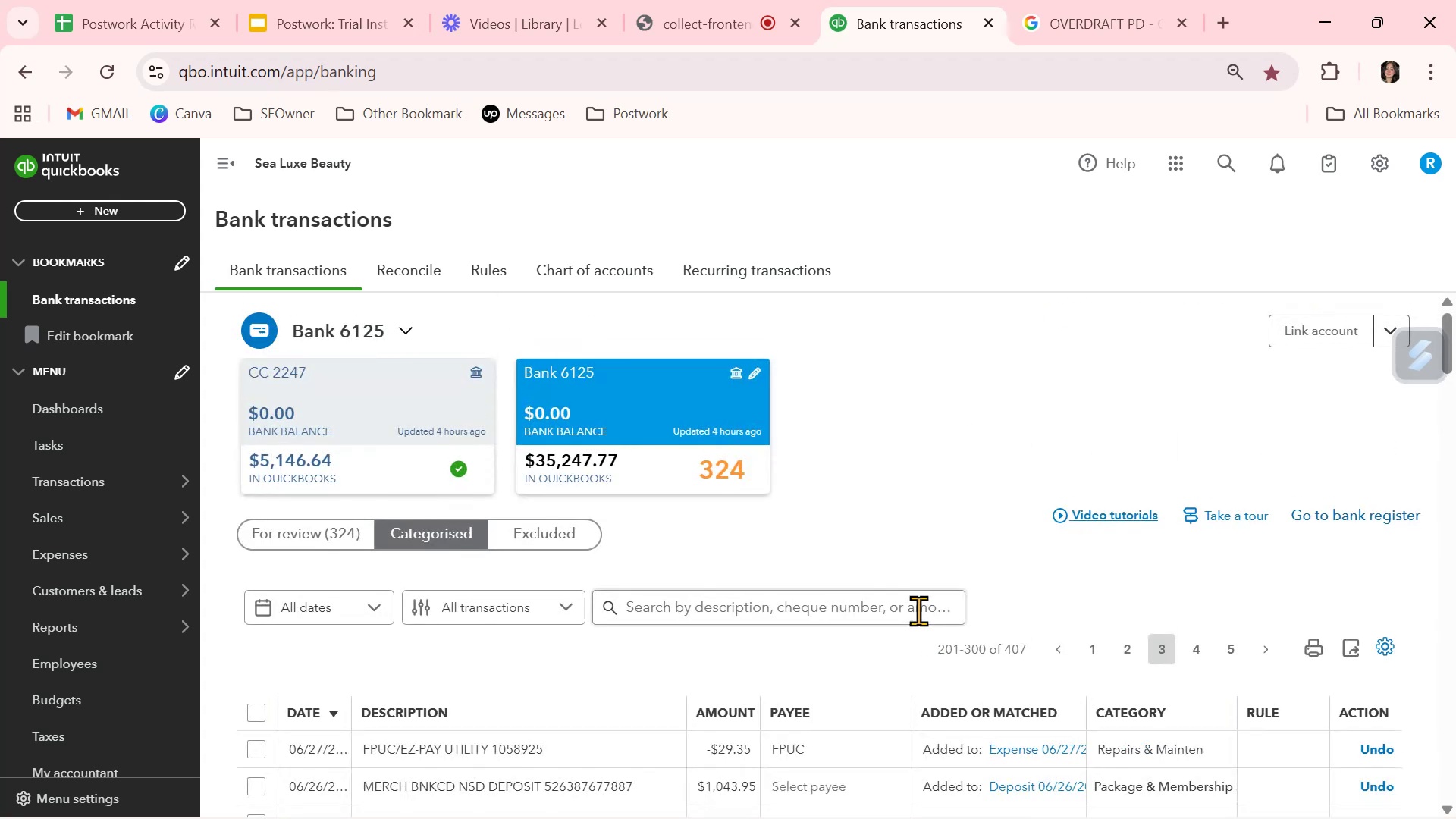 
scroll: coordinate [918, 610], scroll_direction: down, amount: 2.0
 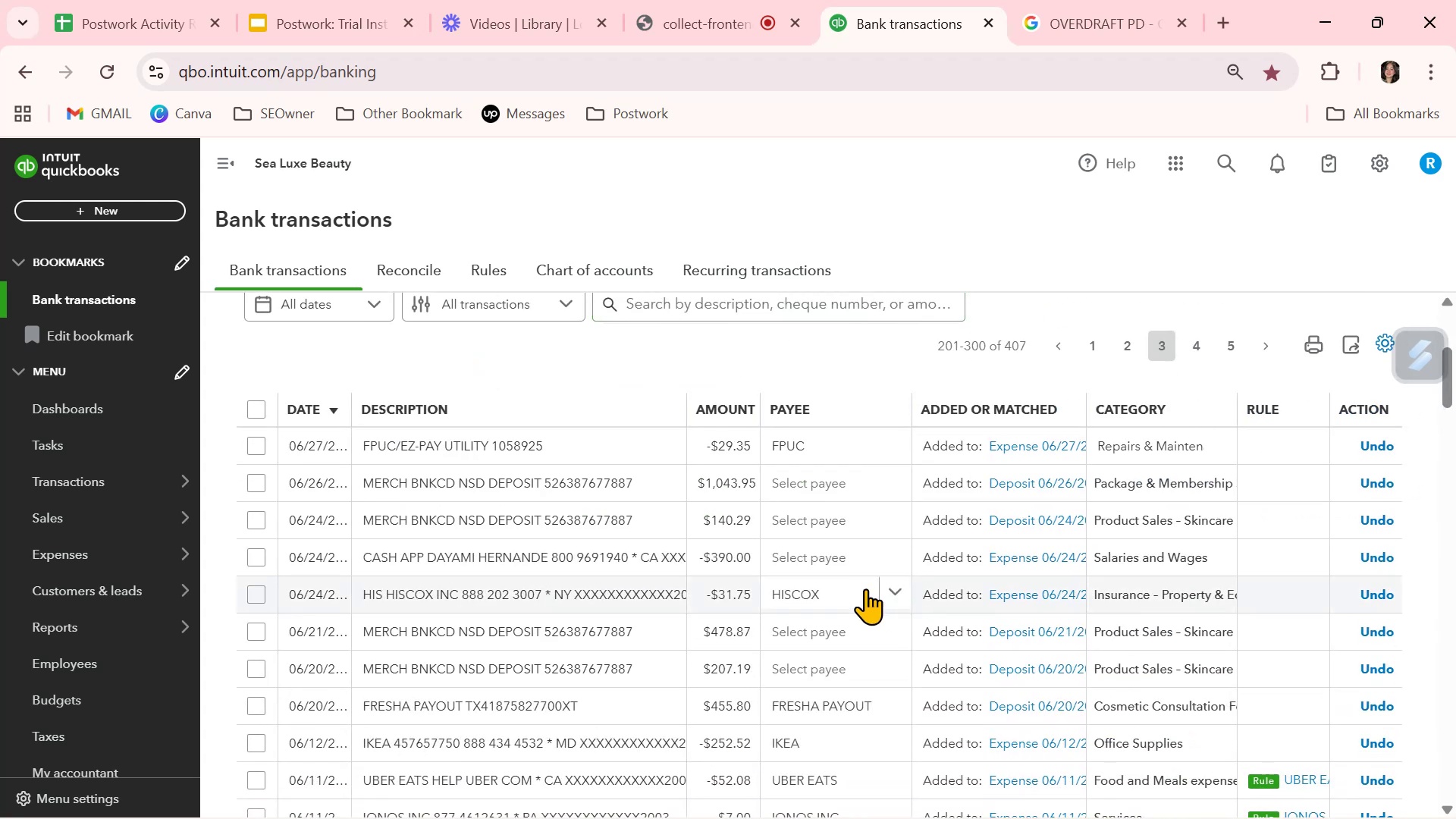 
left_click([852, 555])
 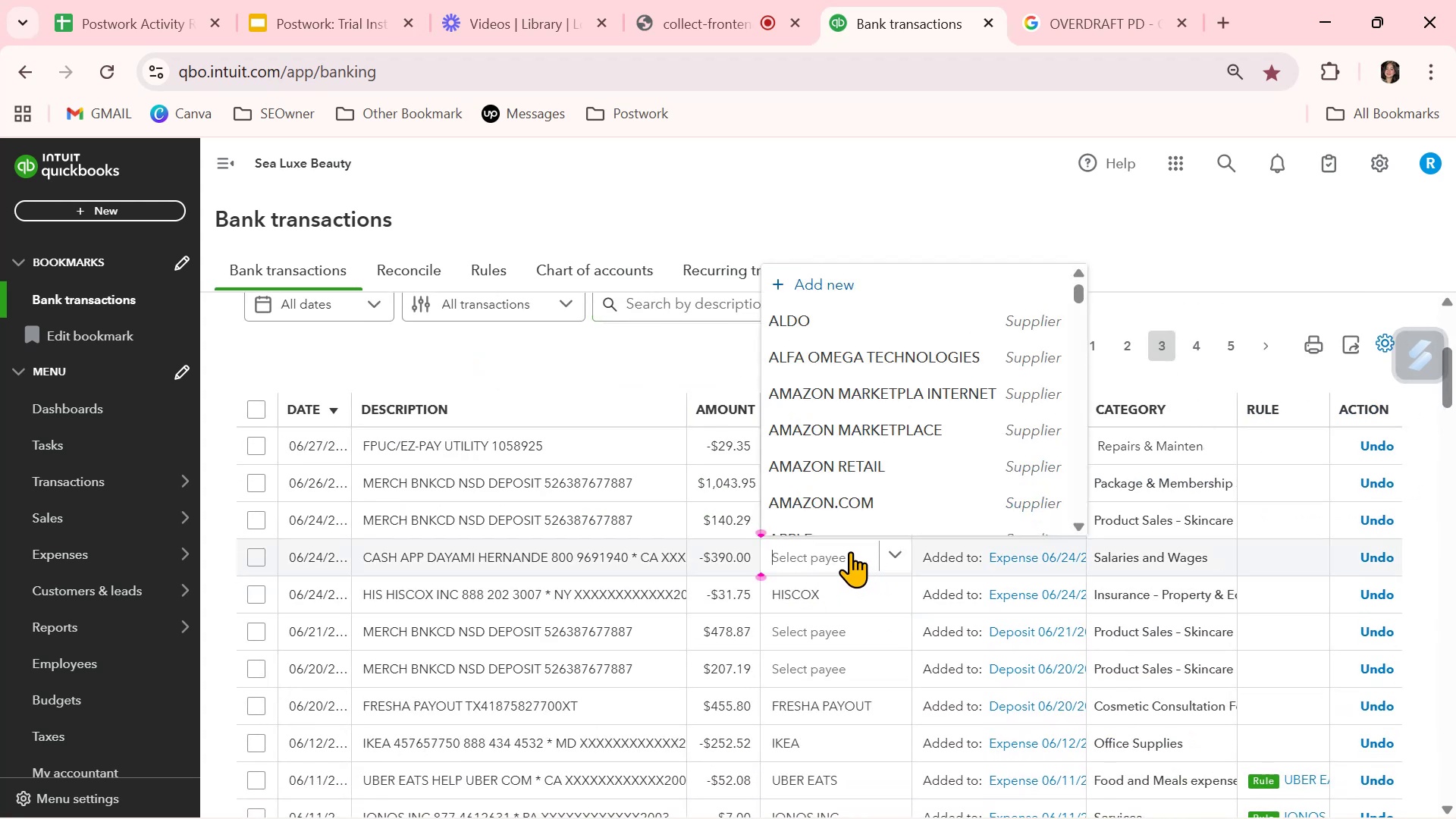 
type(DA)
 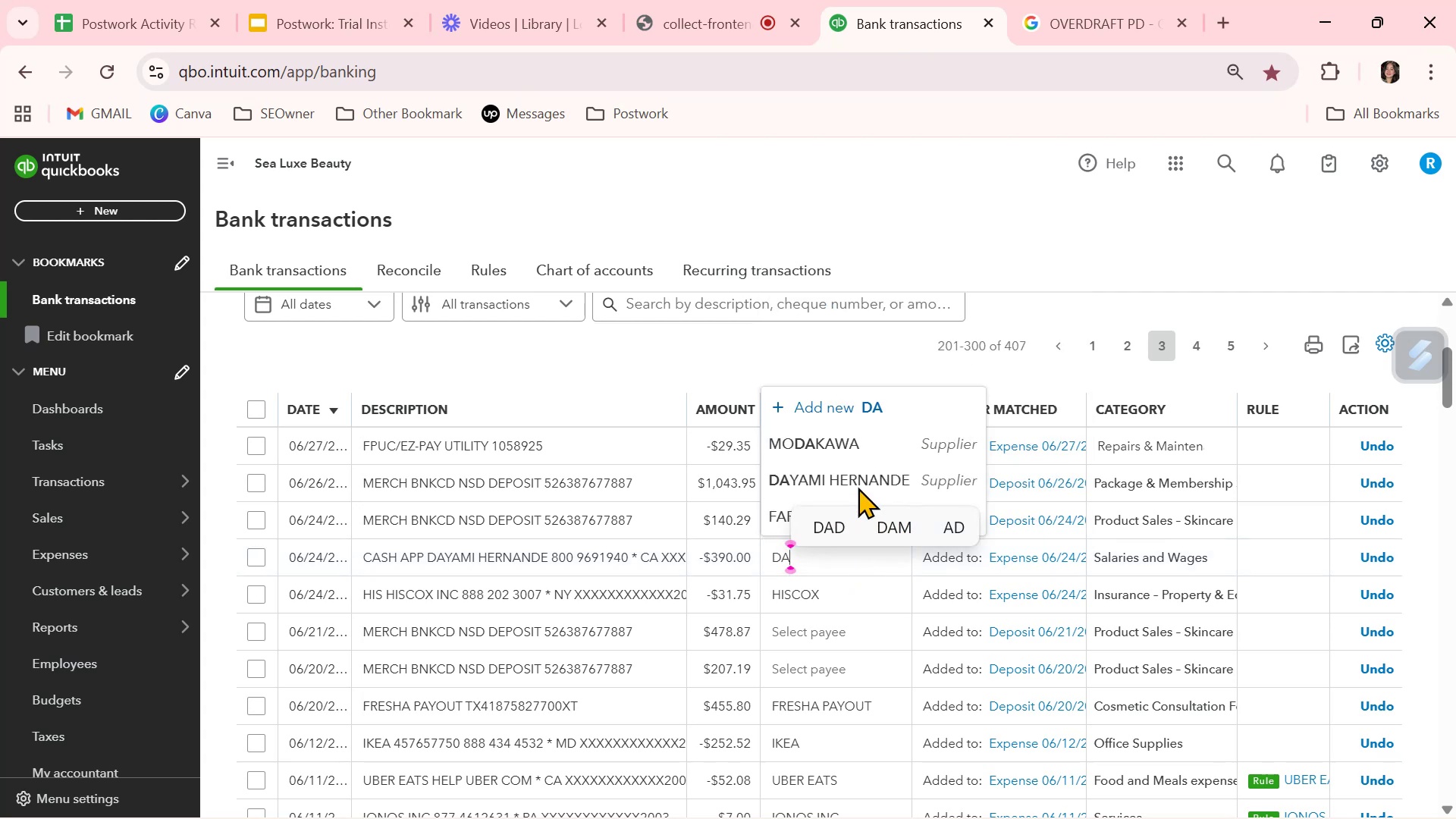 
left_click([862, 474])
 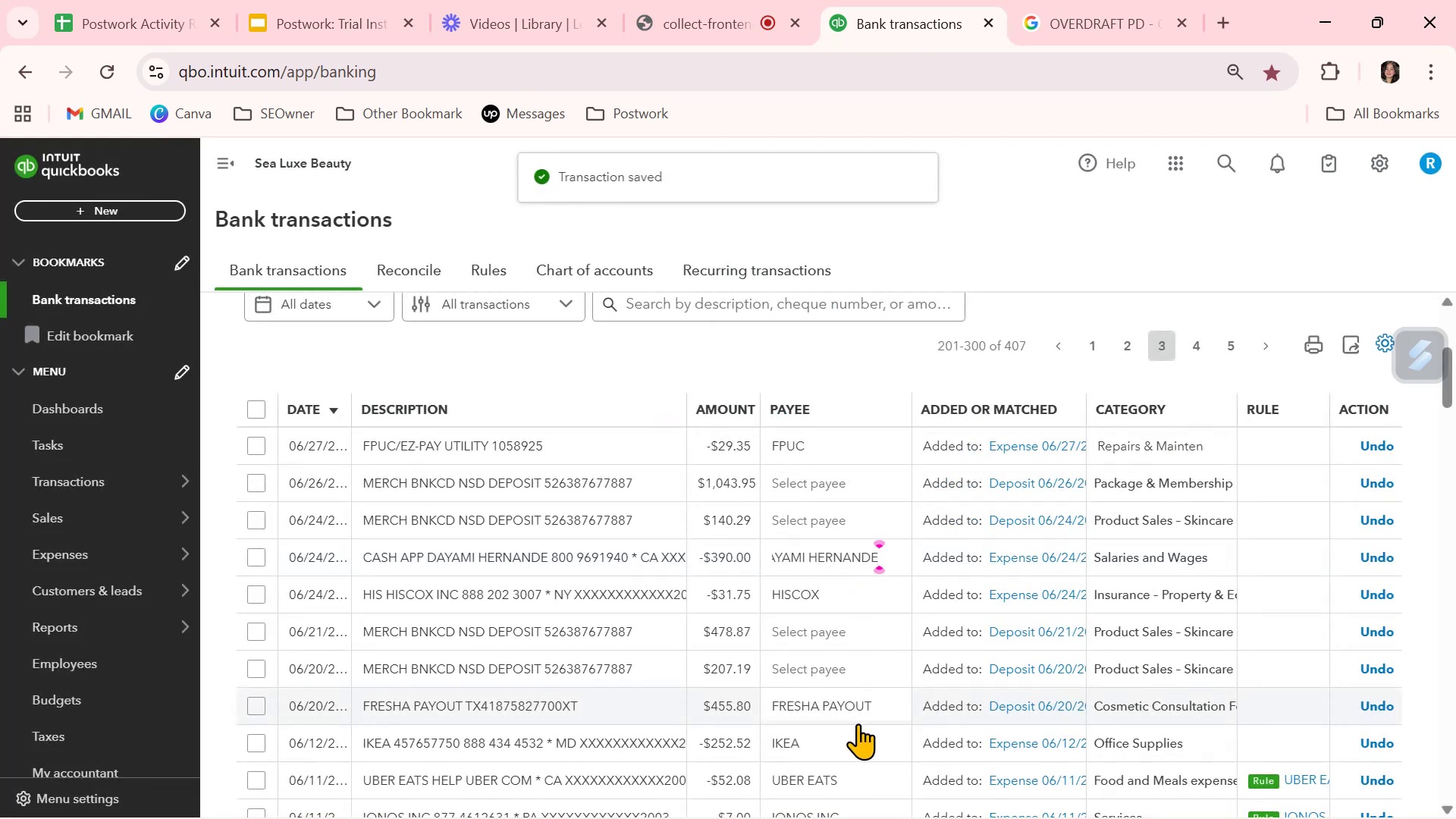 
scroll: coordinate [858, 725], scroll_direction: down, amount: 8.0
 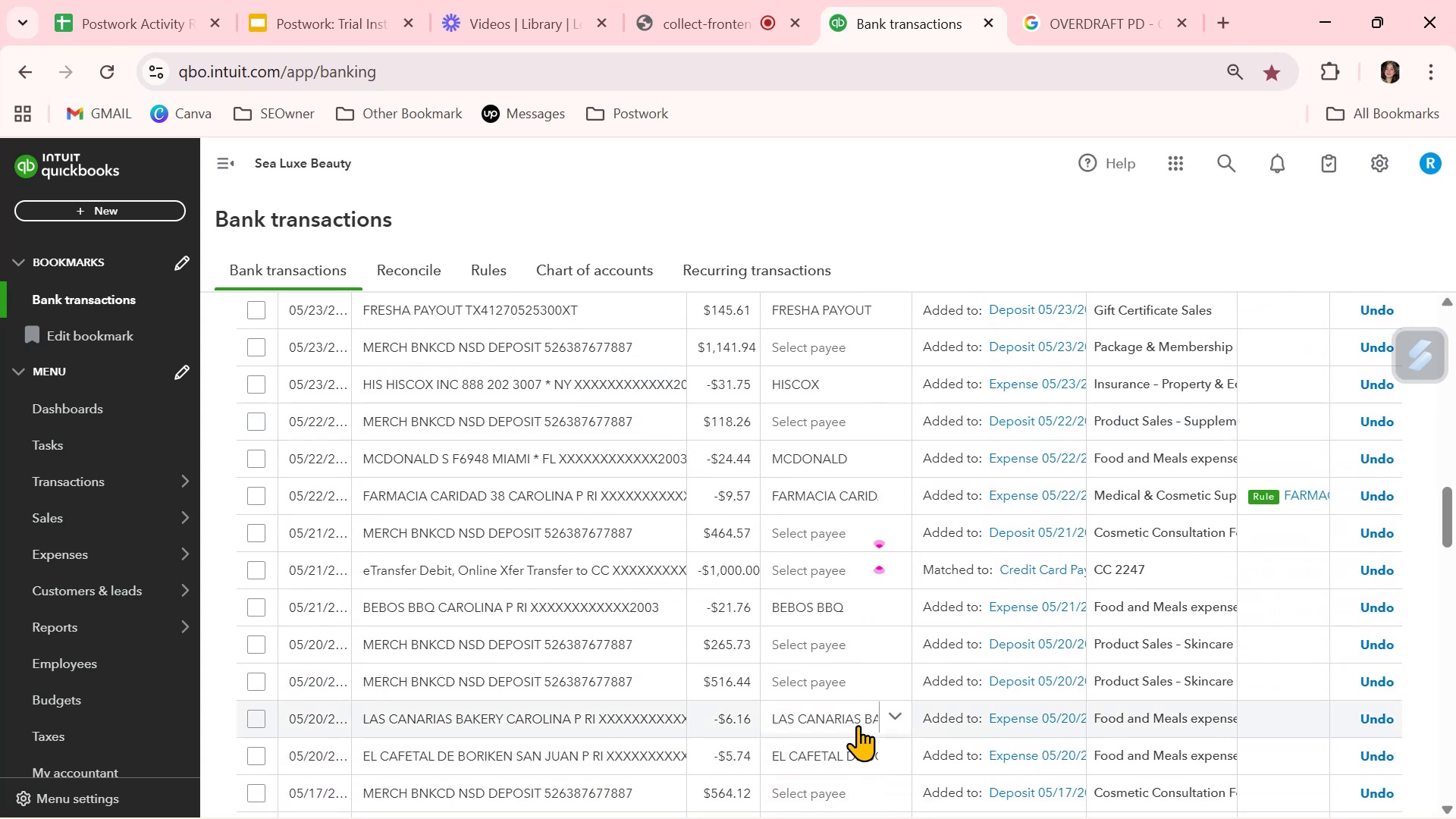 
scroll: coordinate [858, 726], scroll_direction: down, amount: 9.0
 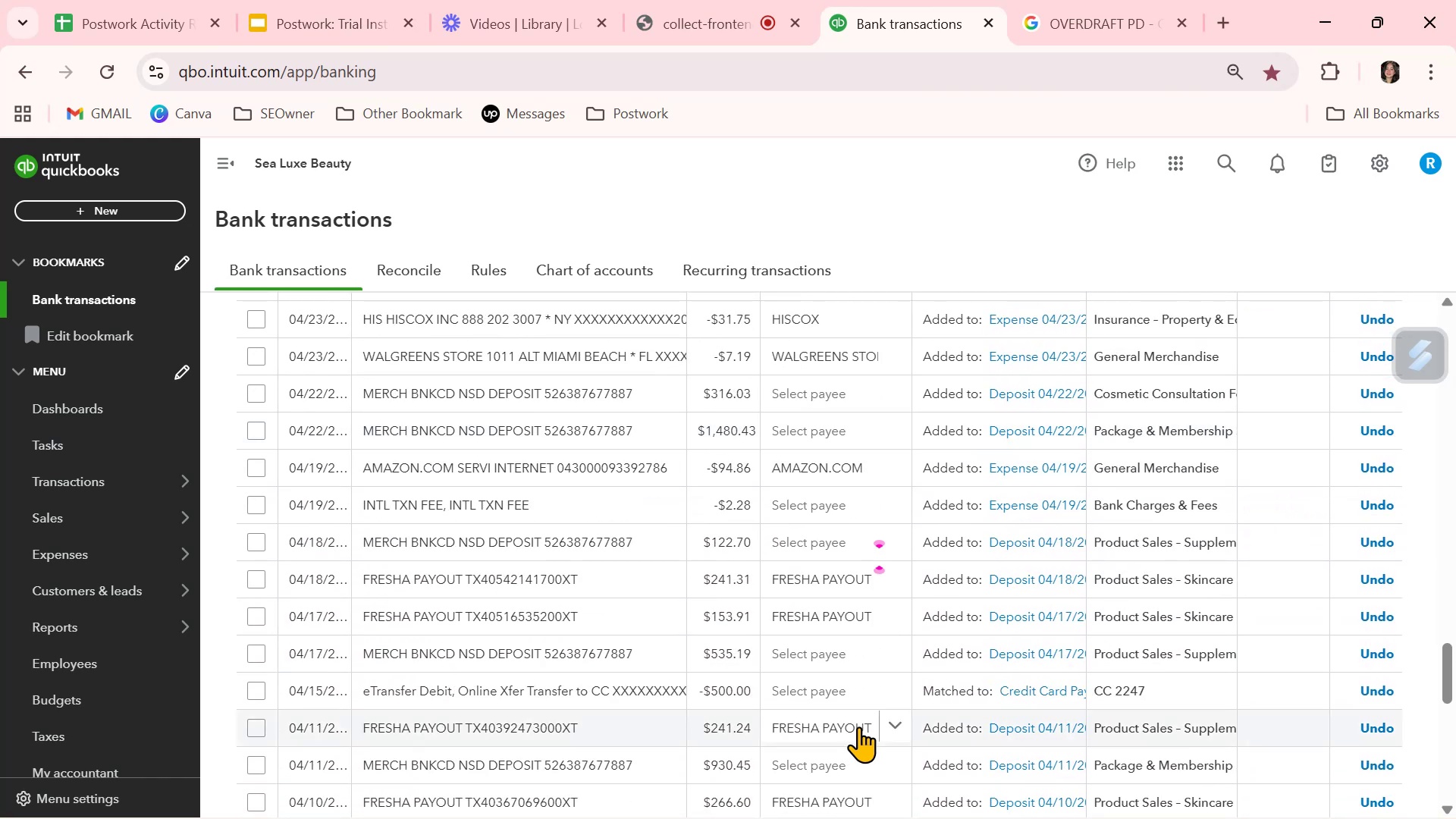 
scroll: coordinate [858, 726], scroll_direction: down, amount: 2.0
 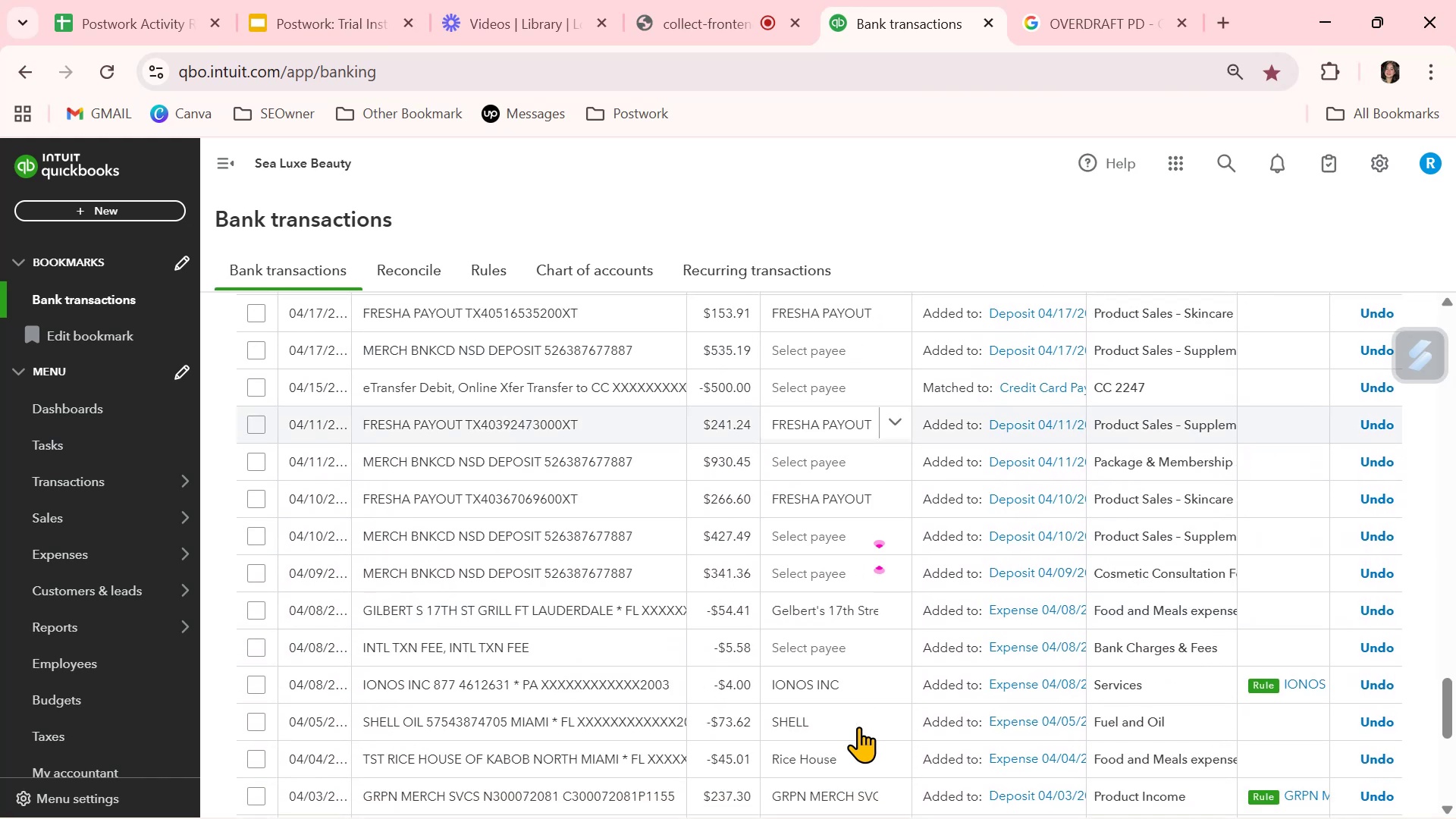 
scroll: coordinate [858, 726], scroll_direction: up, amount: 1.0
 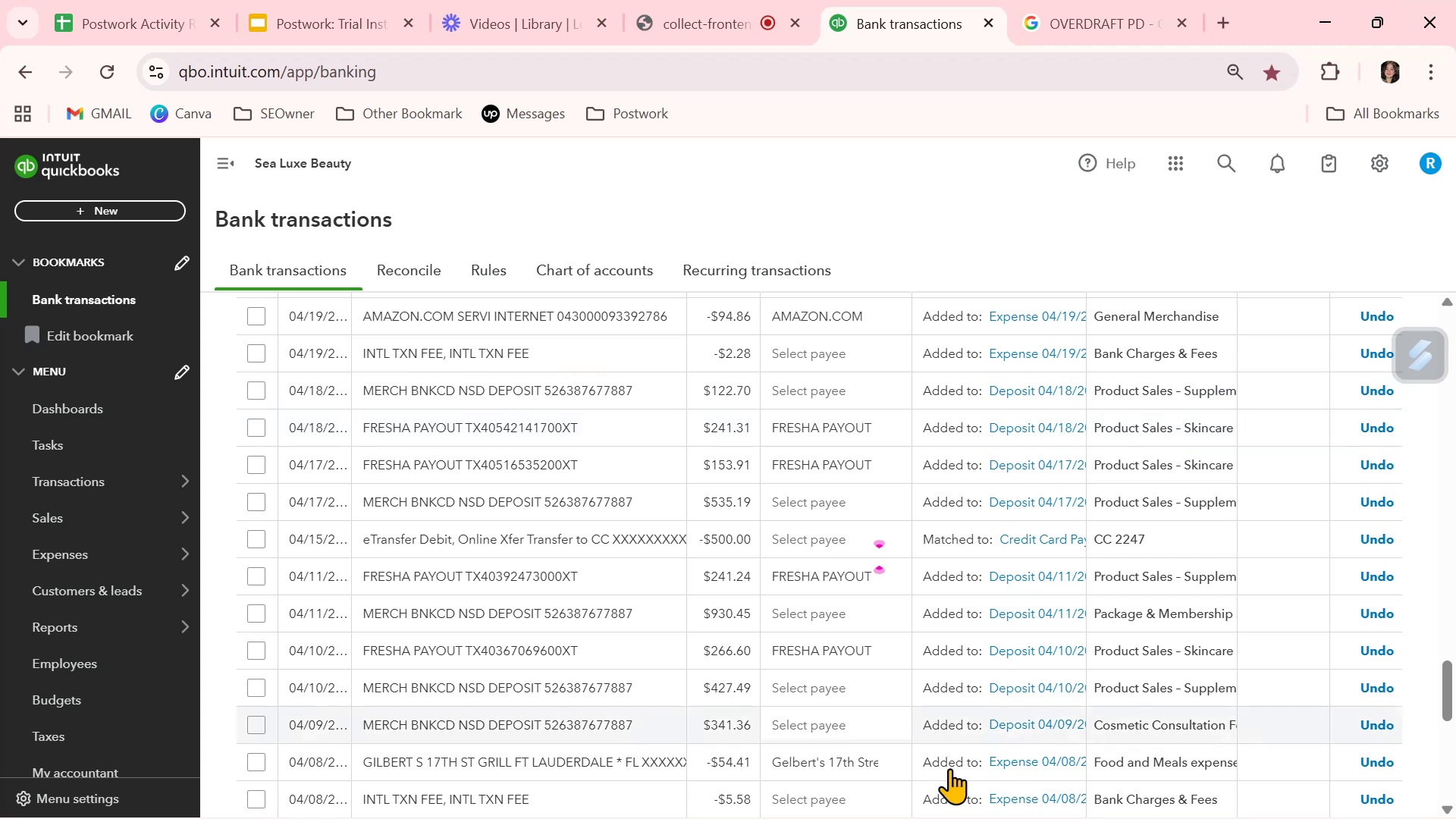 
wait(5.77)
 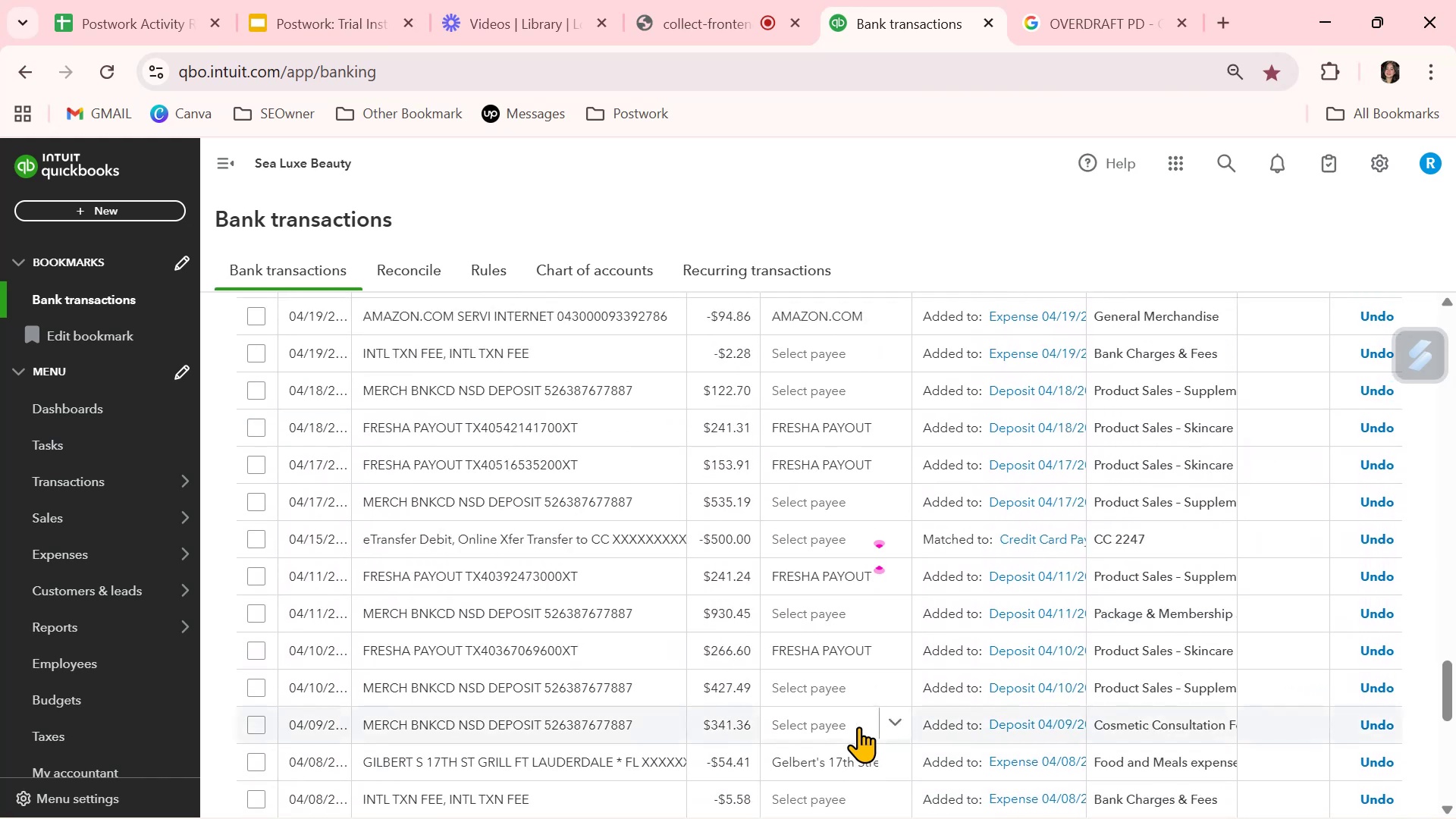 
scroll: coordinate [859, 758], scroll_direction: down, amount: 5.0
 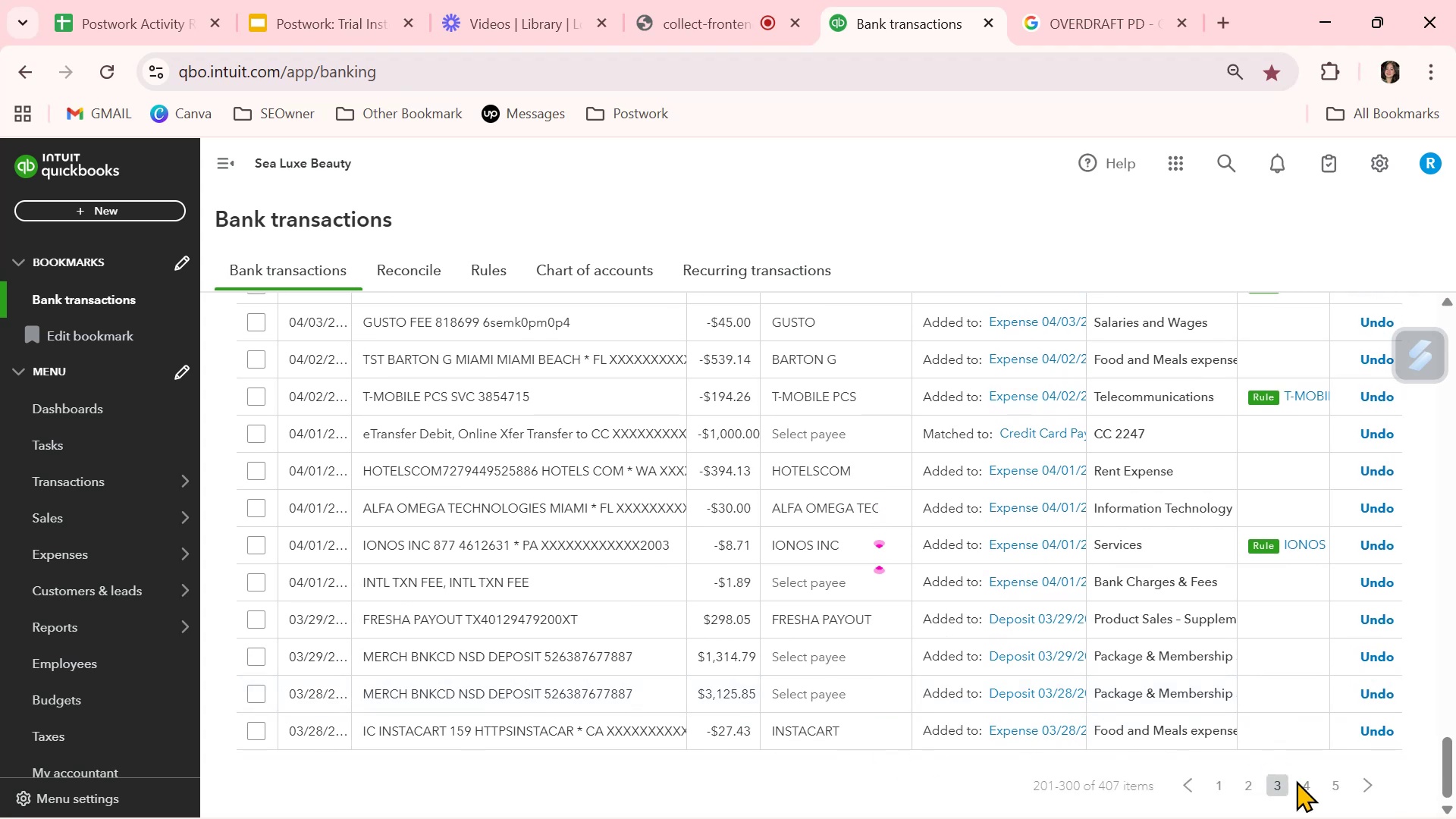 
left_click([1313, 790])
 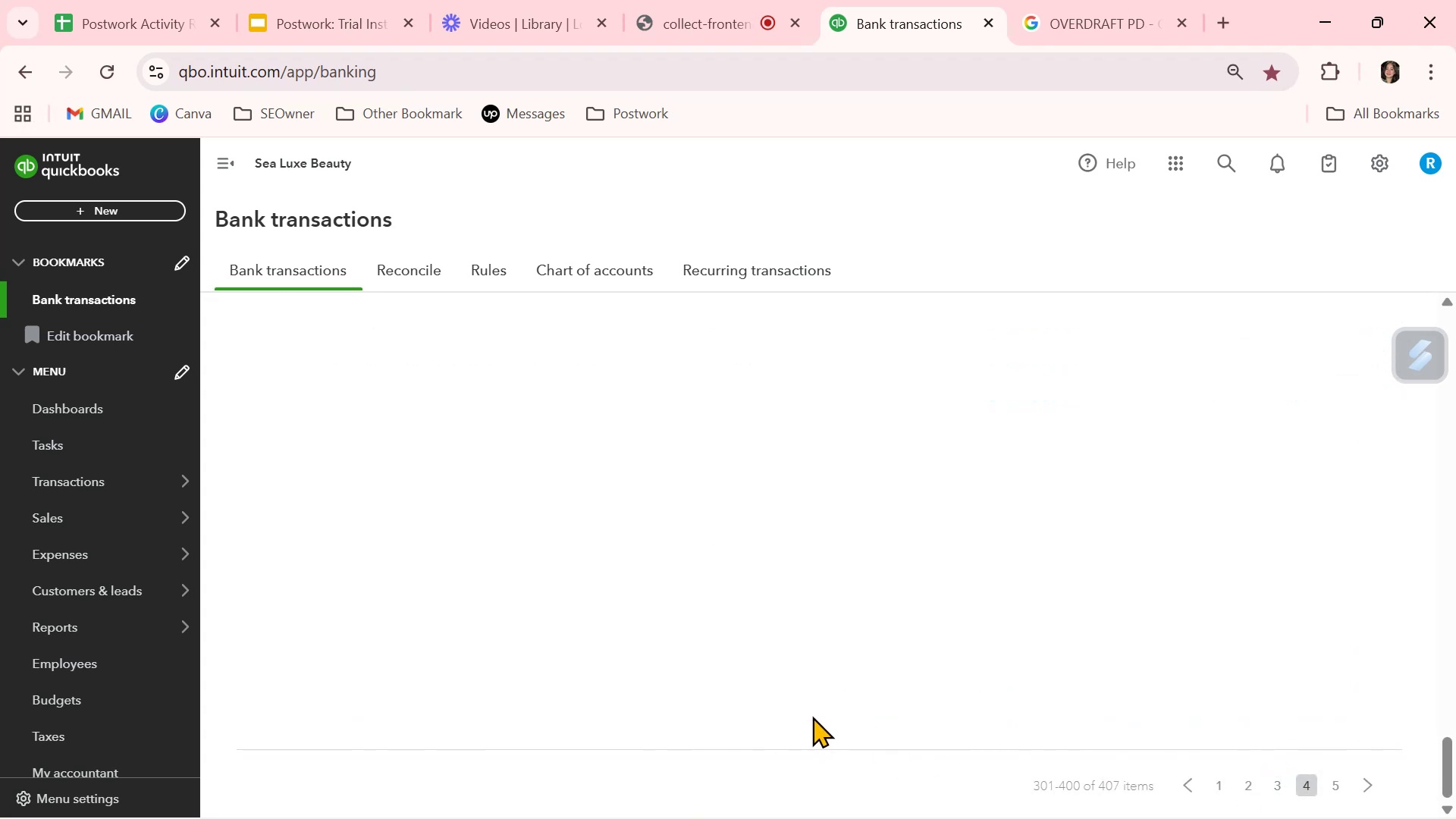 
scroll: coordinate [818, 686], scroll_direction: up, amount: 22.0
 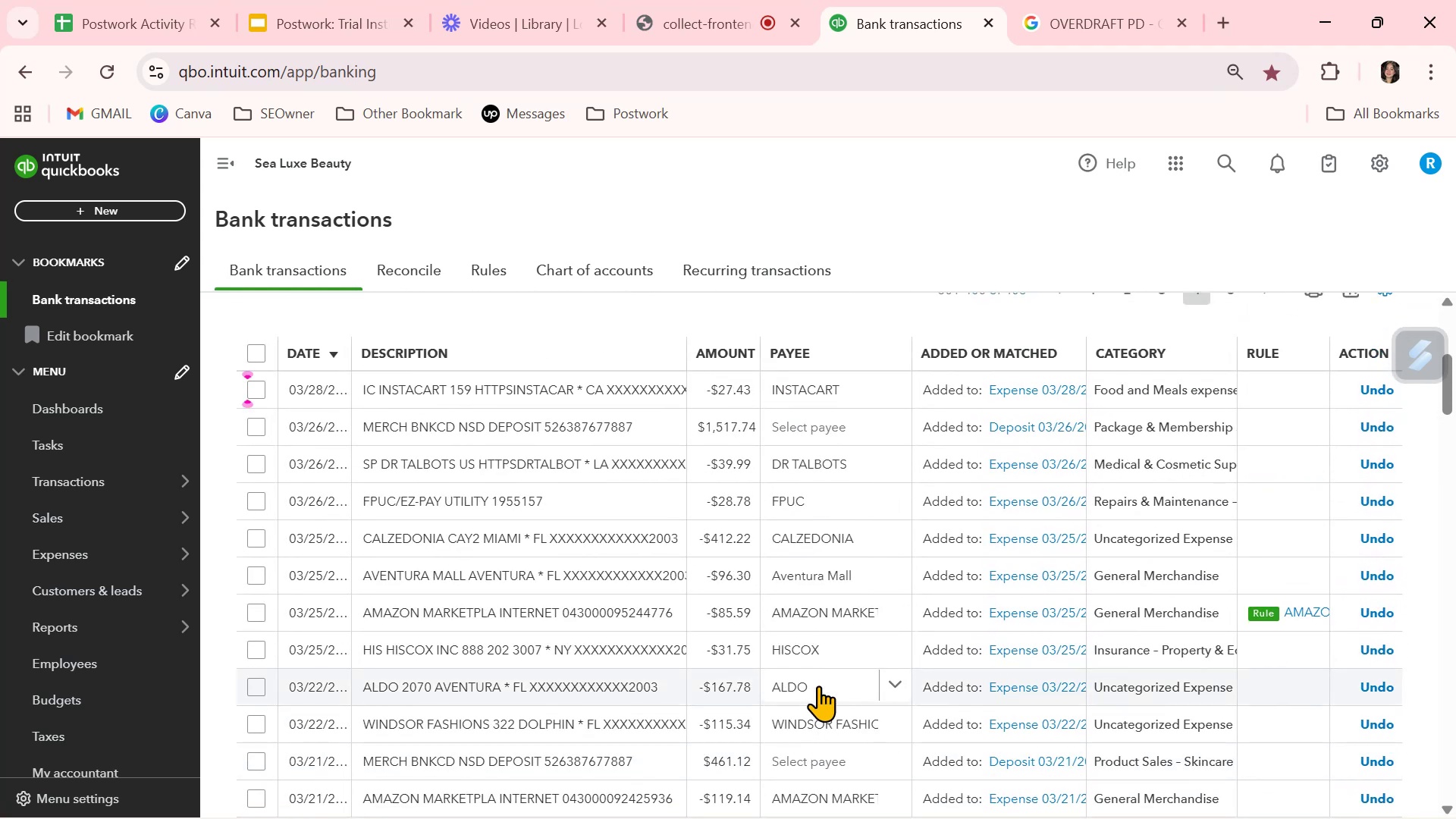 
wait(8.73)
 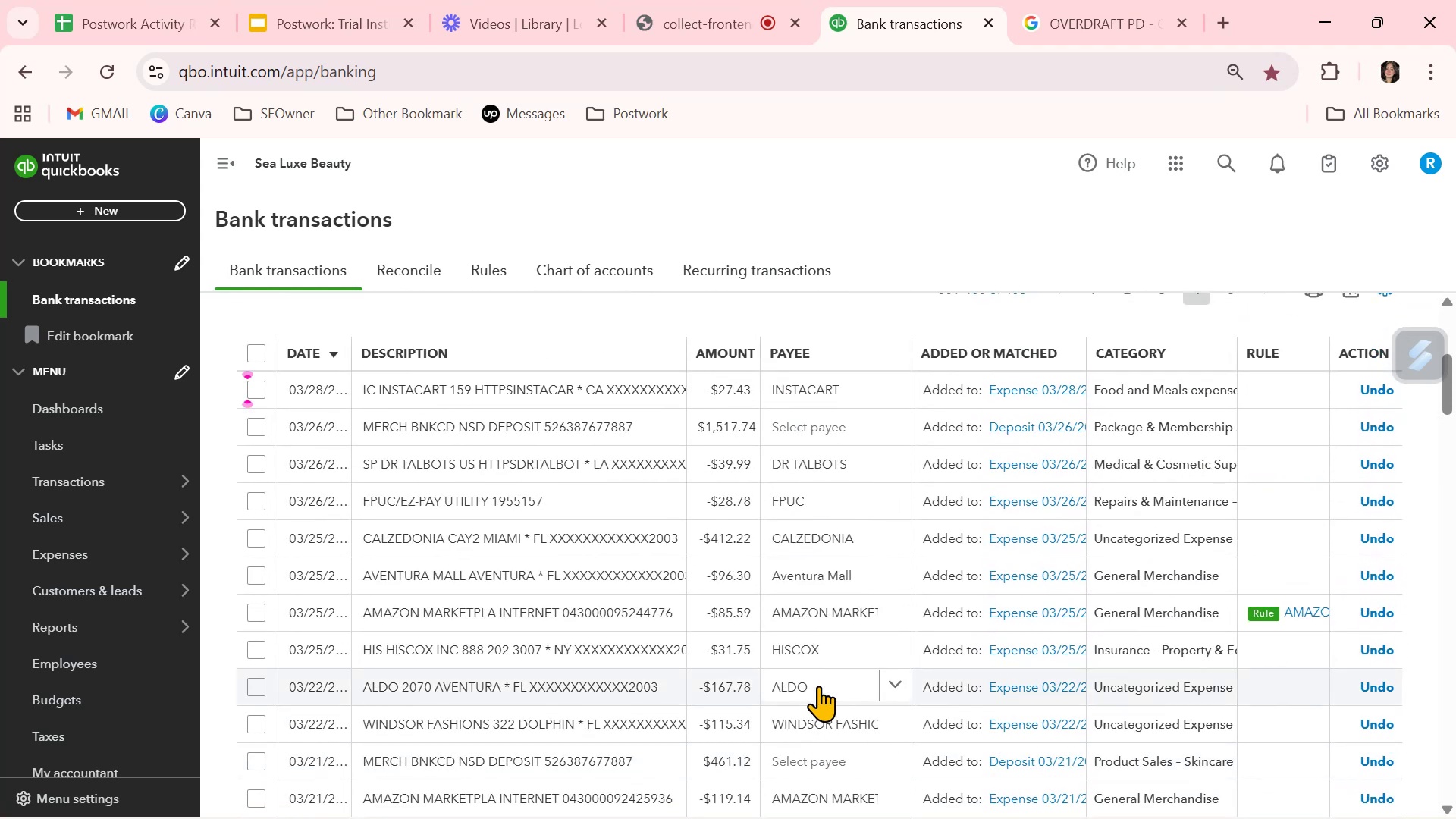 
scroll: coordinate [818, 686], scroll_direction: down, amount: 3.0
 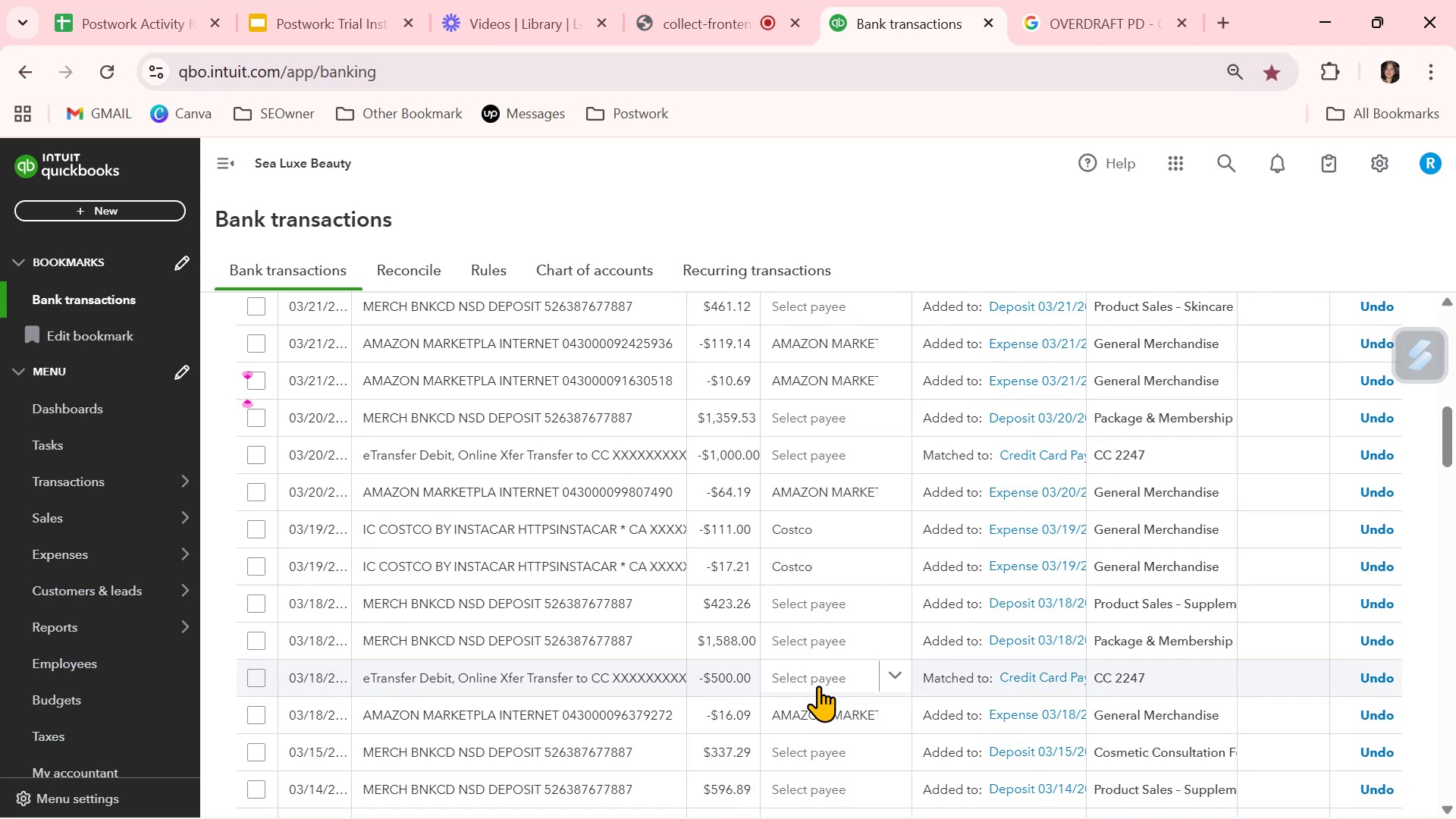 
wait(5.92)
 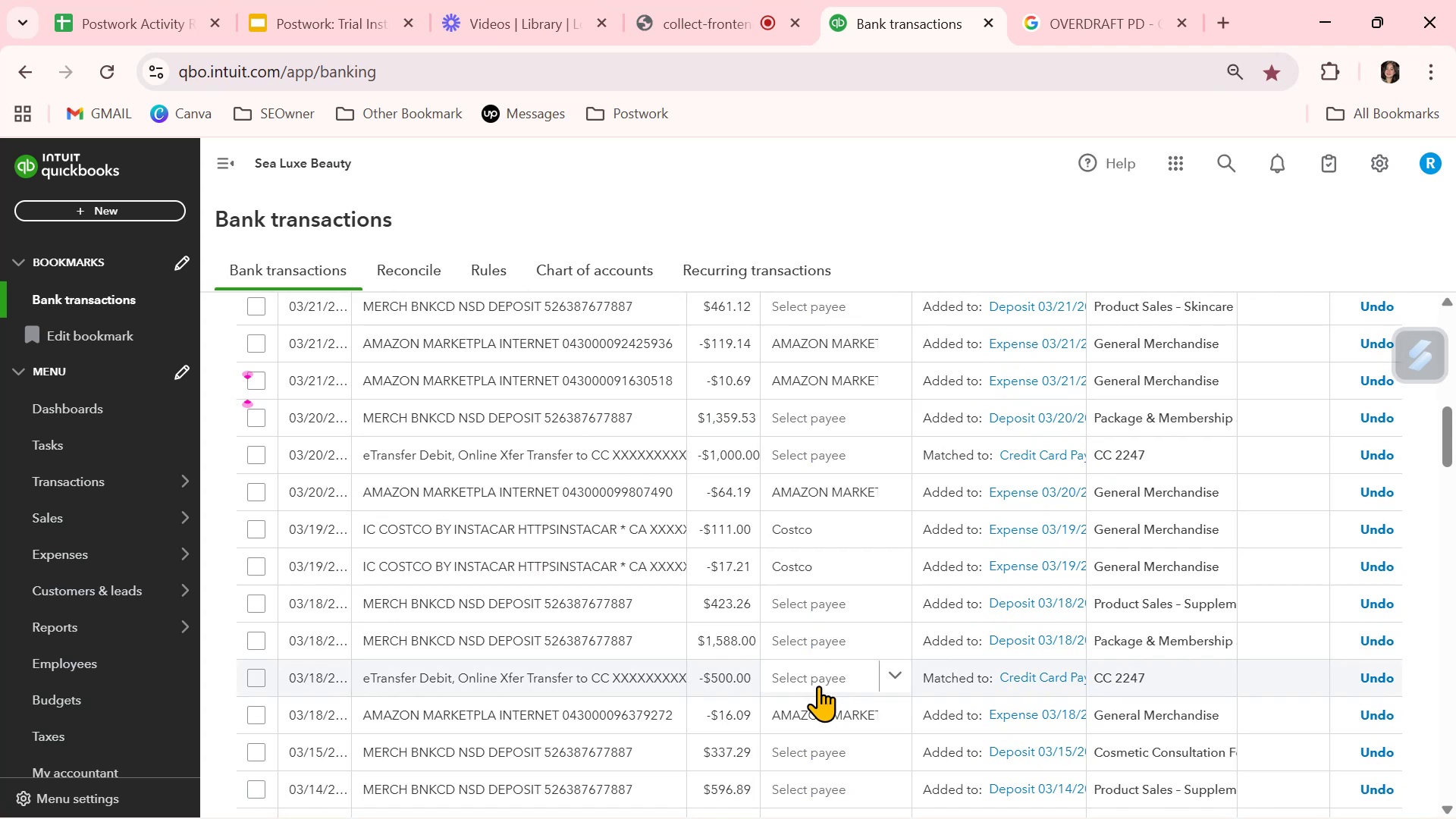 
scroll: coordinate [818, 686], scroll_direction: down, amount: 10.0
 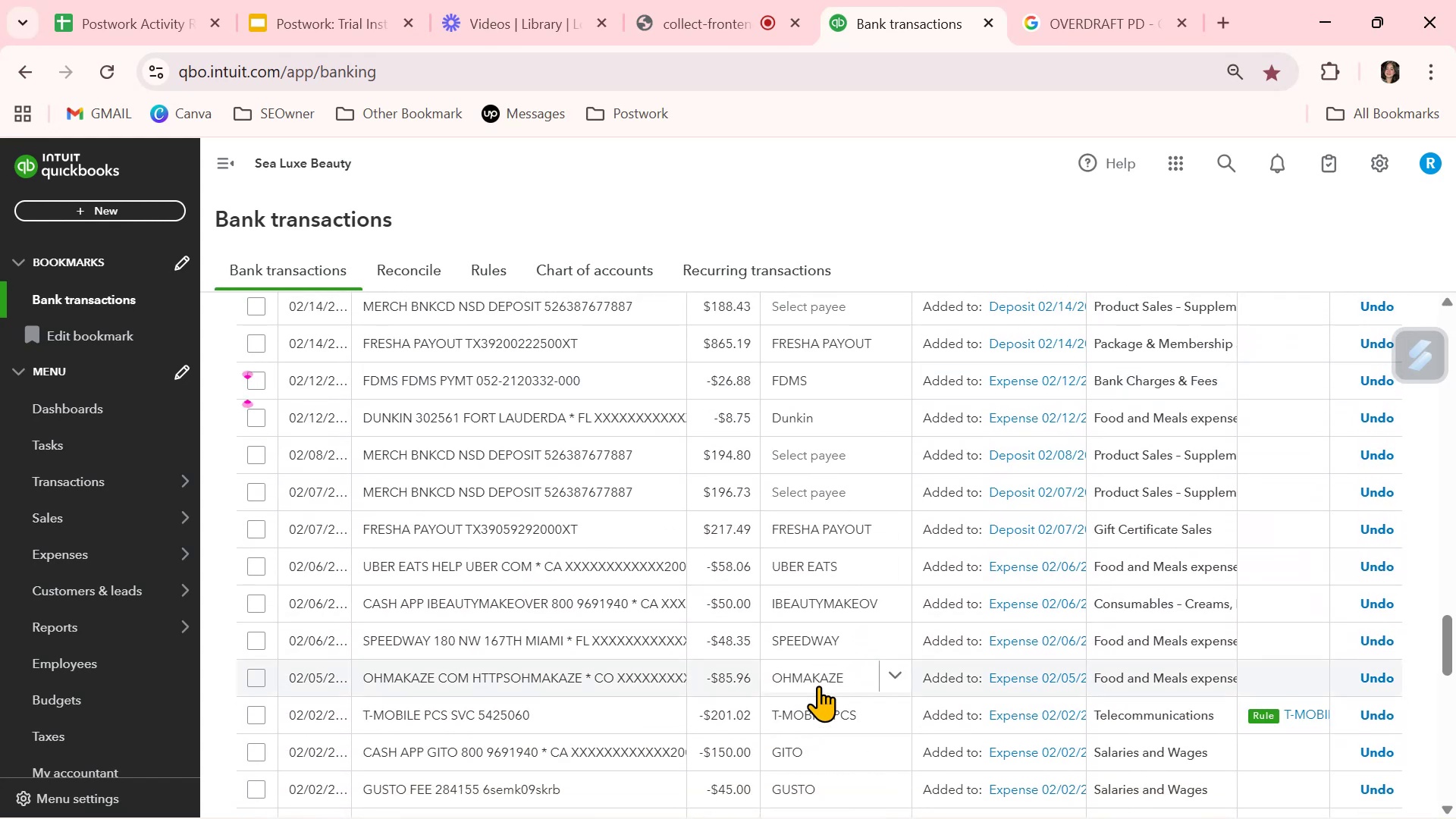 
scroll: coordinate [818, 686], scroll_direction: down, amount: 10.0
 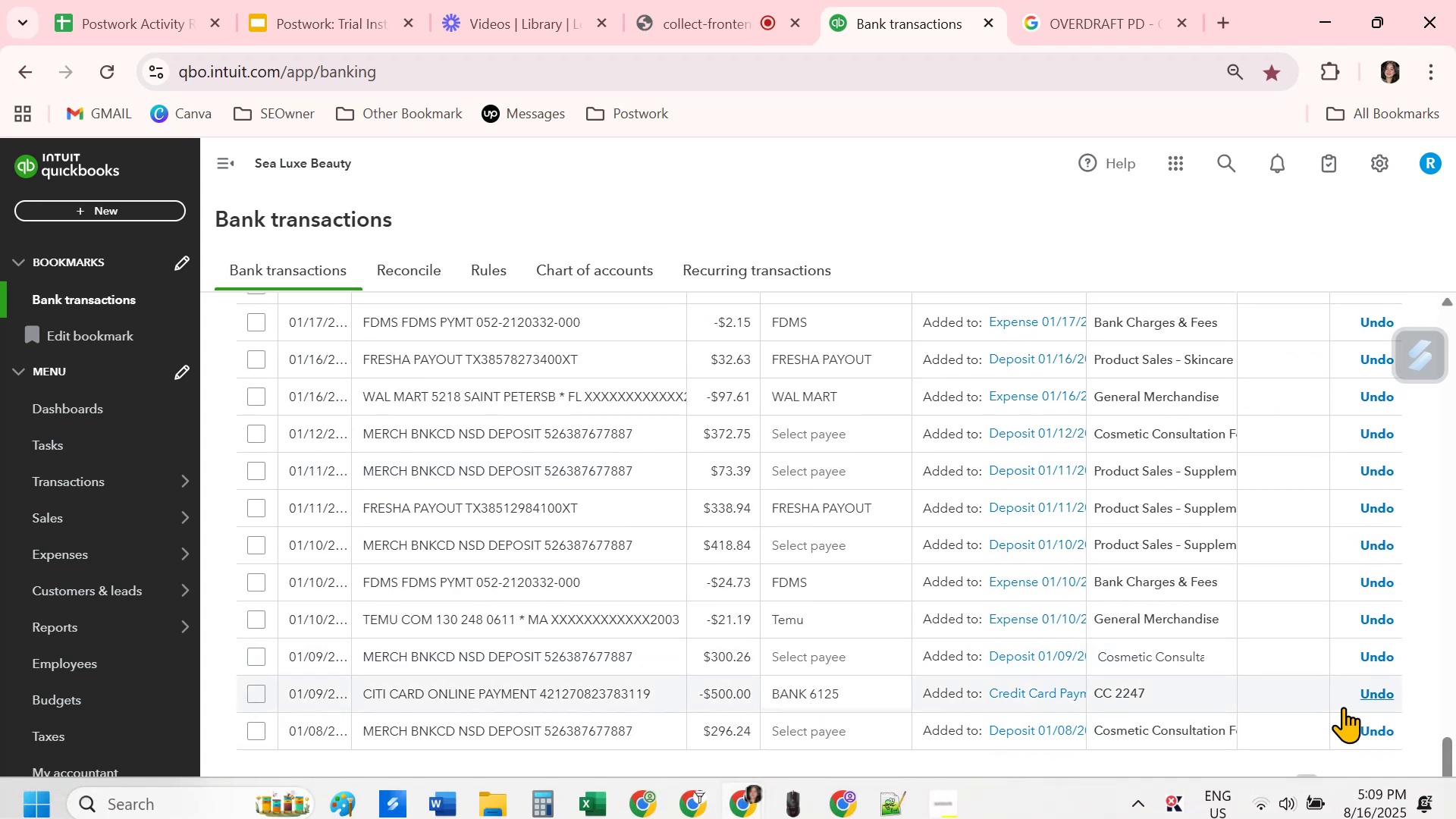 
left_click([1336, 781])
 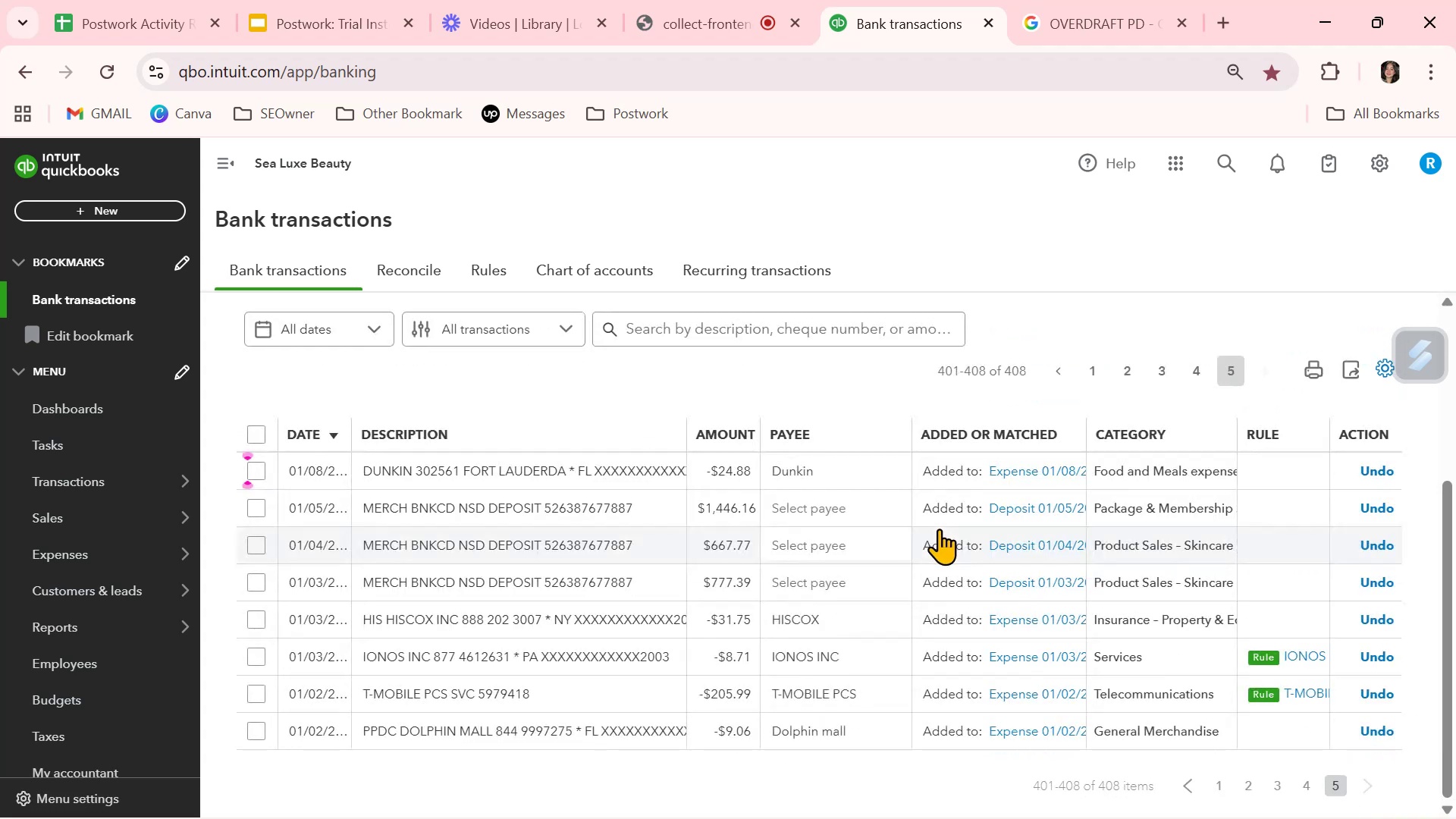 
scroll: coordinate [940, 529], scroll_direction: down, amount: 1.0
 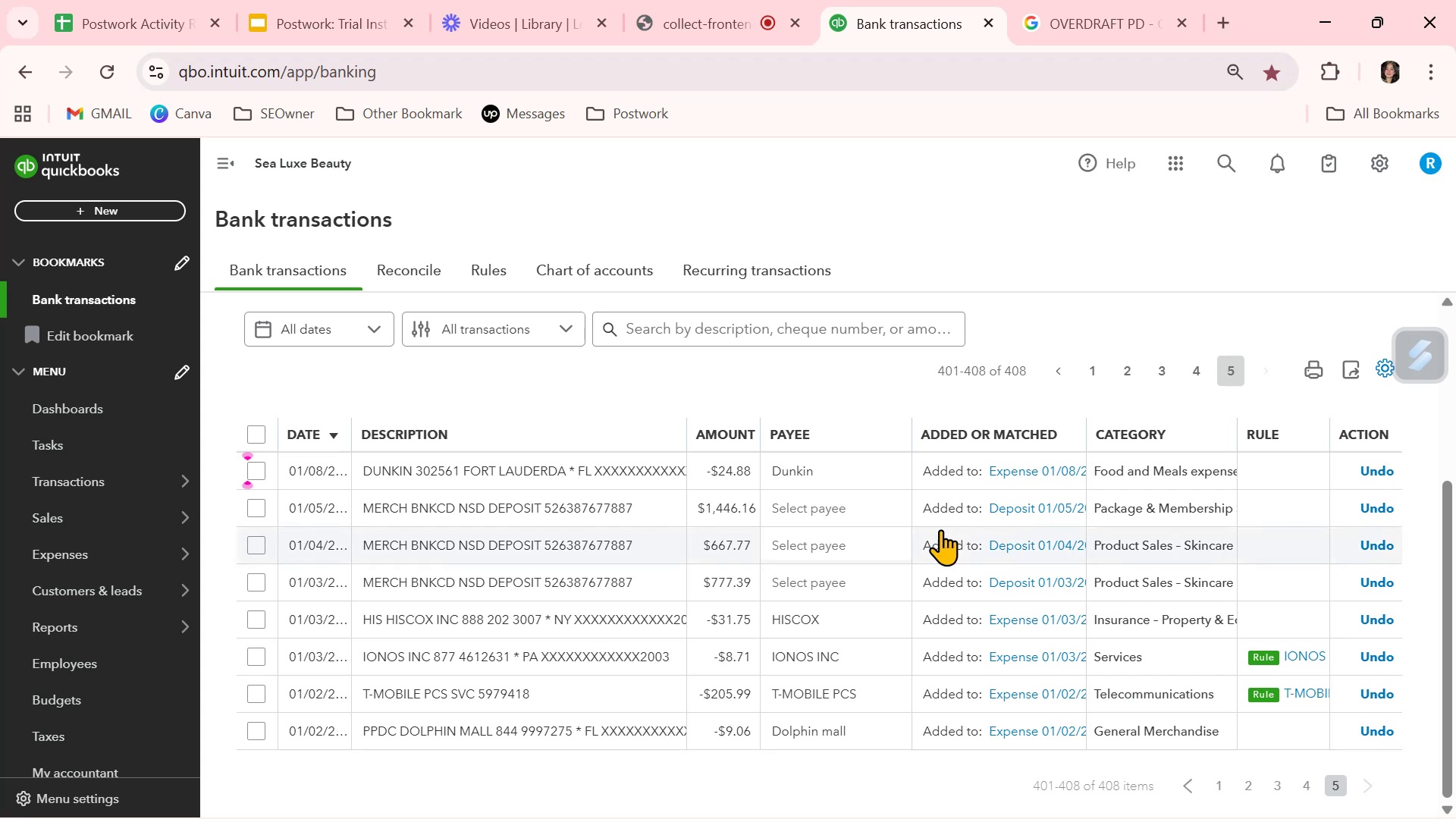 
scroll: coordinate [940, 529], scroll_direction: up, amount: 3.0
 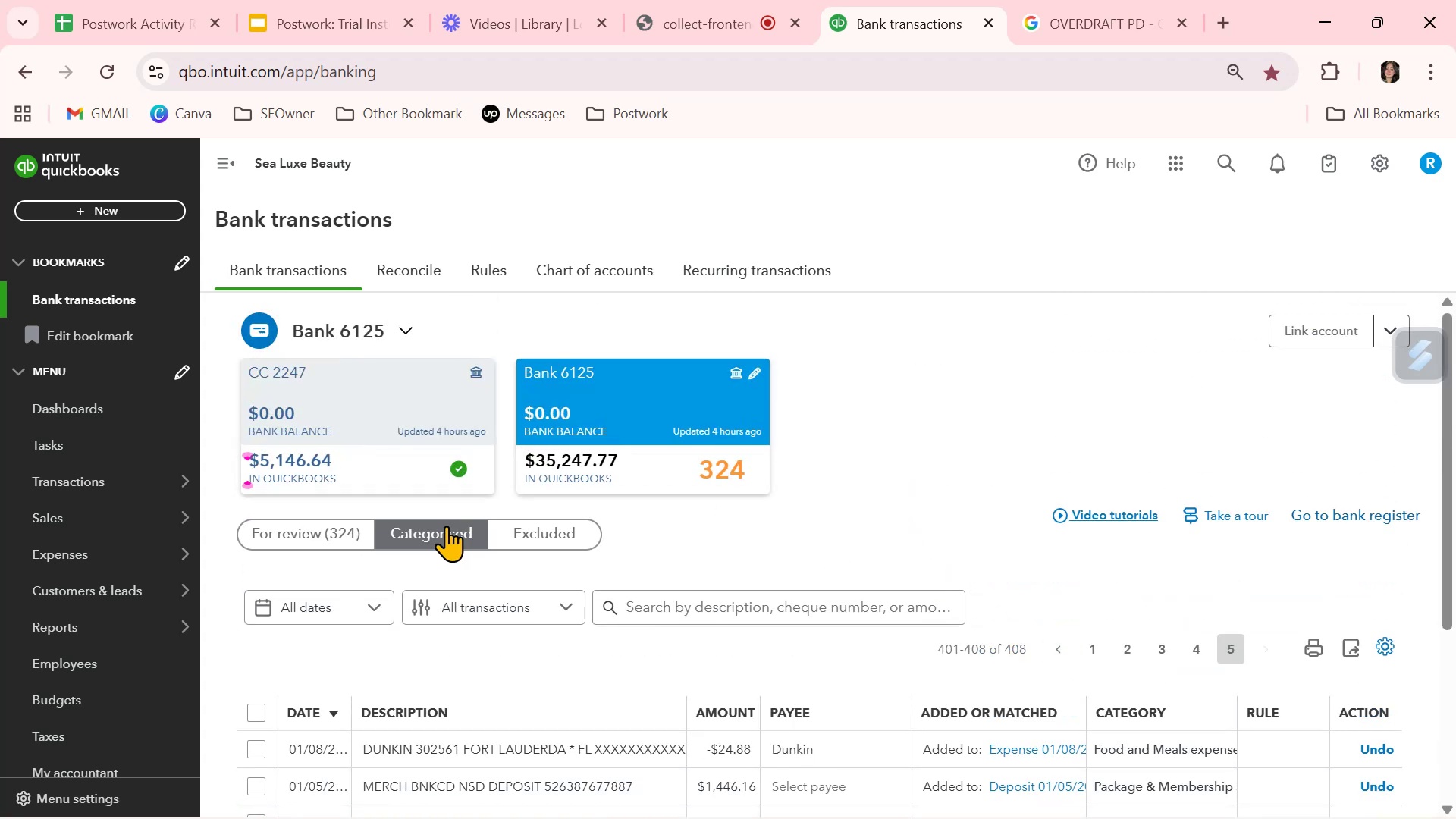 
left_click([348, 529])
 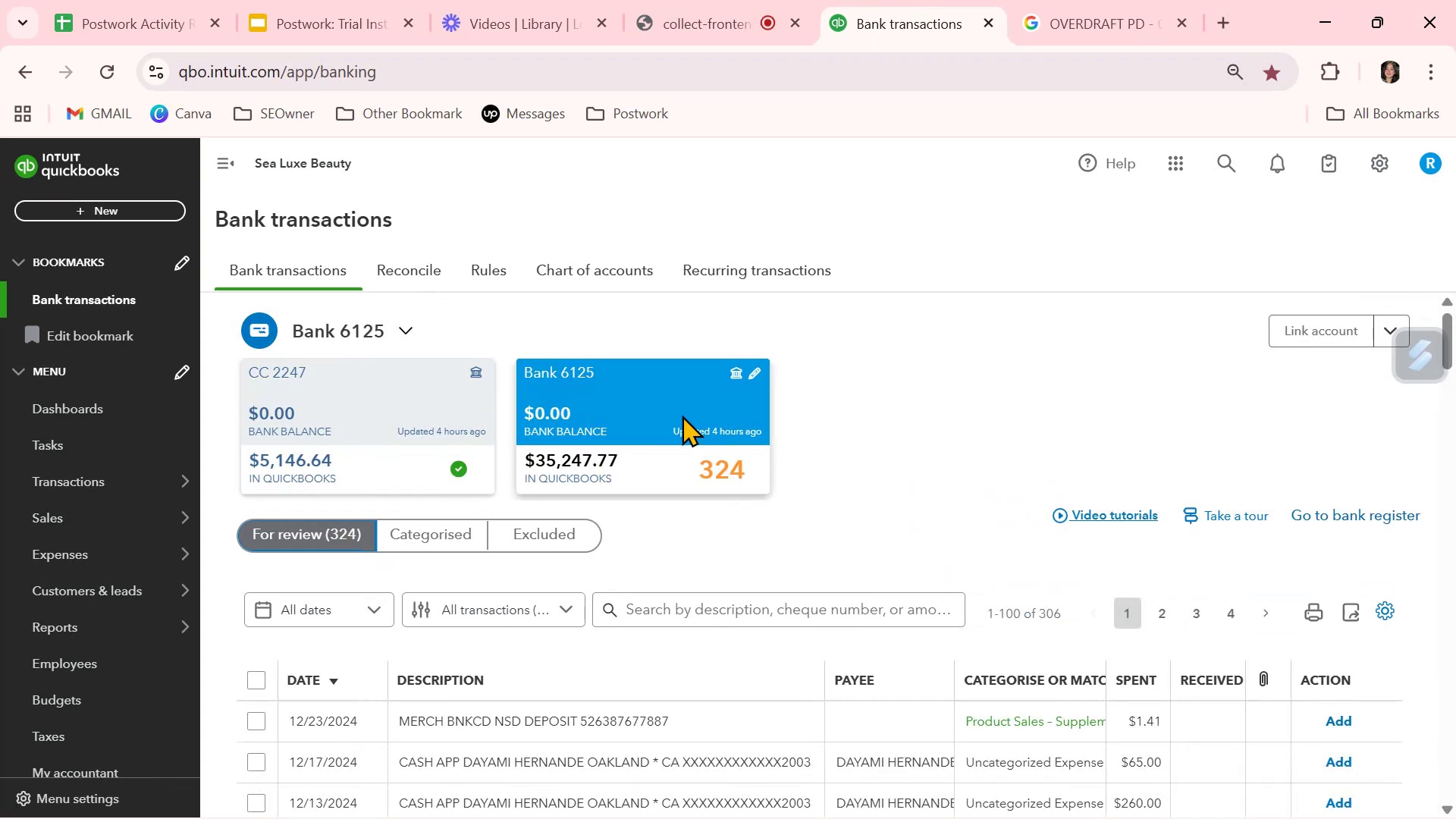 
scroll: coordinate [909, 467], scroll_direction: down, amount: 6.0
 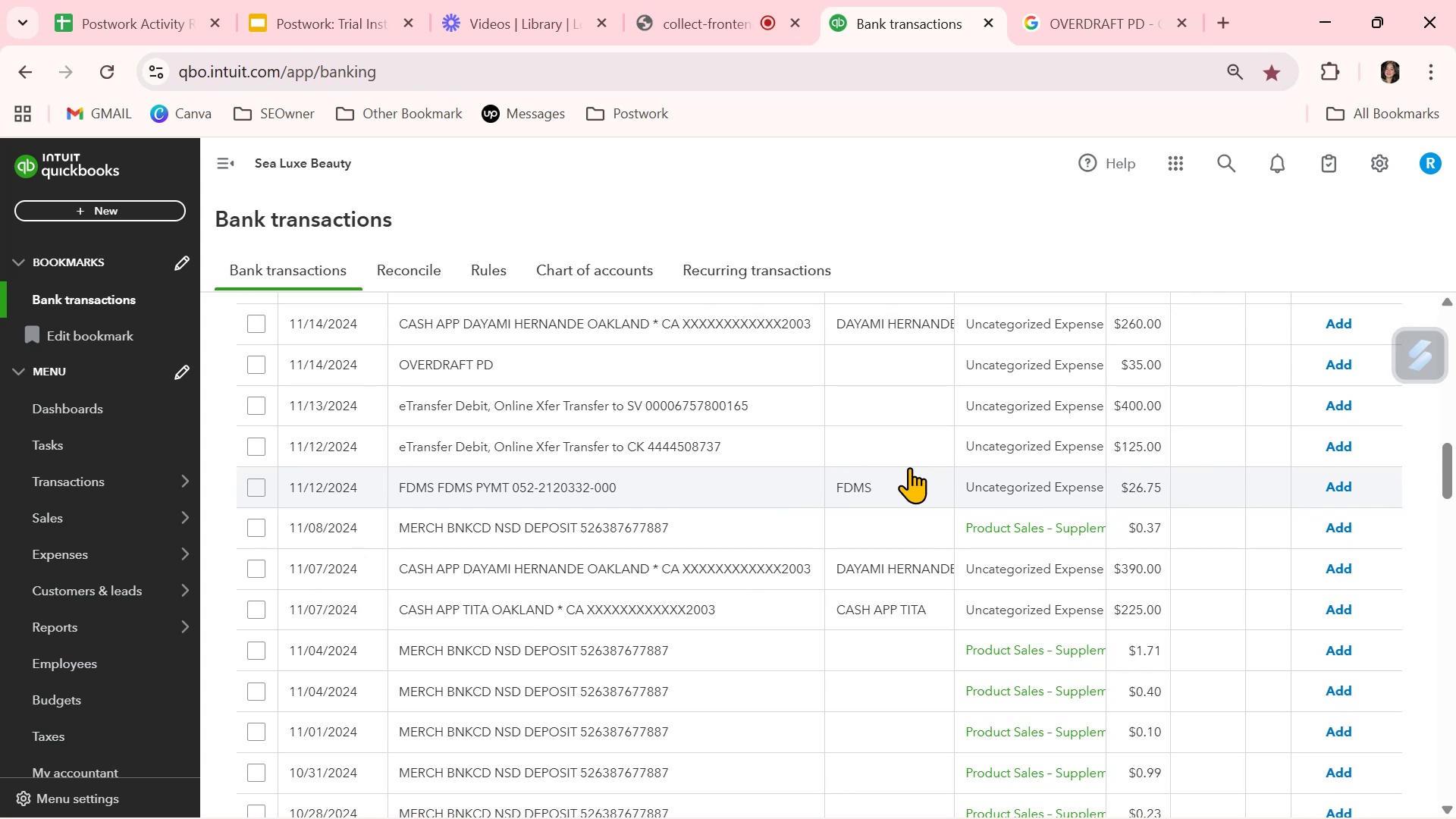 
wait(7.02)
 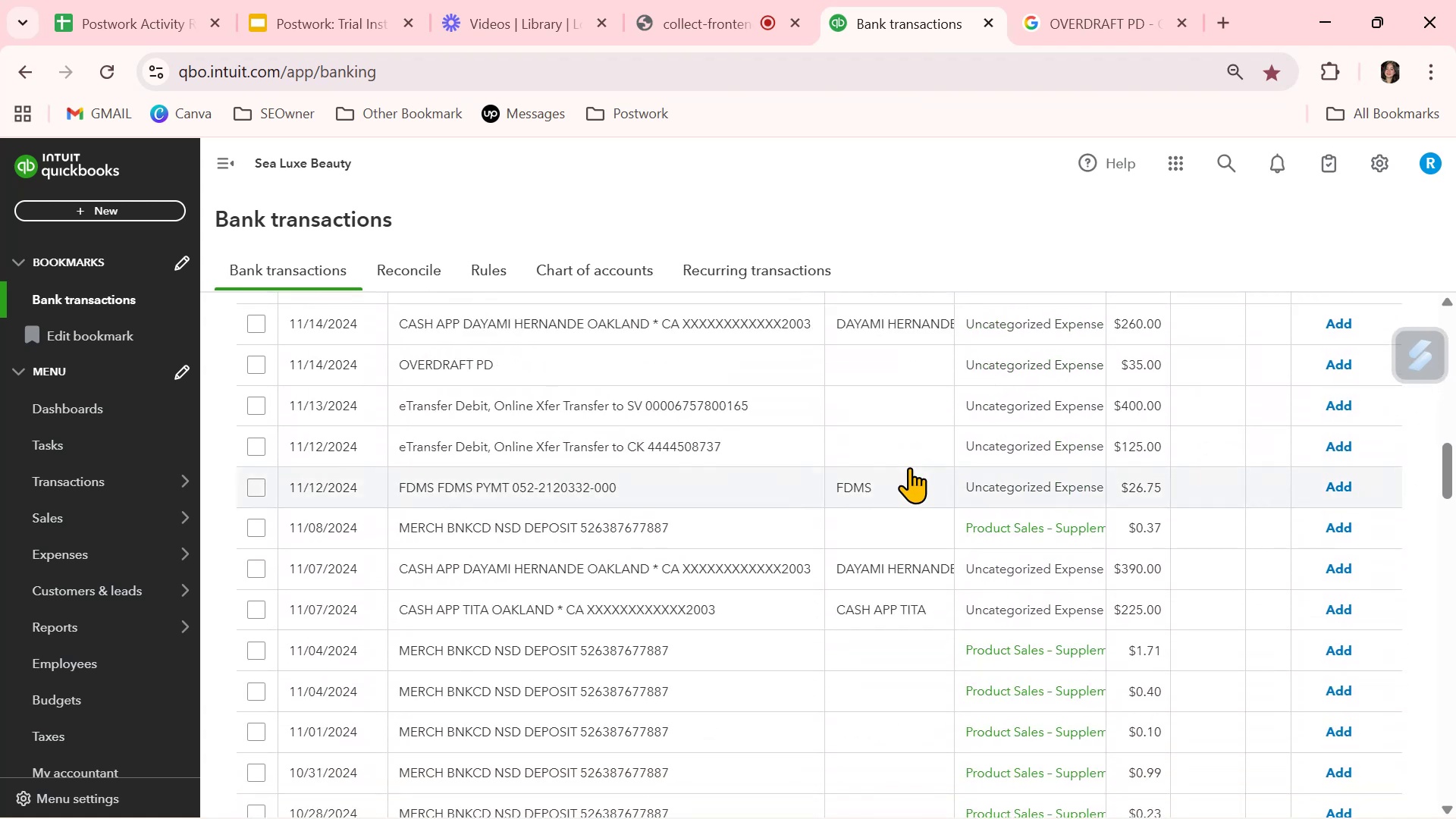 
scroll: coordinate [909, 467], scroll_direction: down, amount: 3.0
 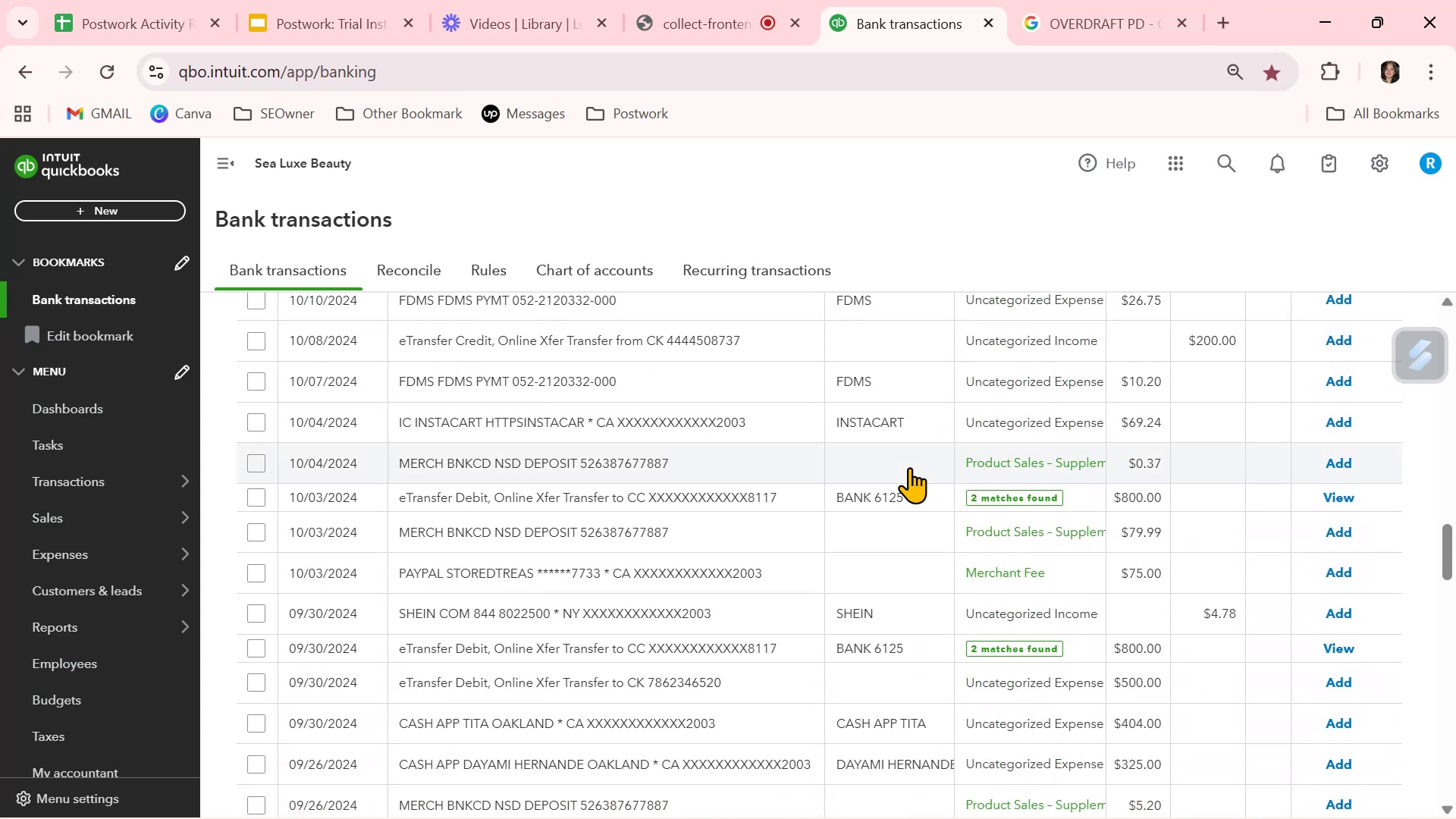 
wait(5.36)
 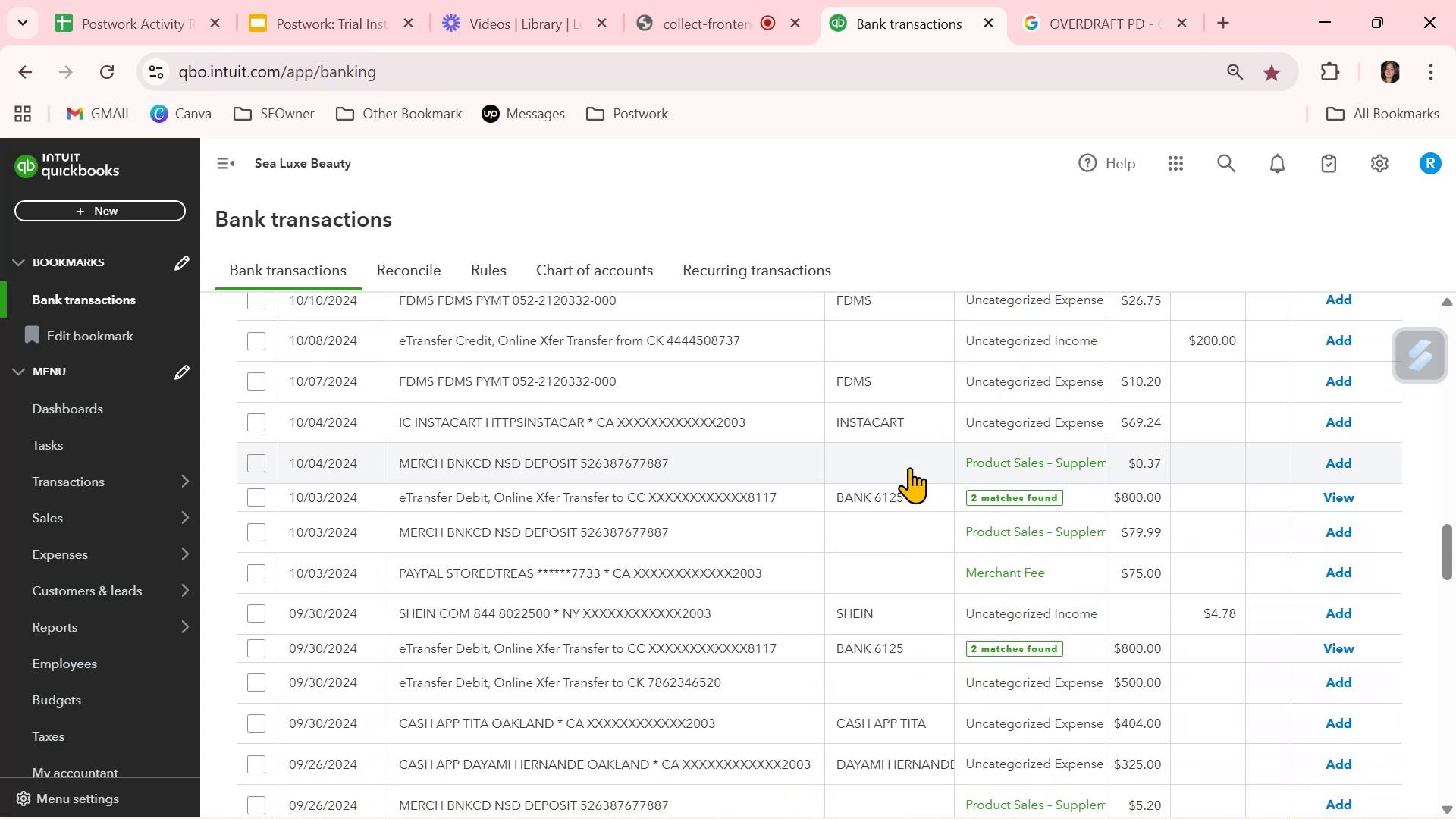 
scroll: coordinate [909, 467], scroll_direction: down, amount: 7.0
 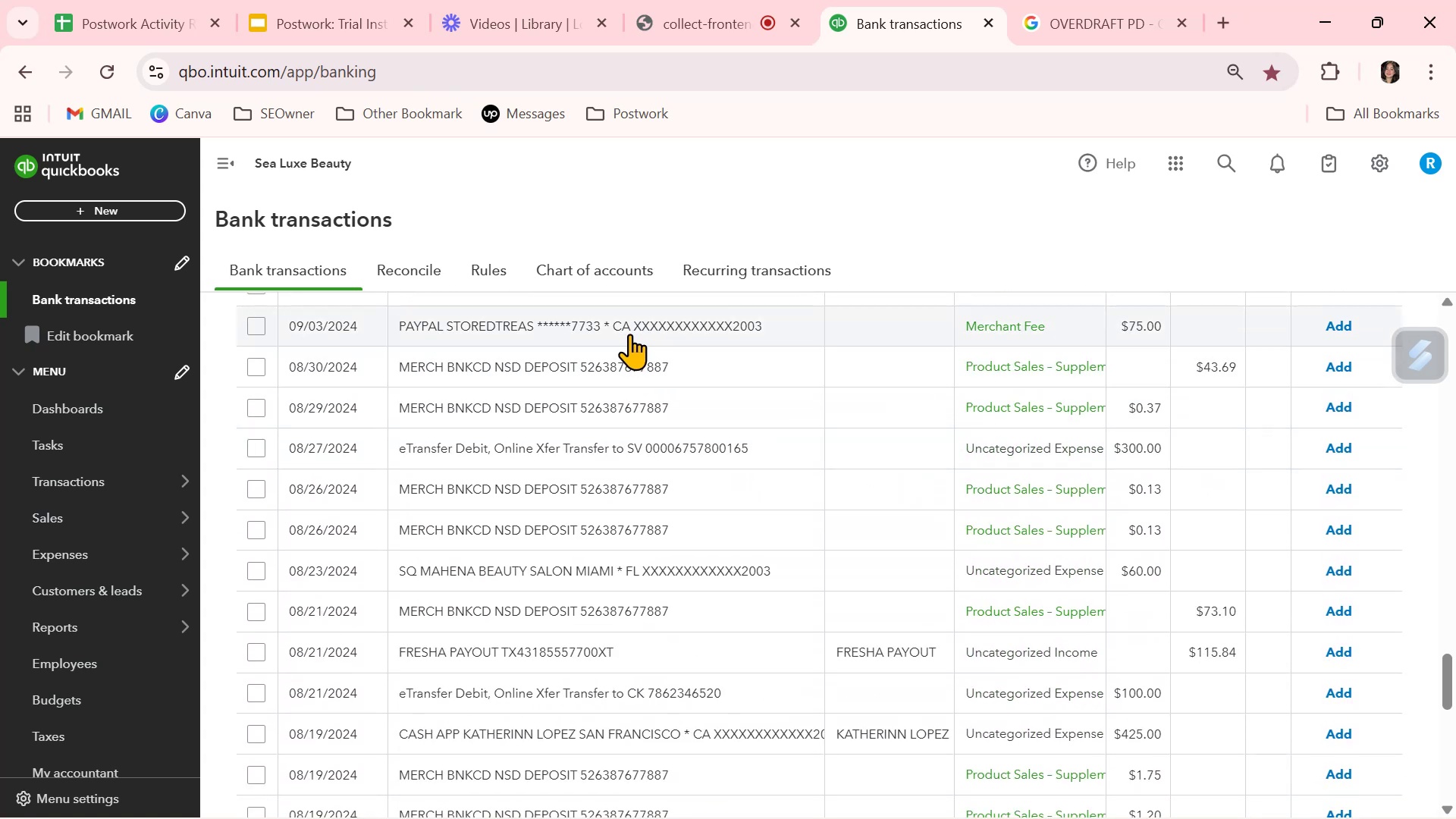 
left_click([629, 328])
 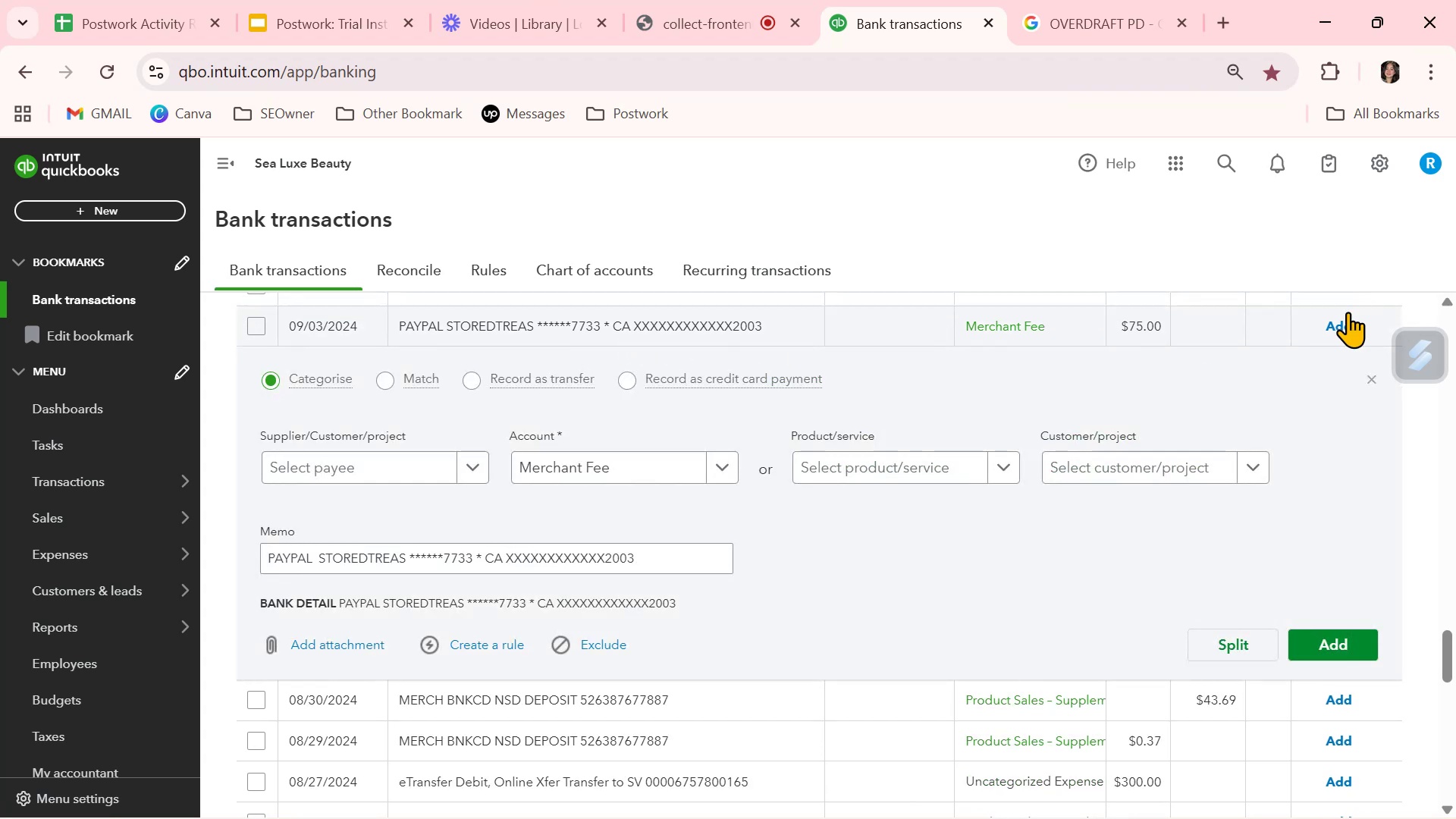 
wait(5.14)
 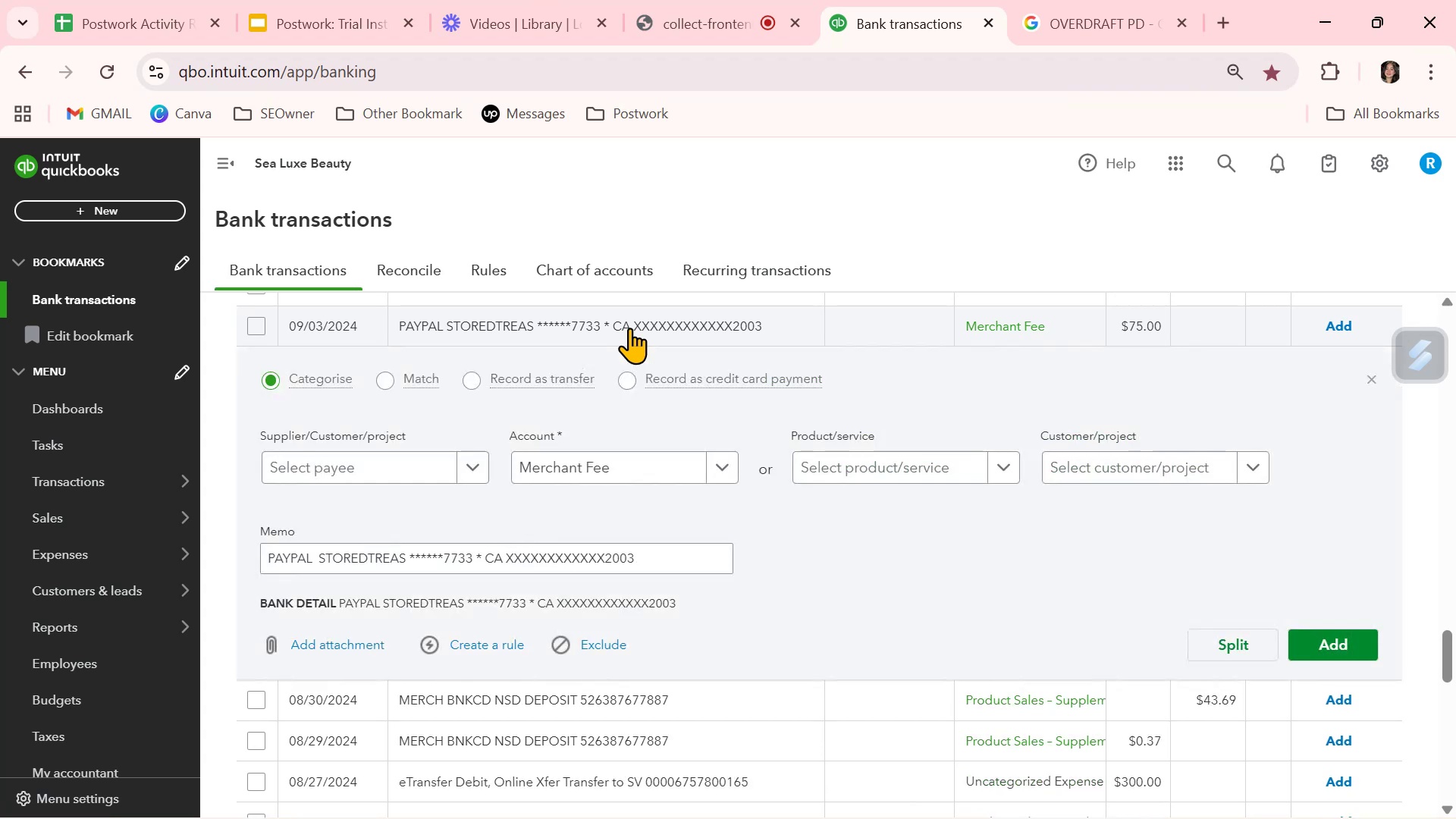 
left_click([1371, 383])
 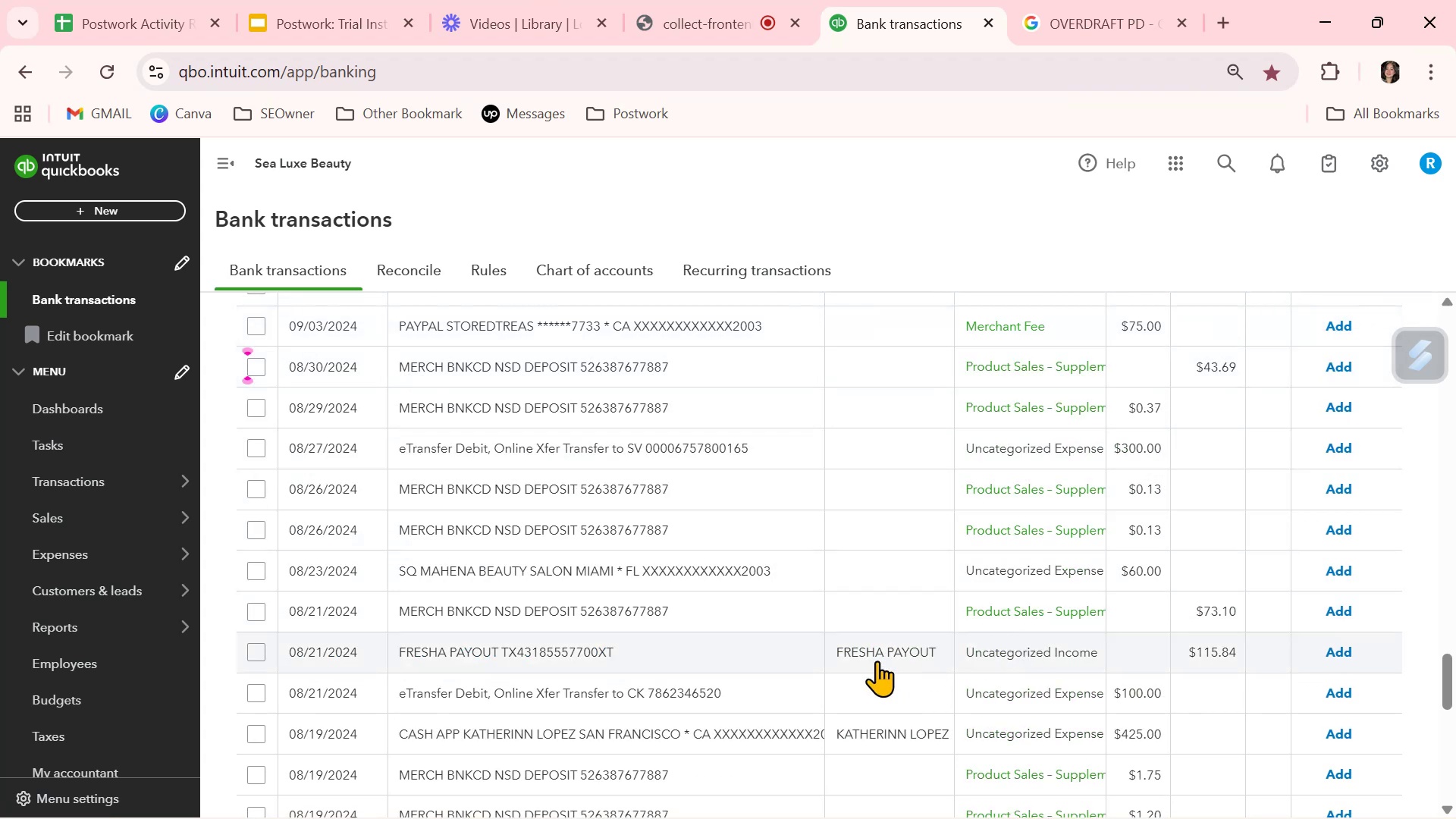 
scroll: coordinate [877, 660], scroll_direction: down, amount: 1.0
 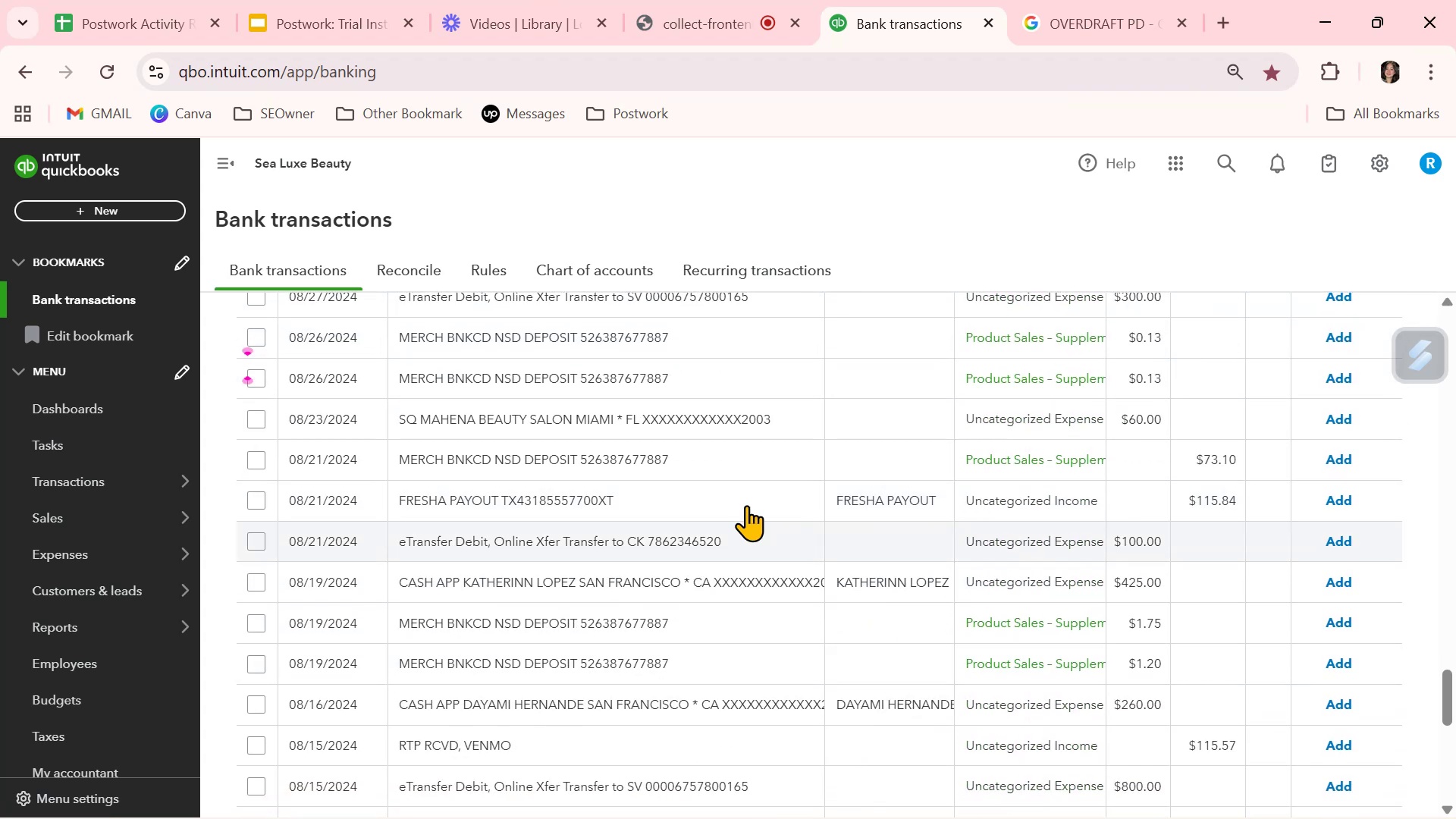 
left_click([585, 397])
 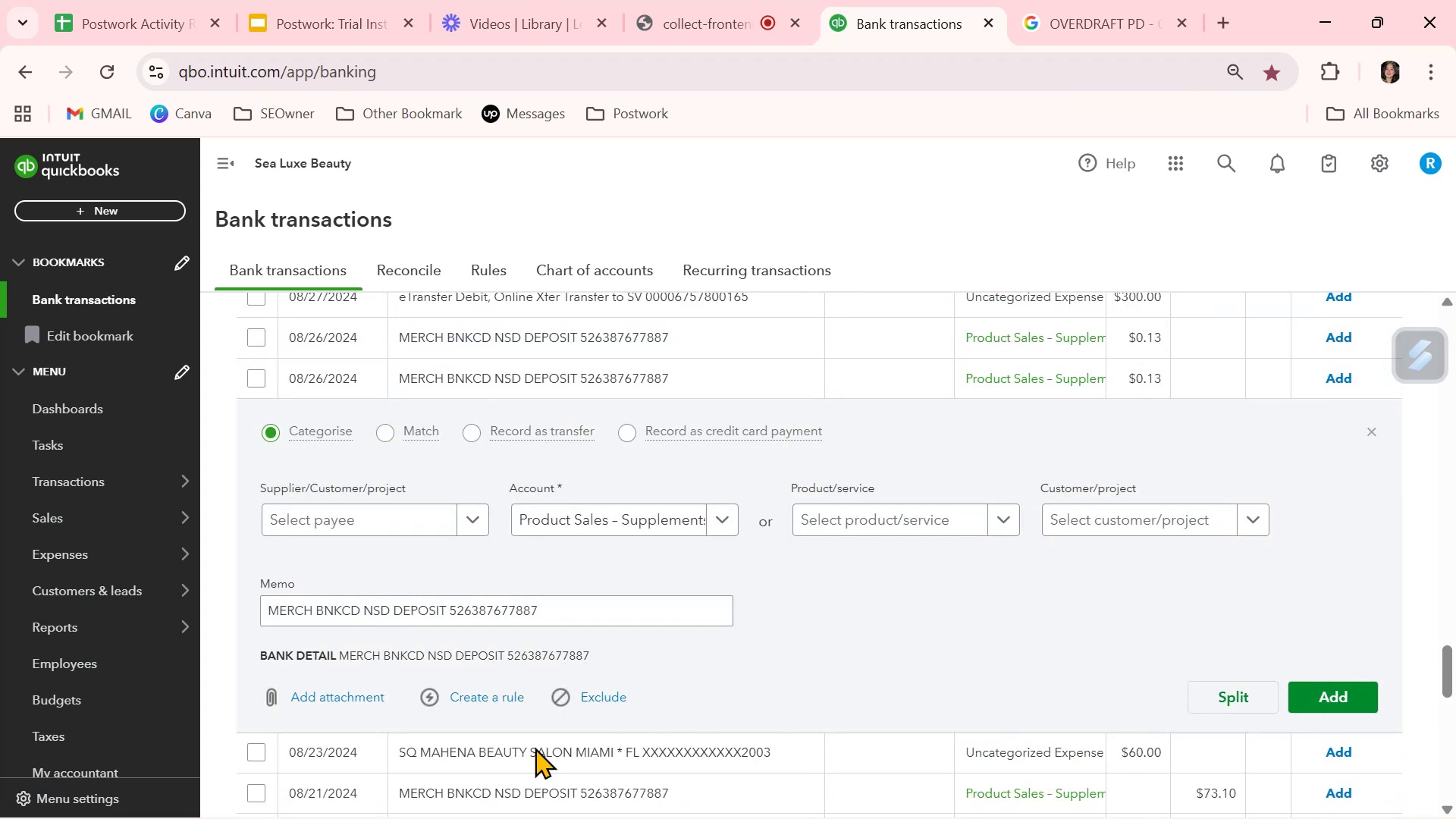 
left_click([535, 758])
 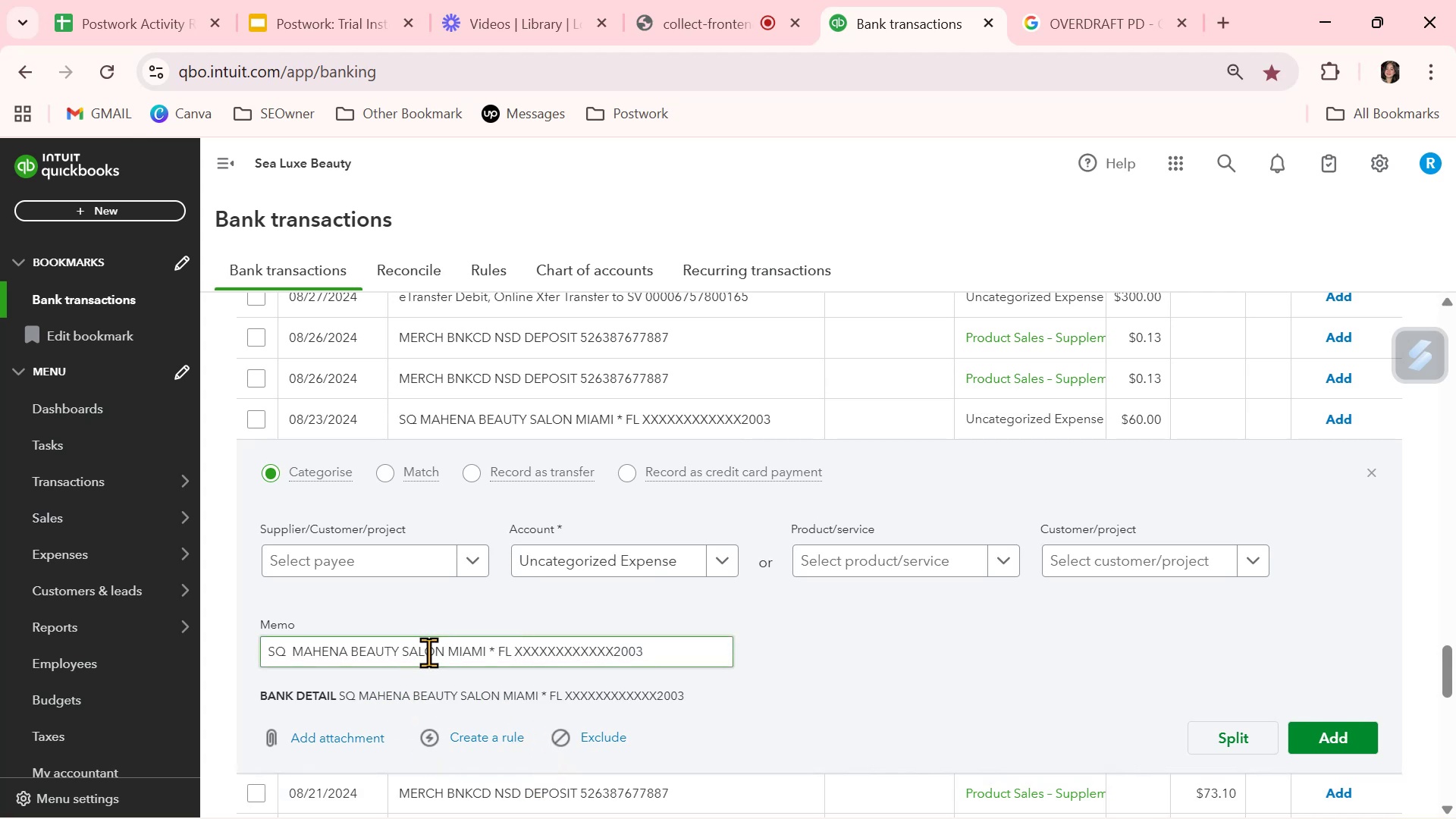 
left_click_drag(start_coordinate=[444, 651], to_coordinate=[293, 651])
 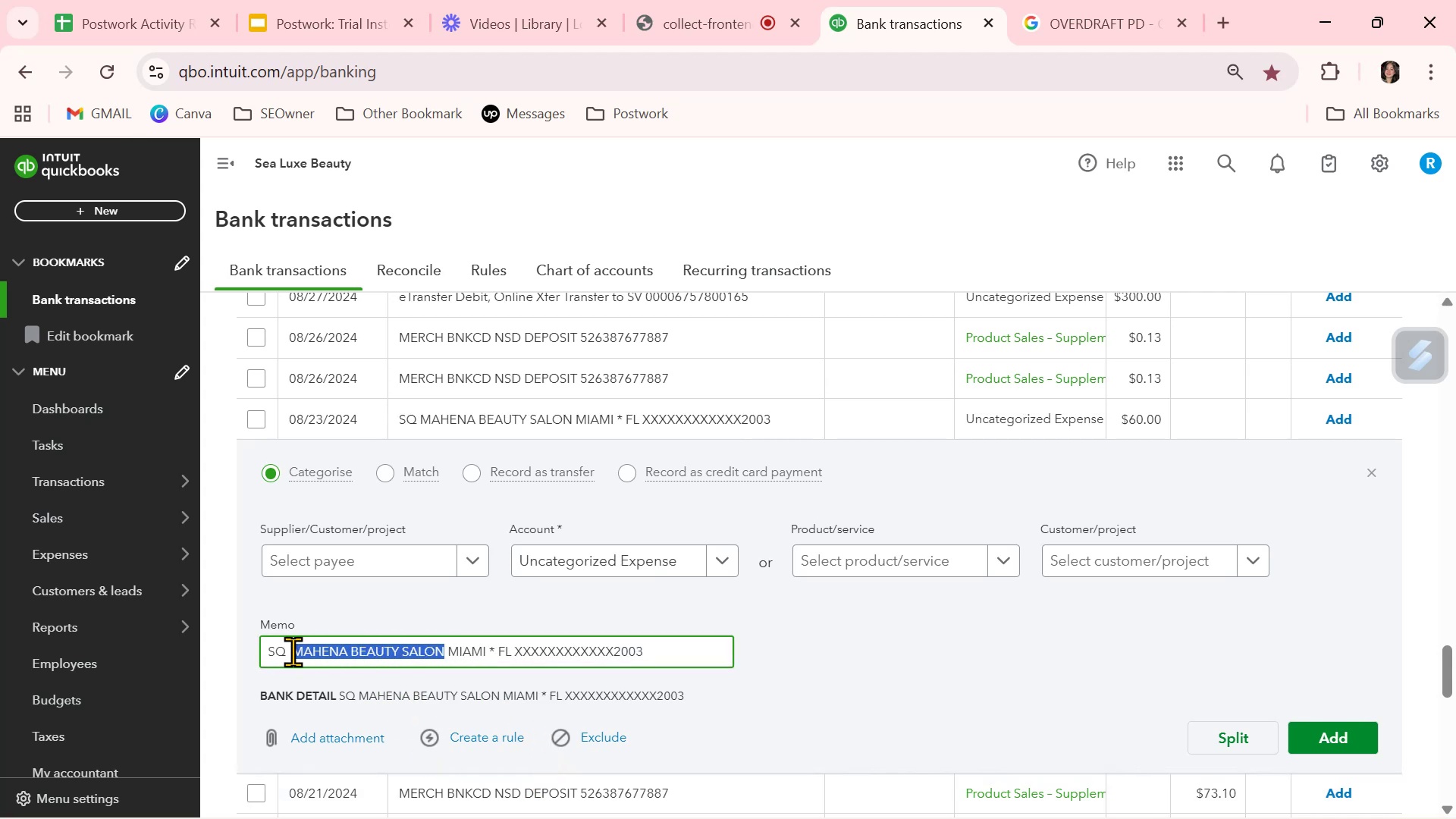 
key(Control+ControlLeft)
 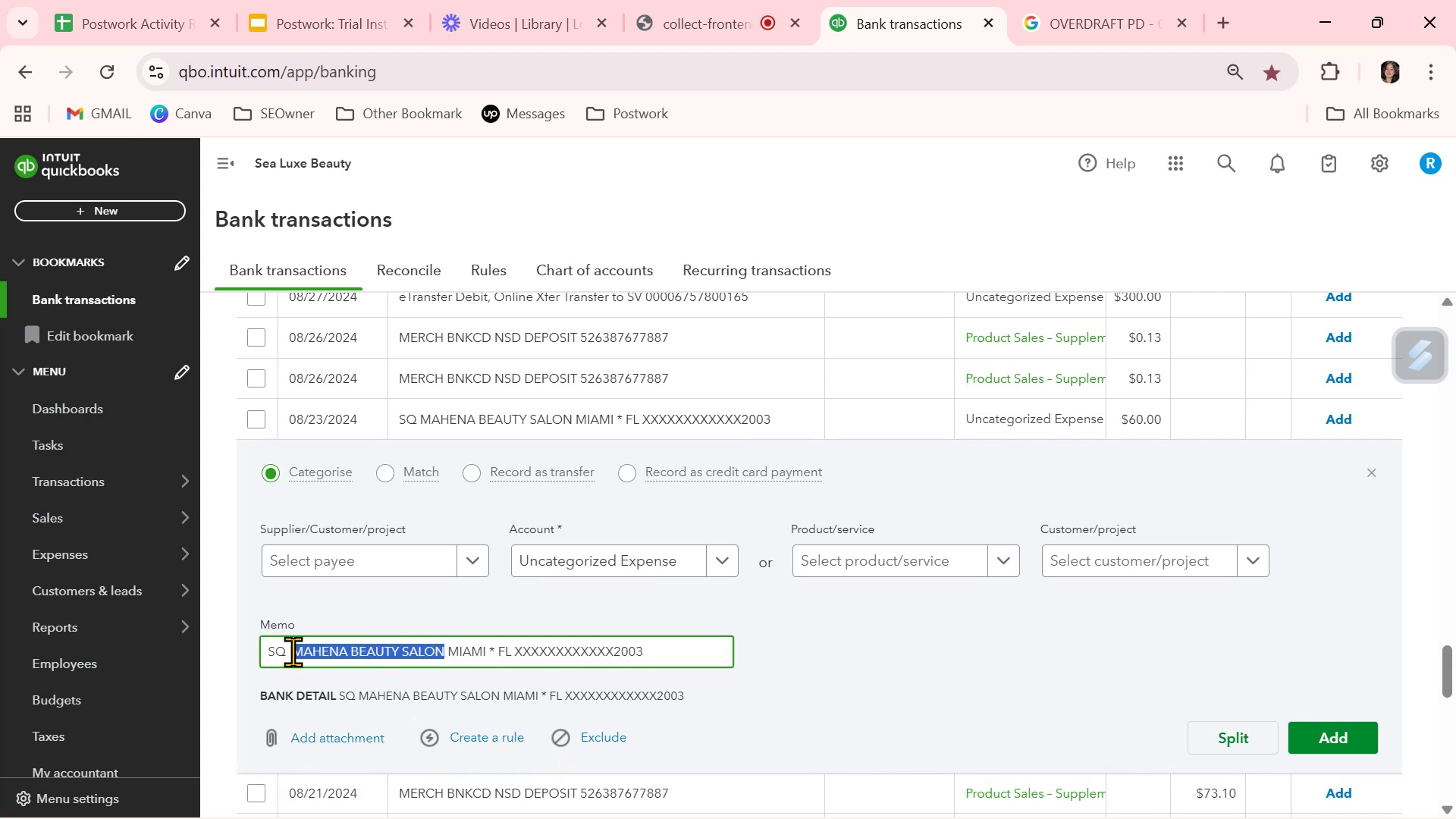 
key(Control+C)
 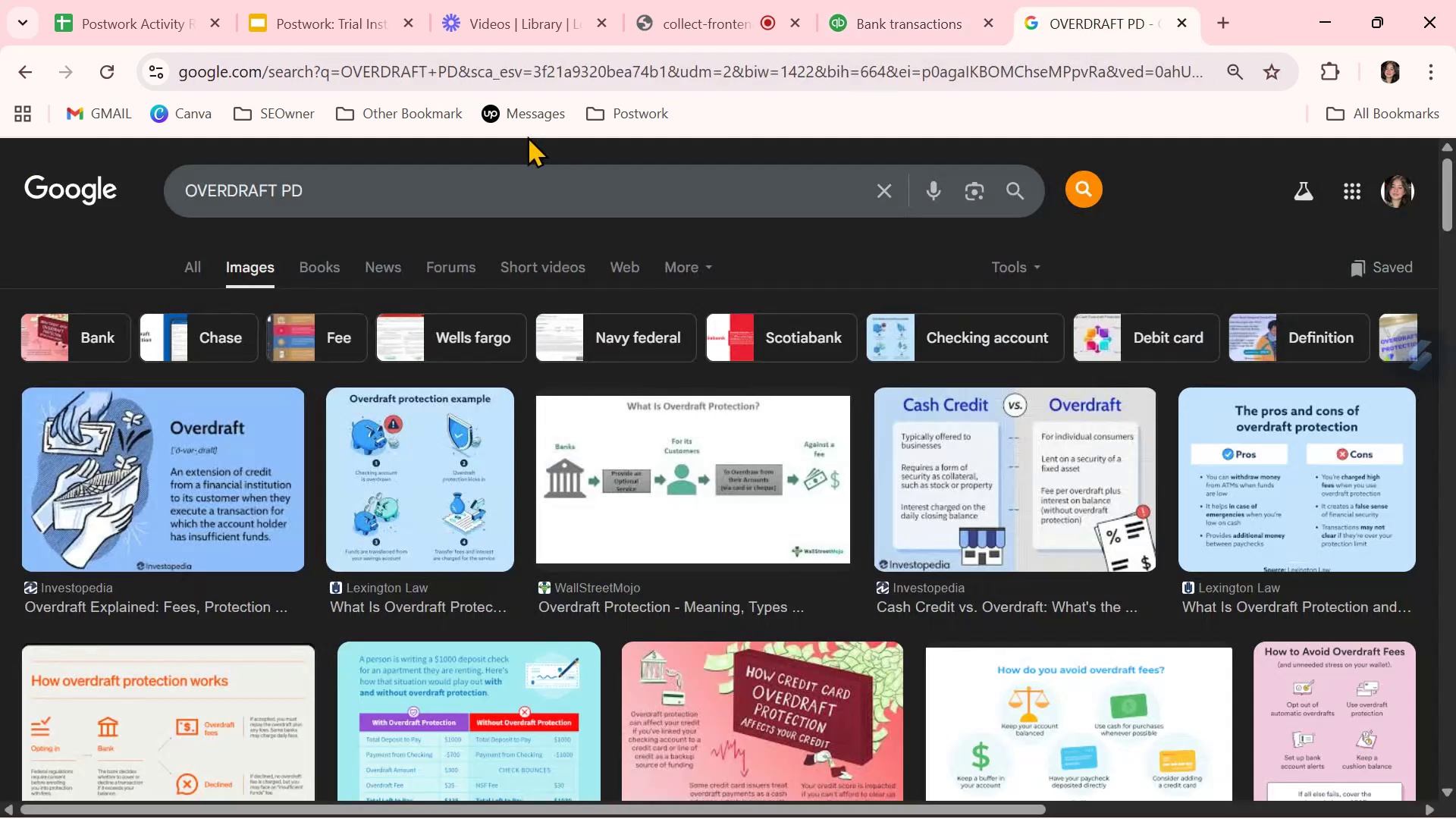 
double_click([479, 189])
 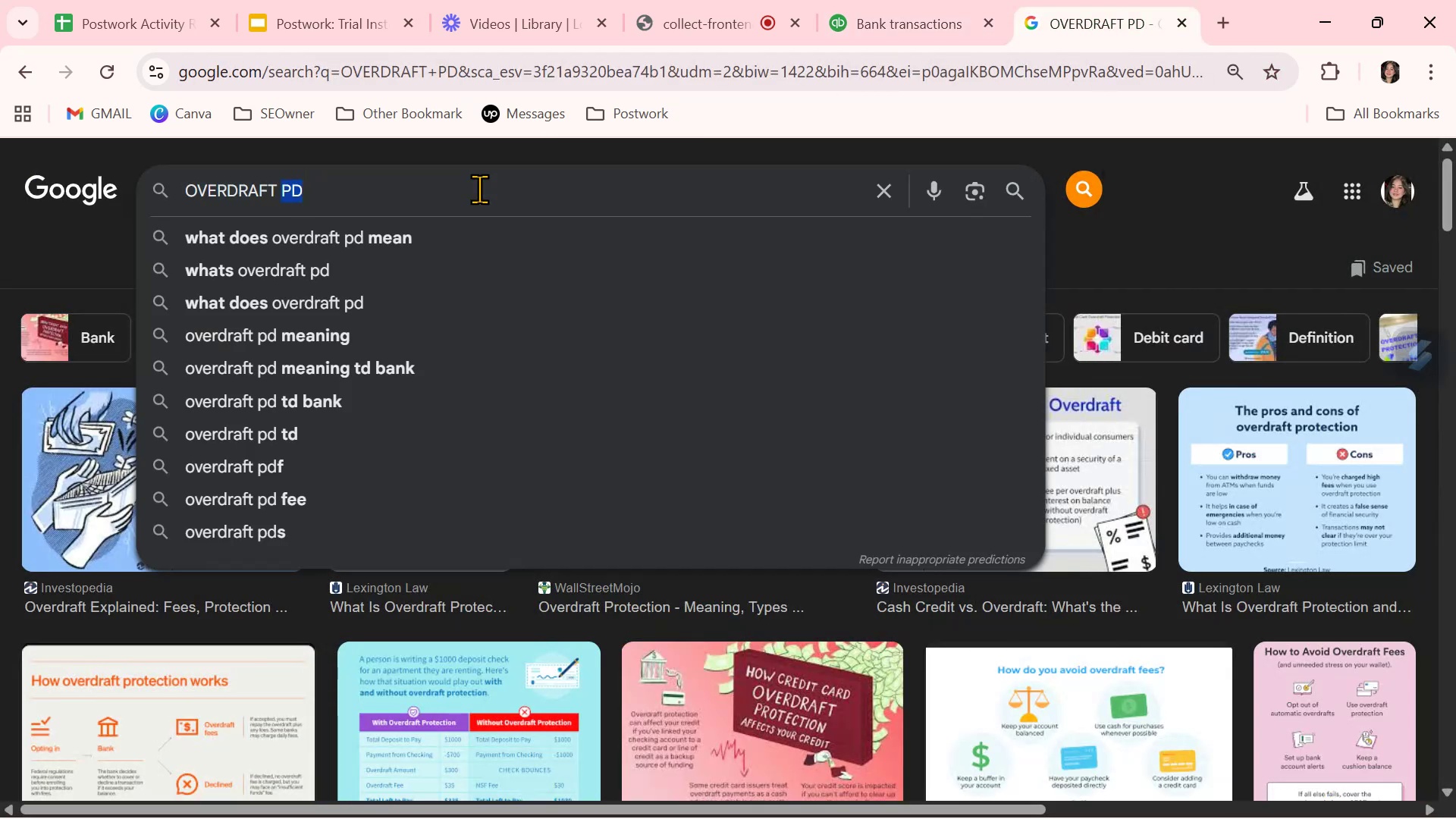 
triple_click([479, 189])
 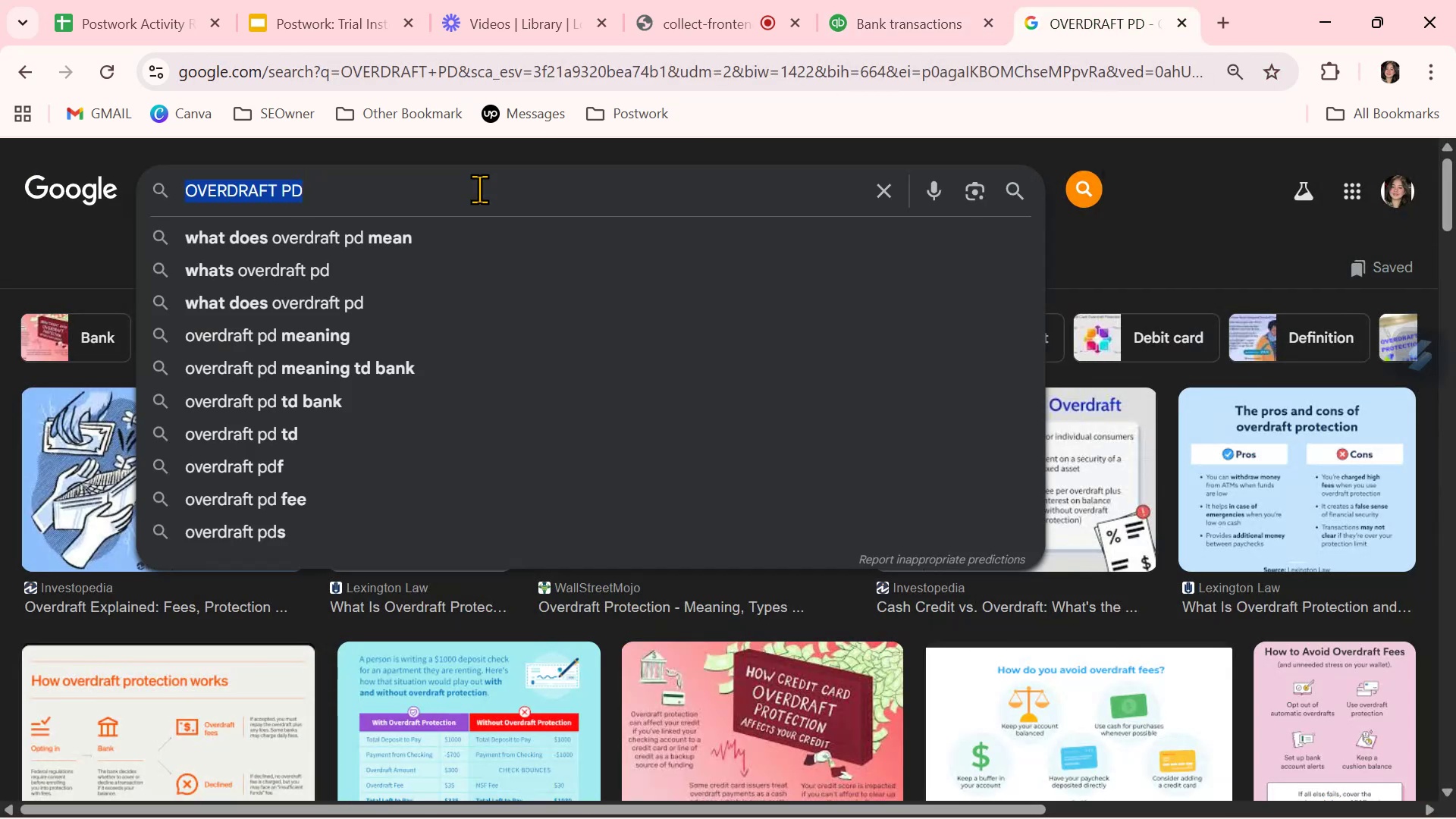 
key(Control+ControlLeft)
 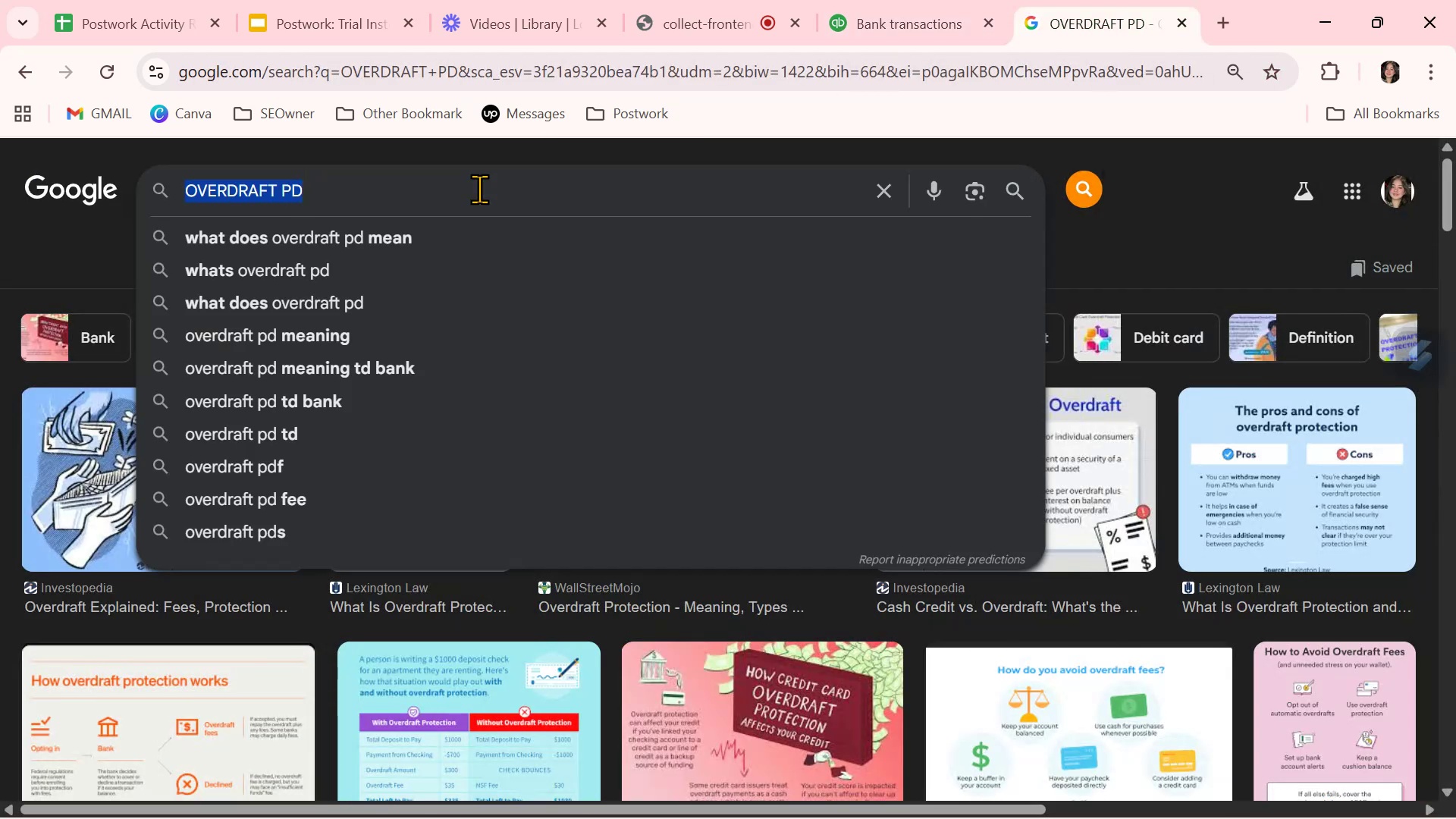 
key(Control+V)
 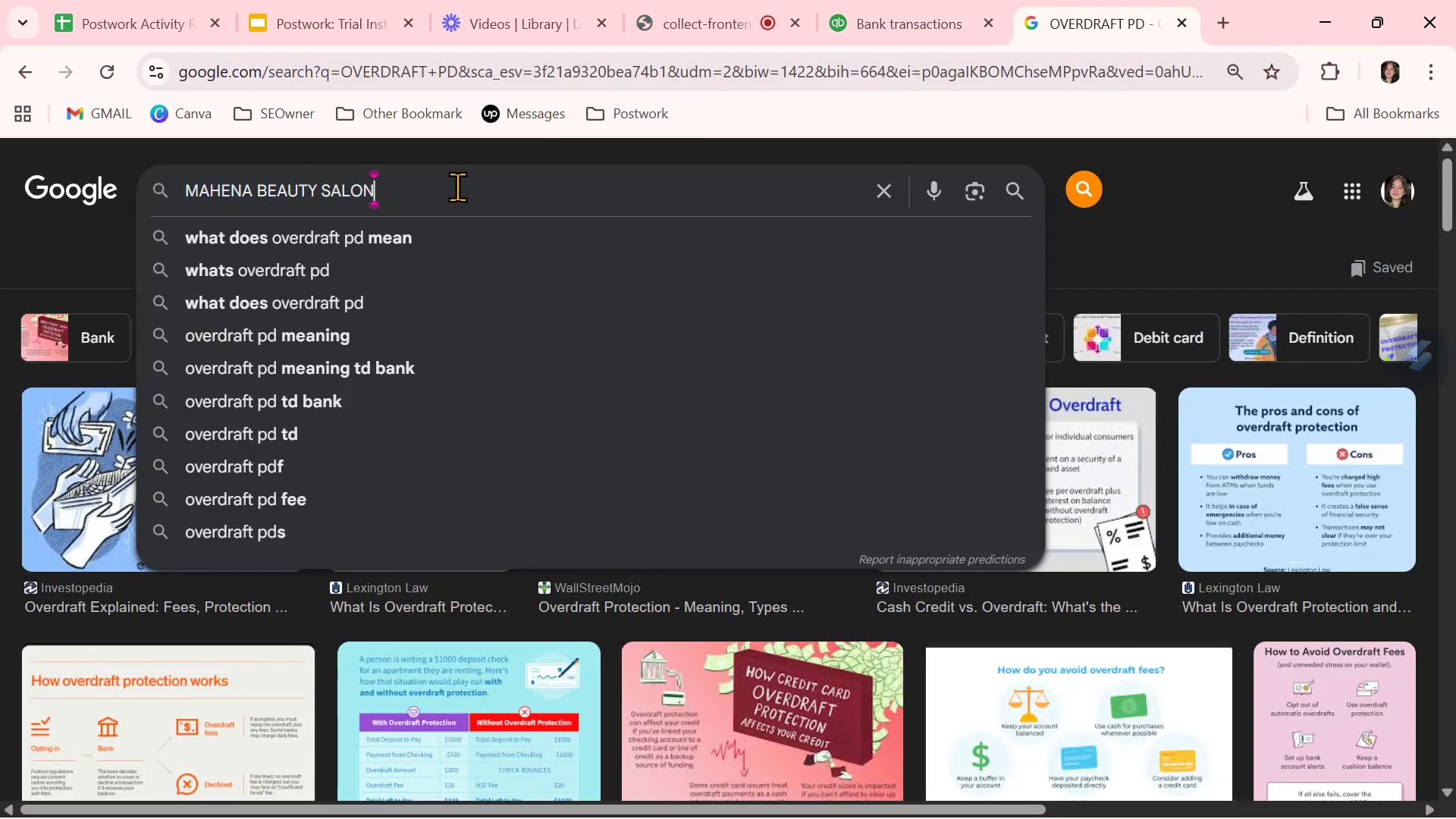 
key(Numpad3)
 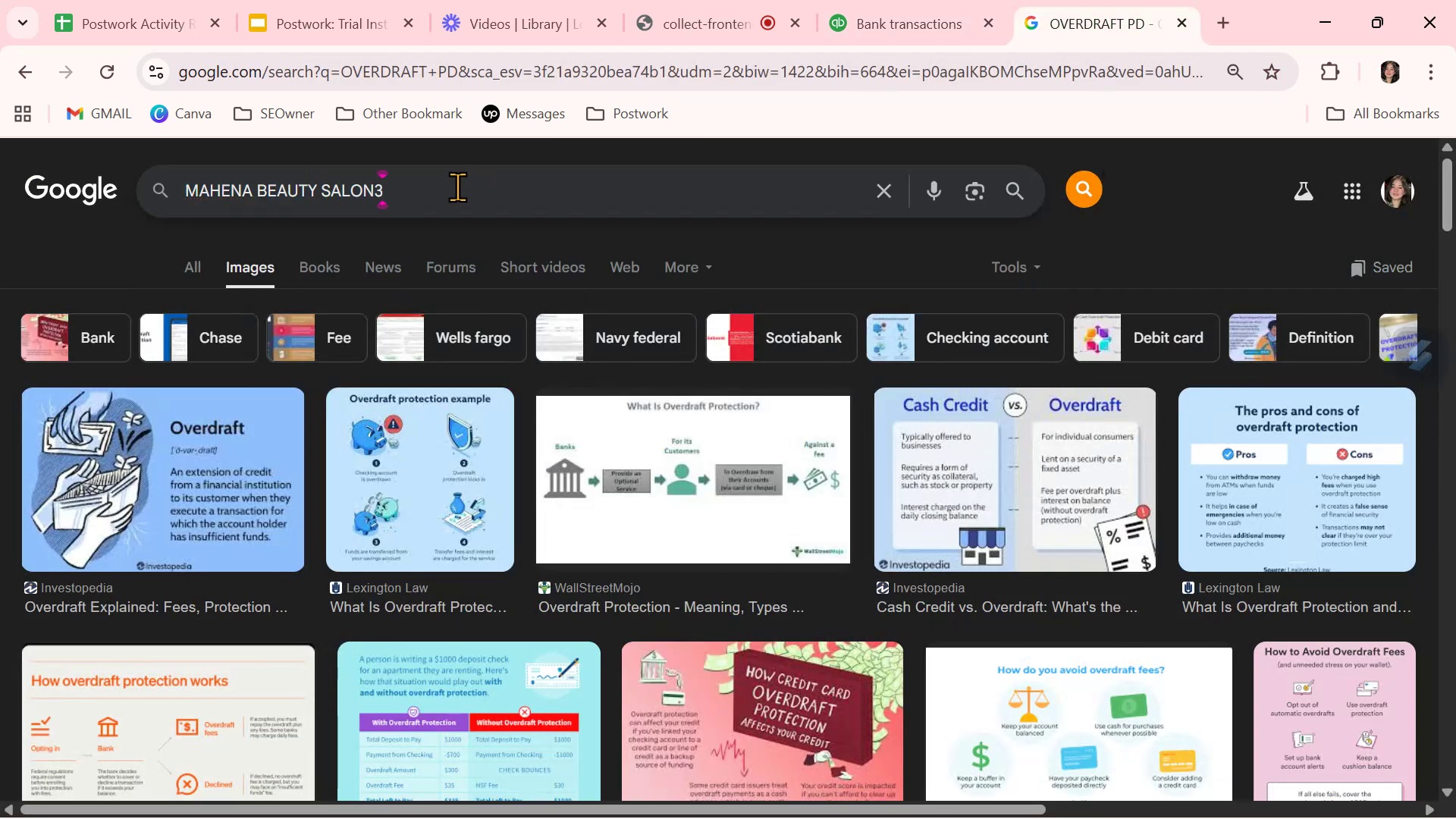 
key(Backspace)
 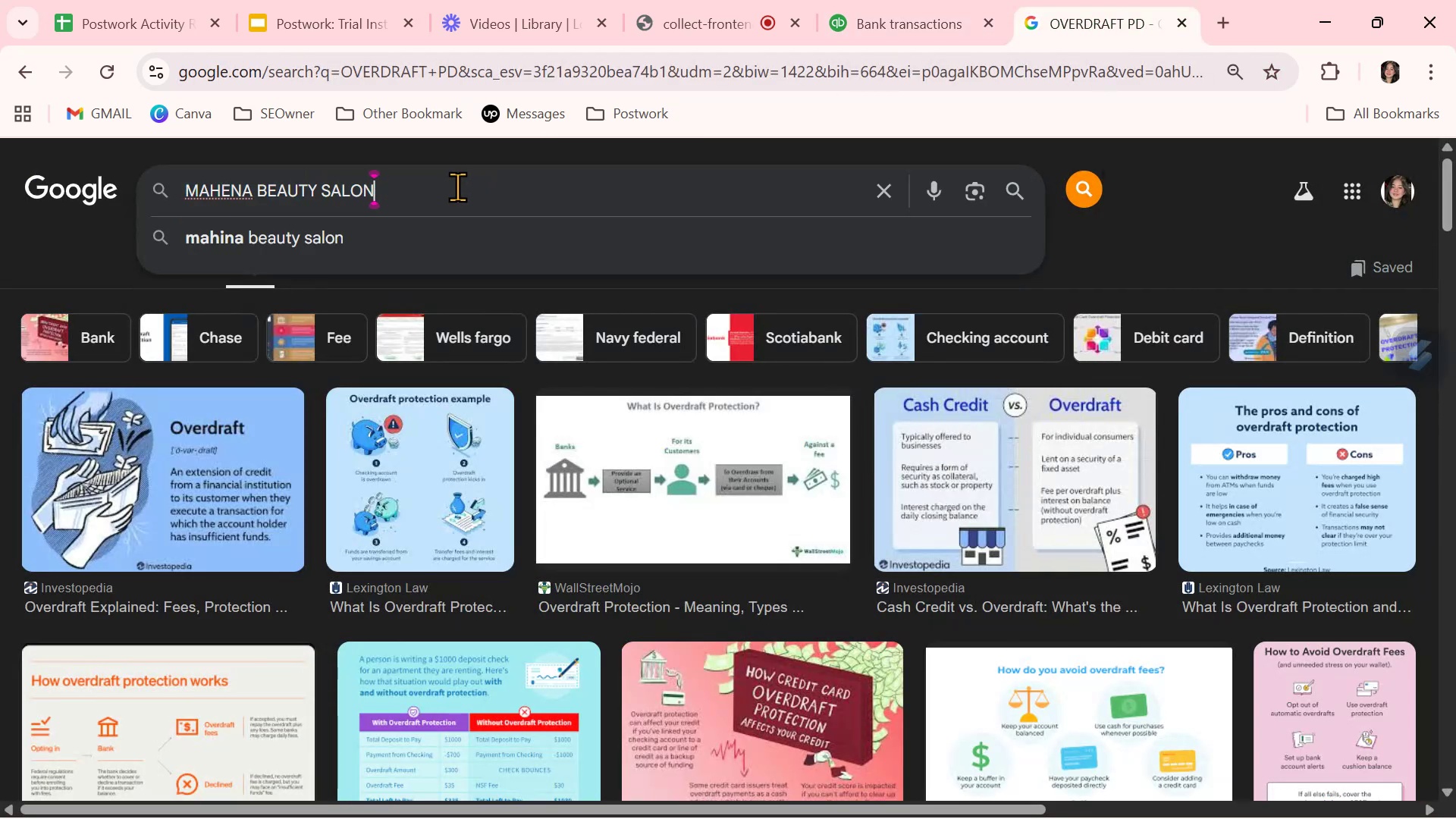 
key(NumpadEnter)
 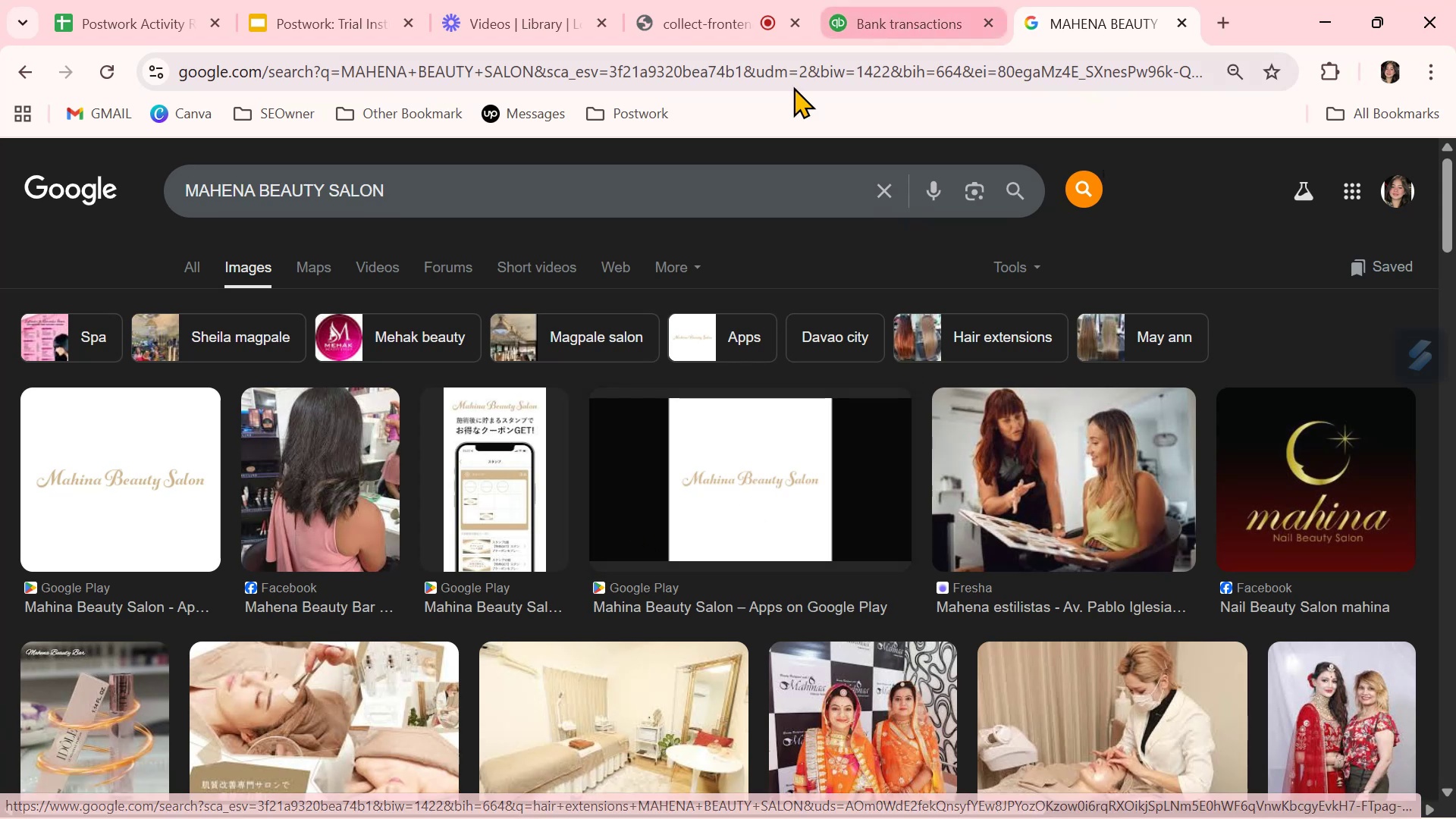 
wait(5.04)
 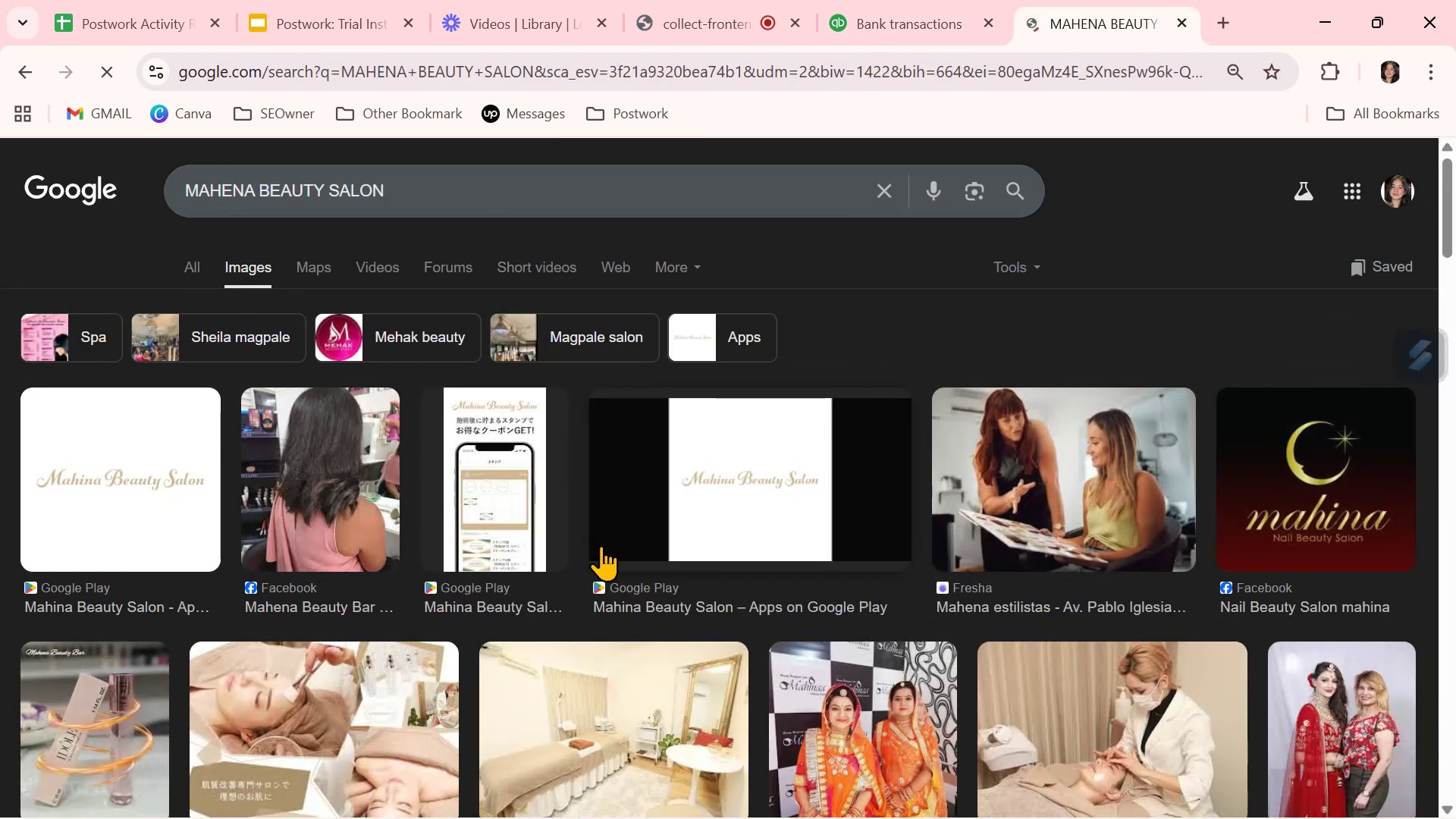 
left_click([880, 12])
 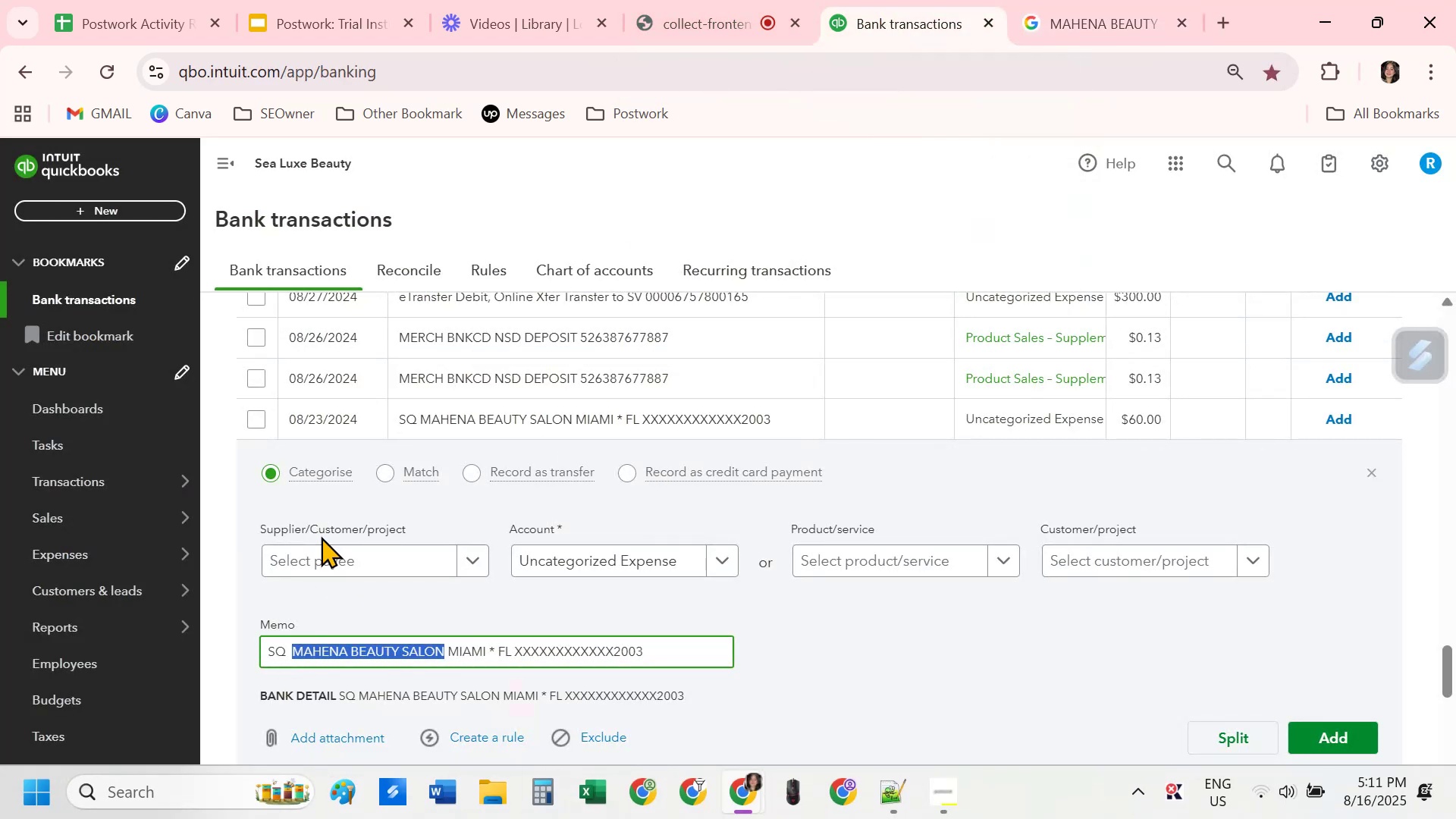 
left_click([318, 567])
 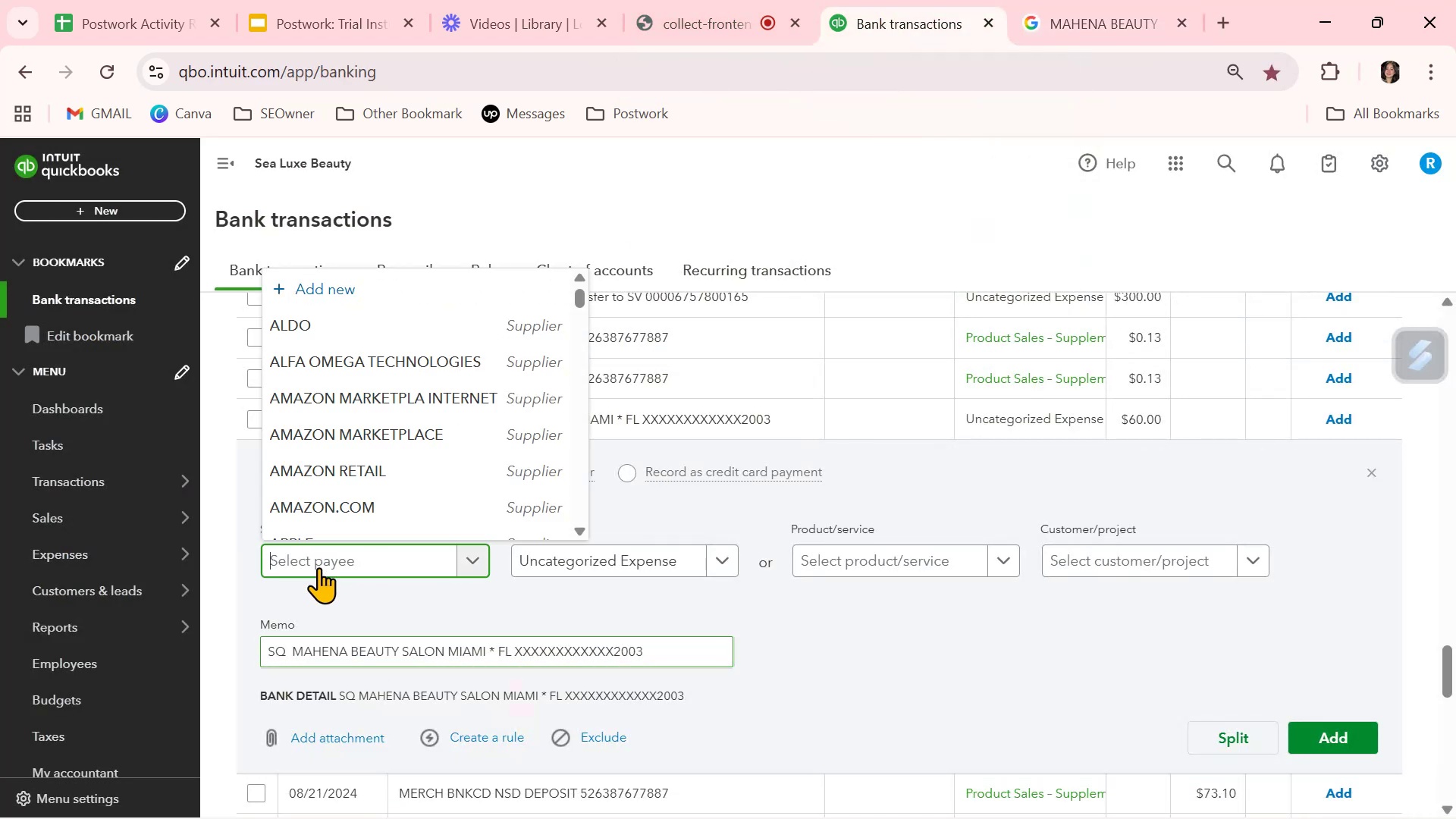 
key(Control+ControlLeft)
 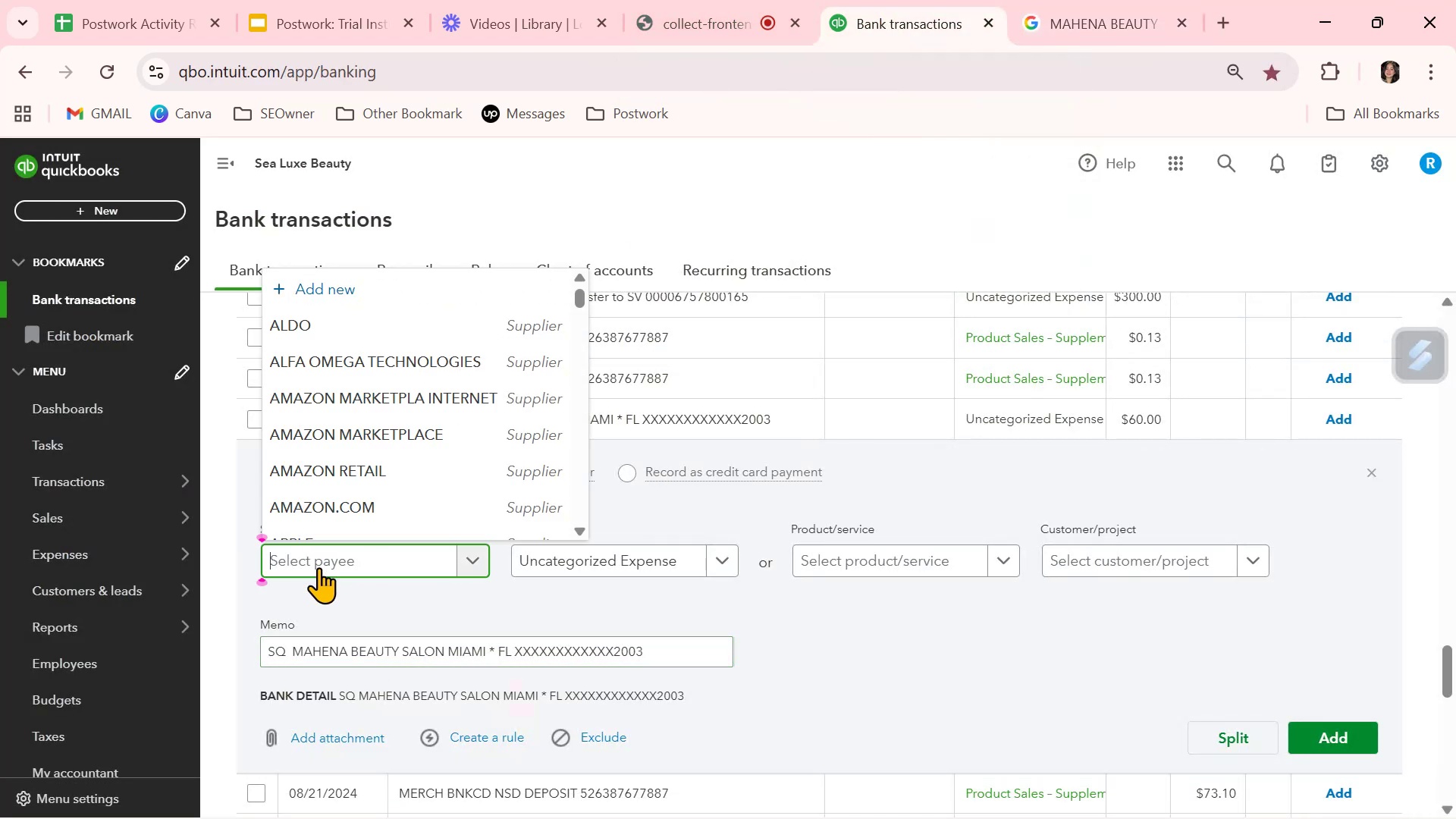 
key(Control+V)
 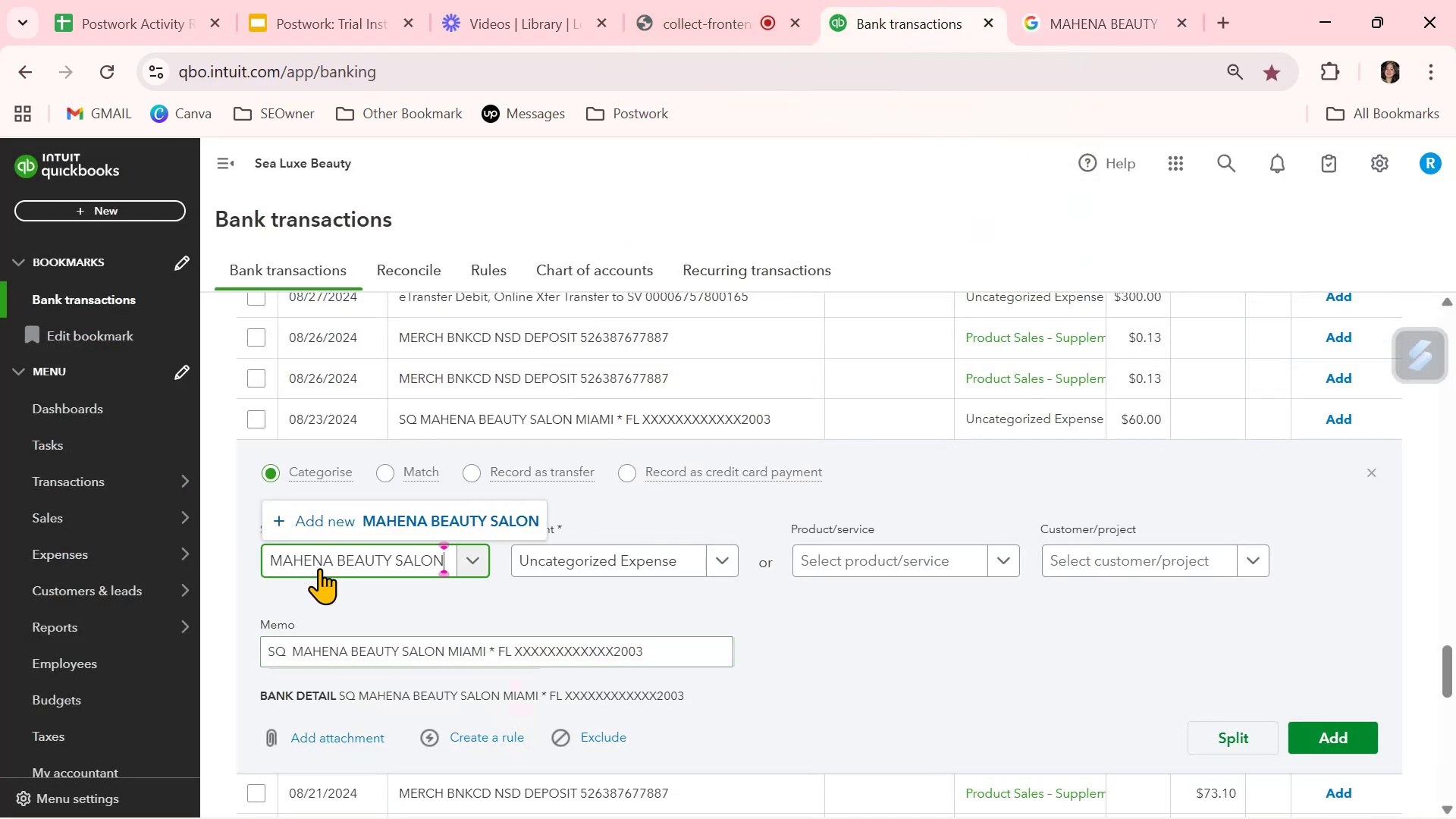 
left_click([419, 526])
 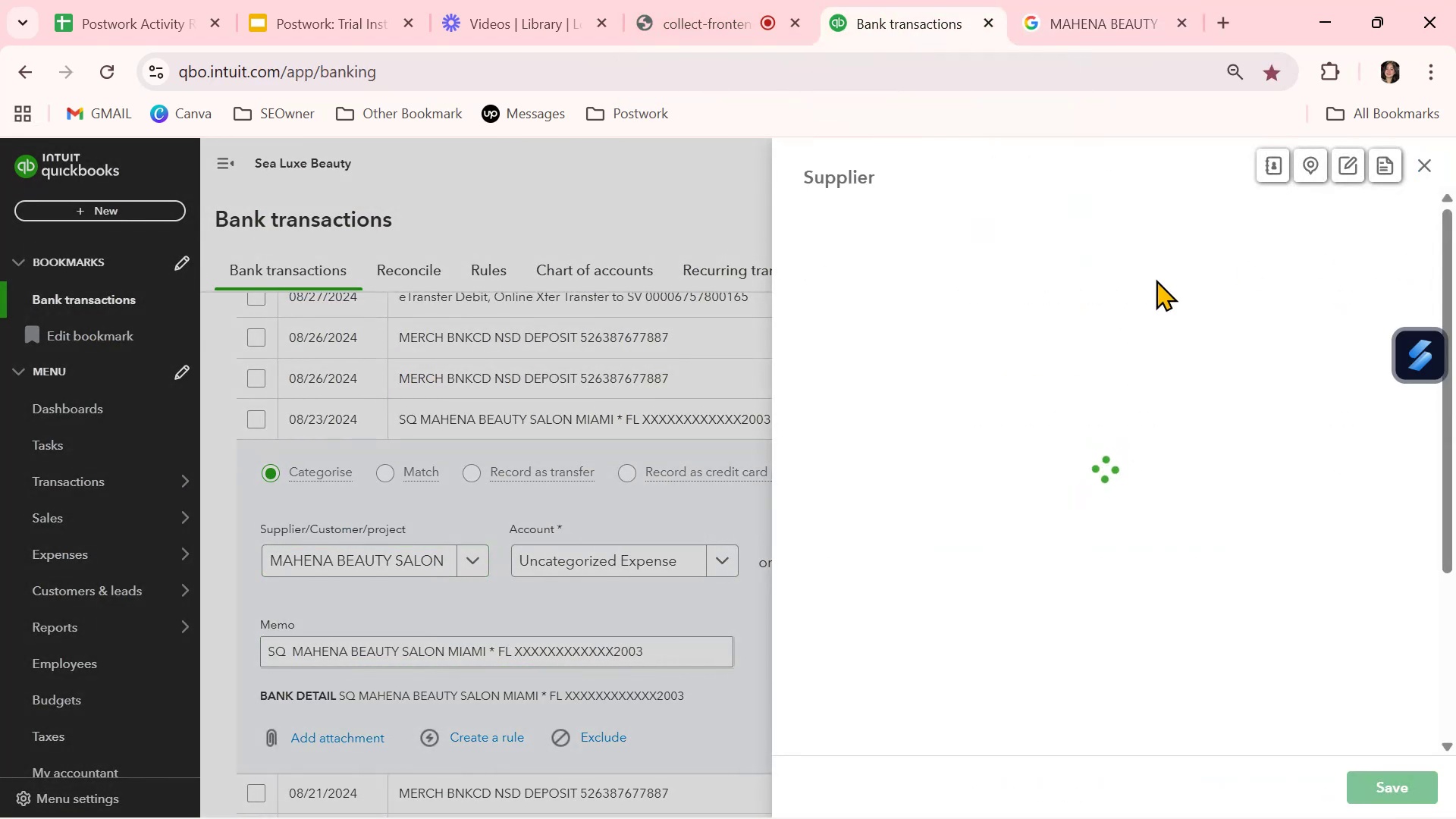 
left_click_drag(start_coordinate=[1007, 386], to_coordinate=[786, 399])
 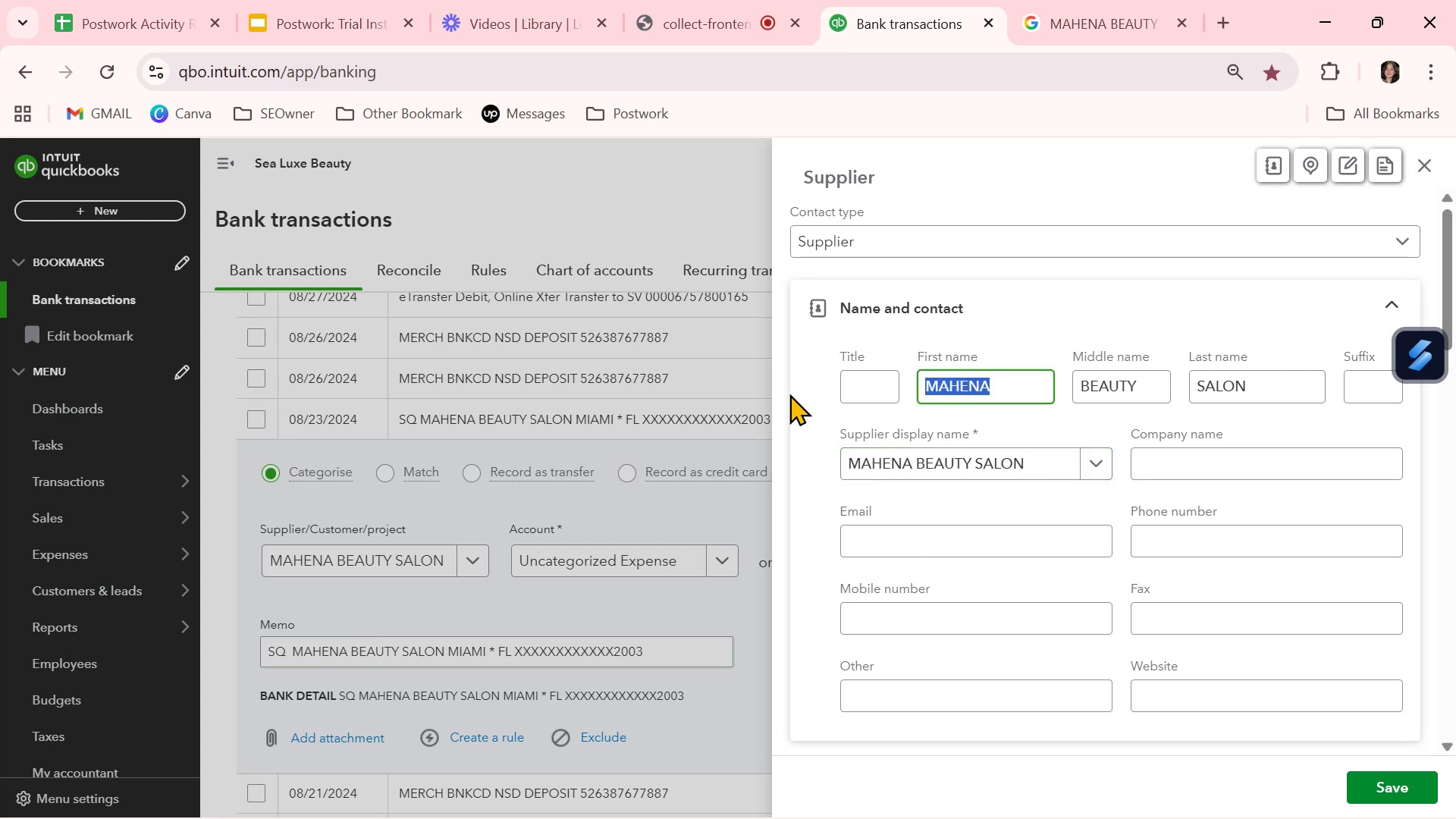 
key(Backspace)
 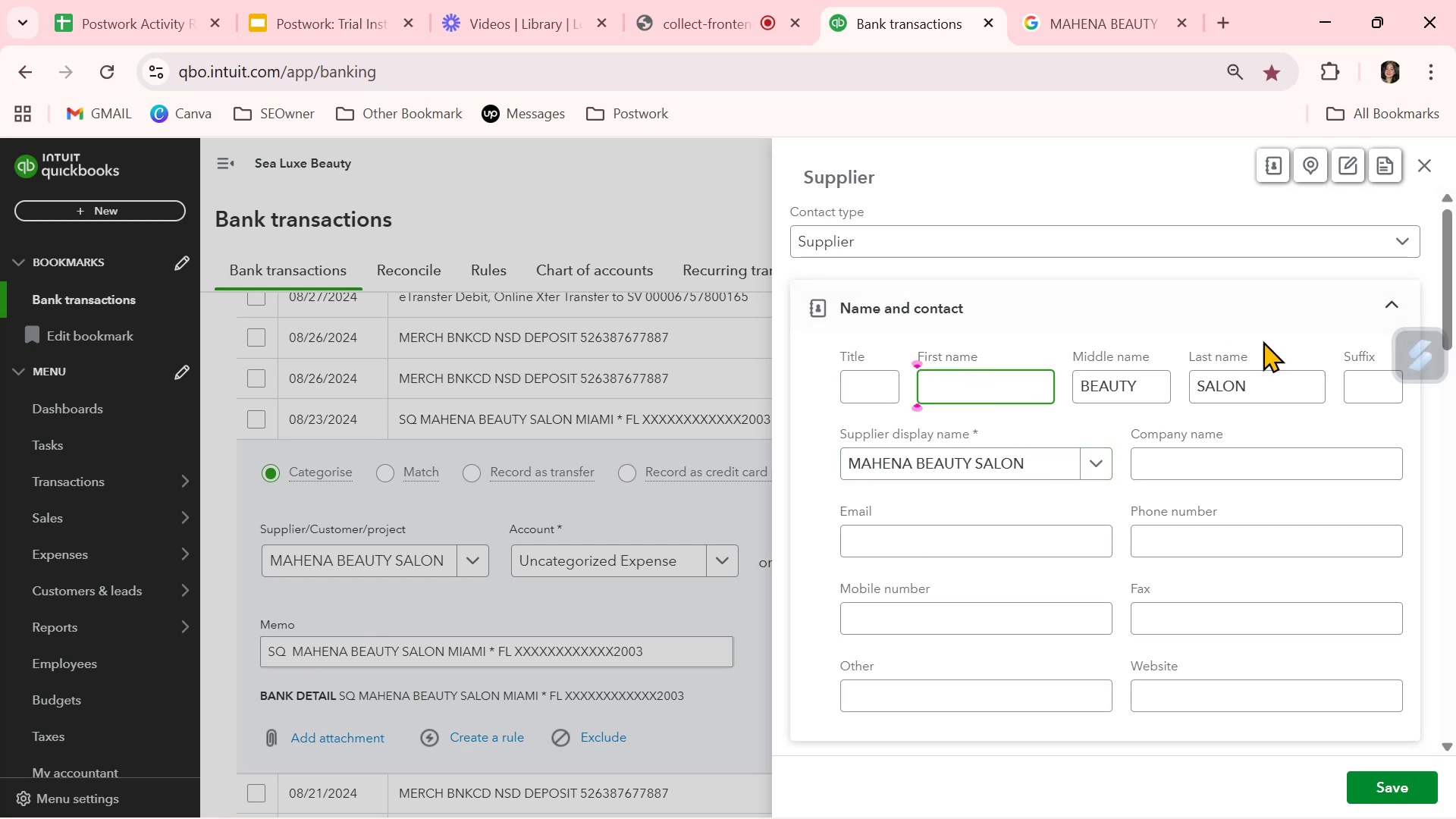 
left_click_drag(start_coordinate=[1151, 392], to_coordinate=[1037, 400])
 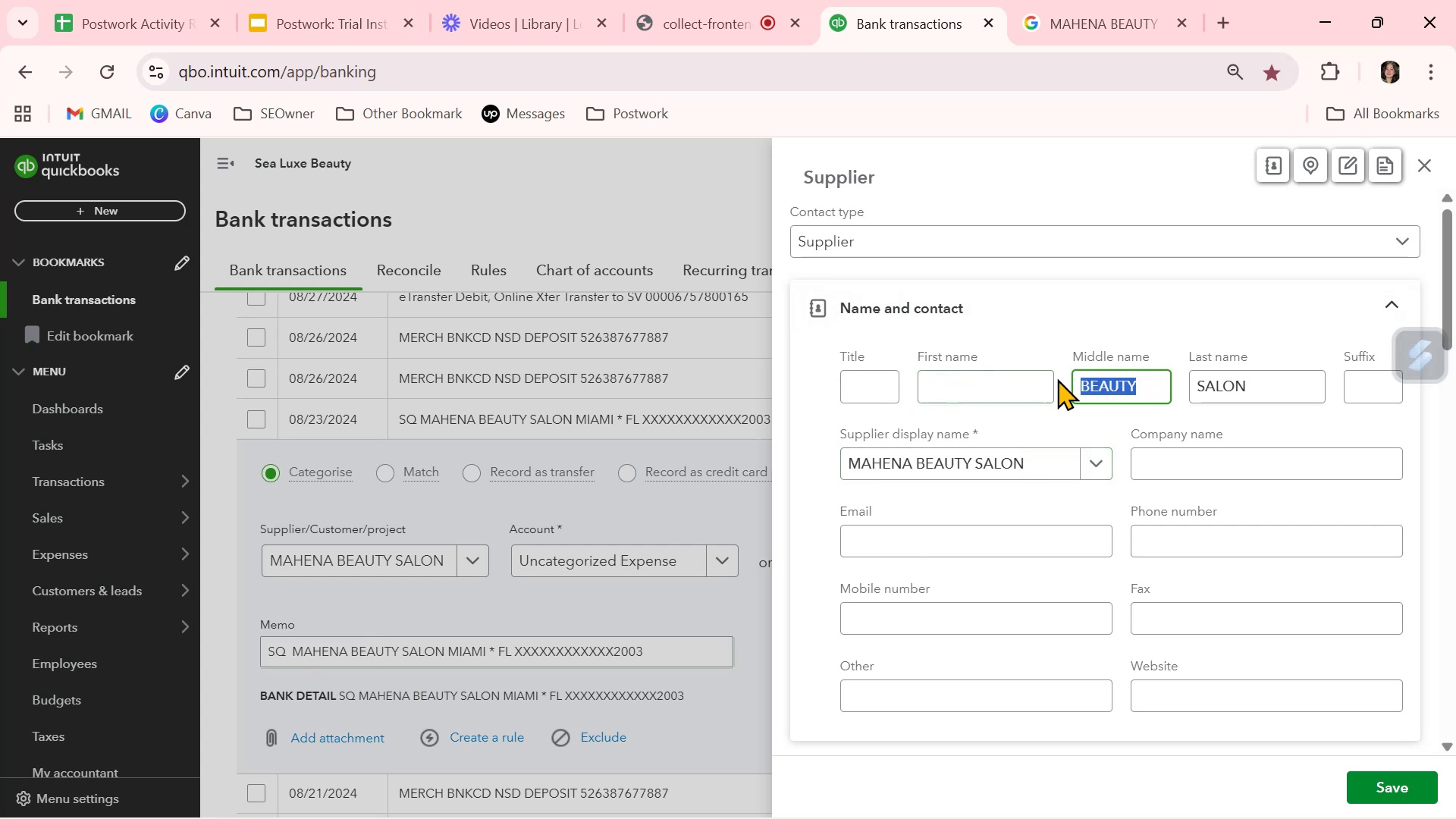 
key(Backspace)
 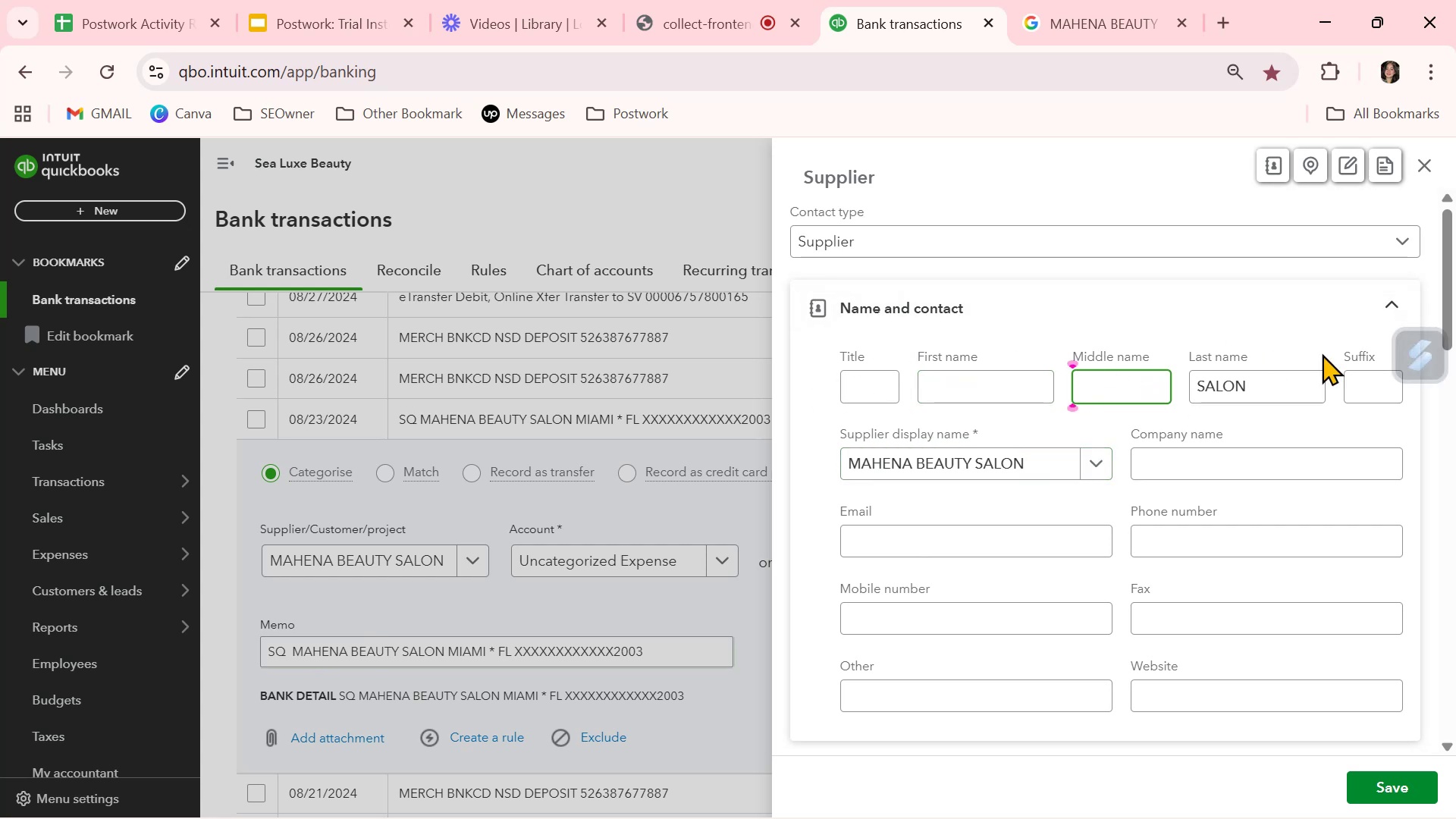 
left_click_drag(start_coordinate=[1285, 395], to_coordinate=[1085, 399])
 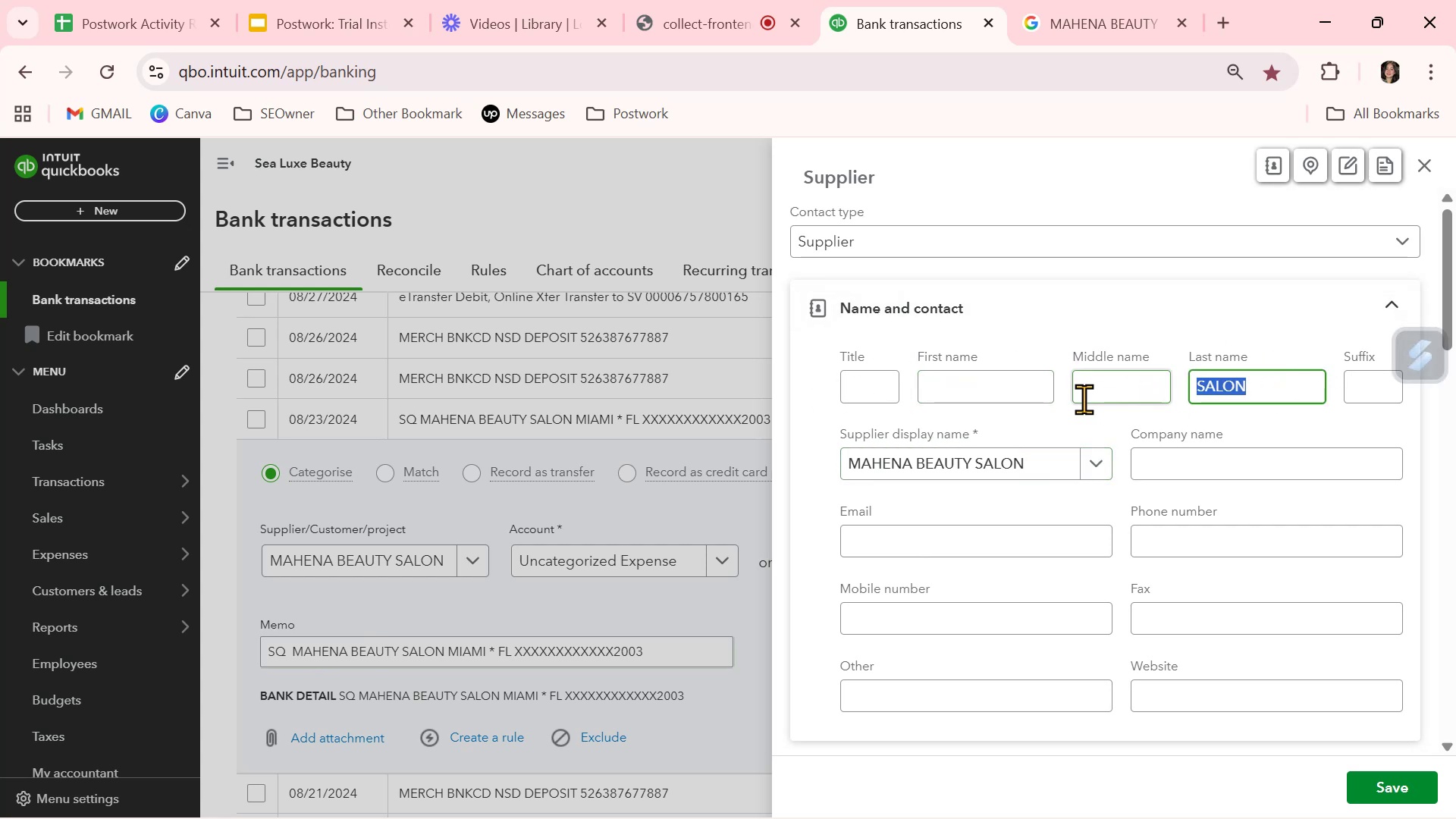 
key(Backspace)
 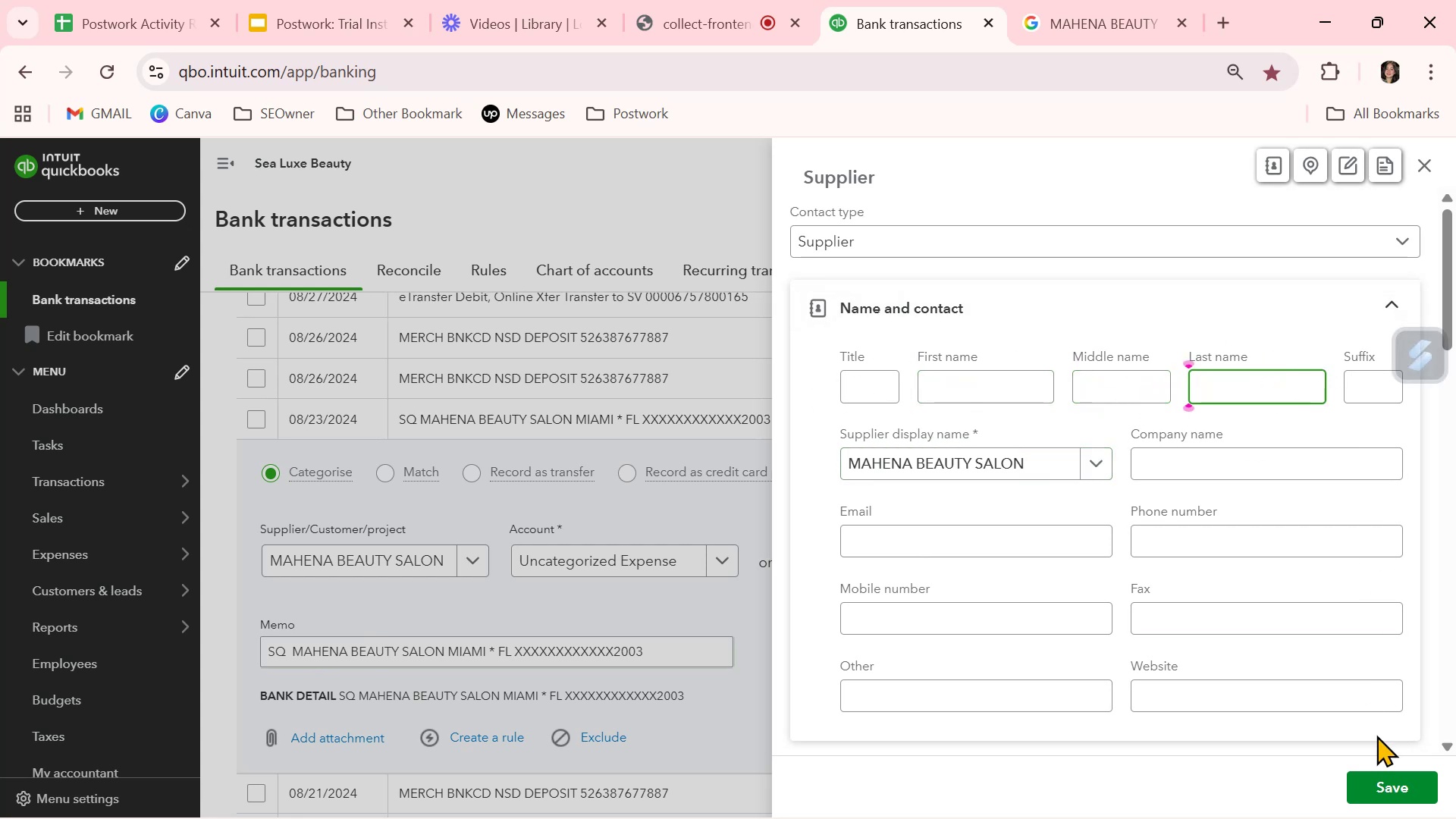 
left_click([1392, 780])
 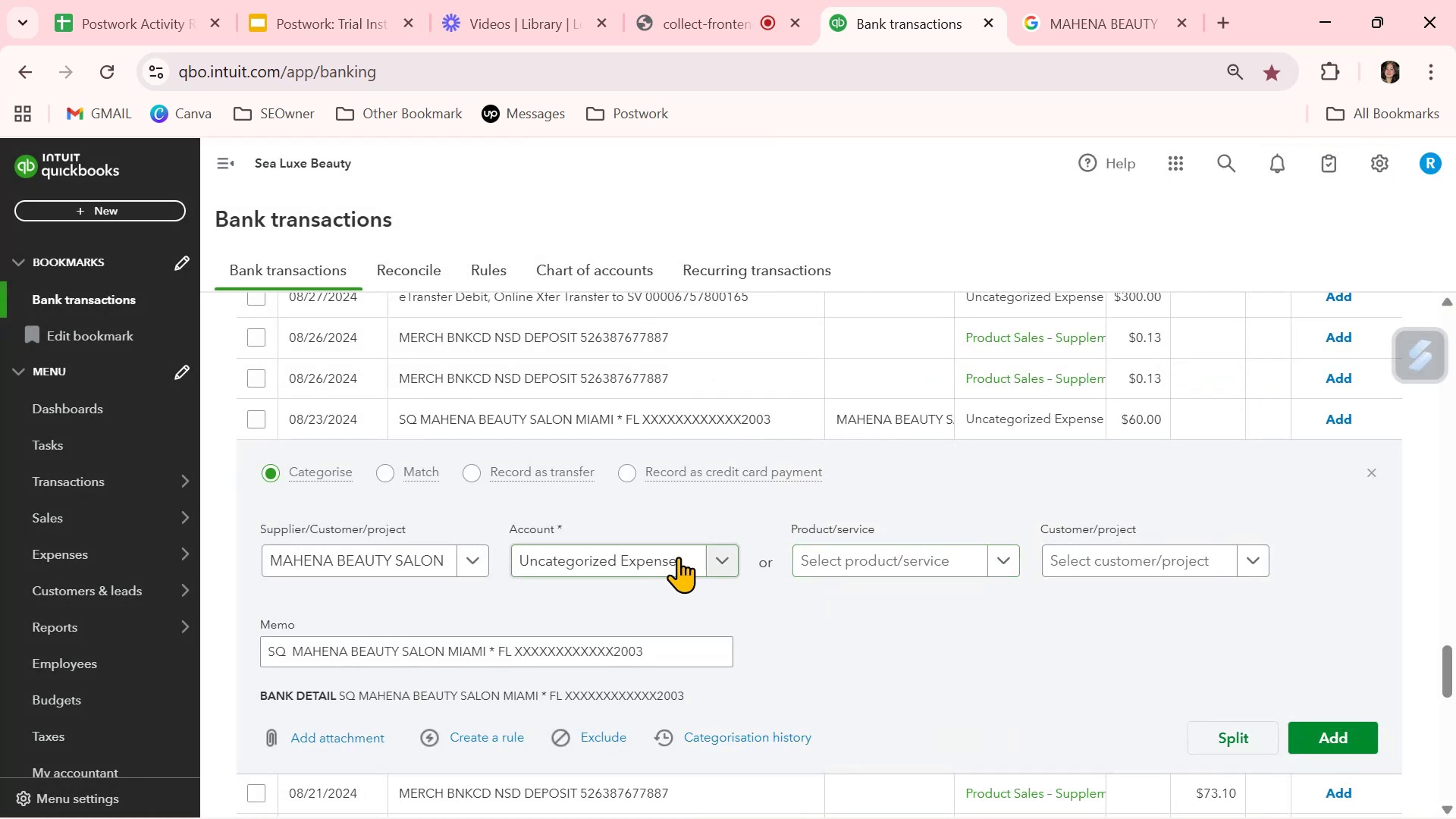 
left_click([727, 559])
 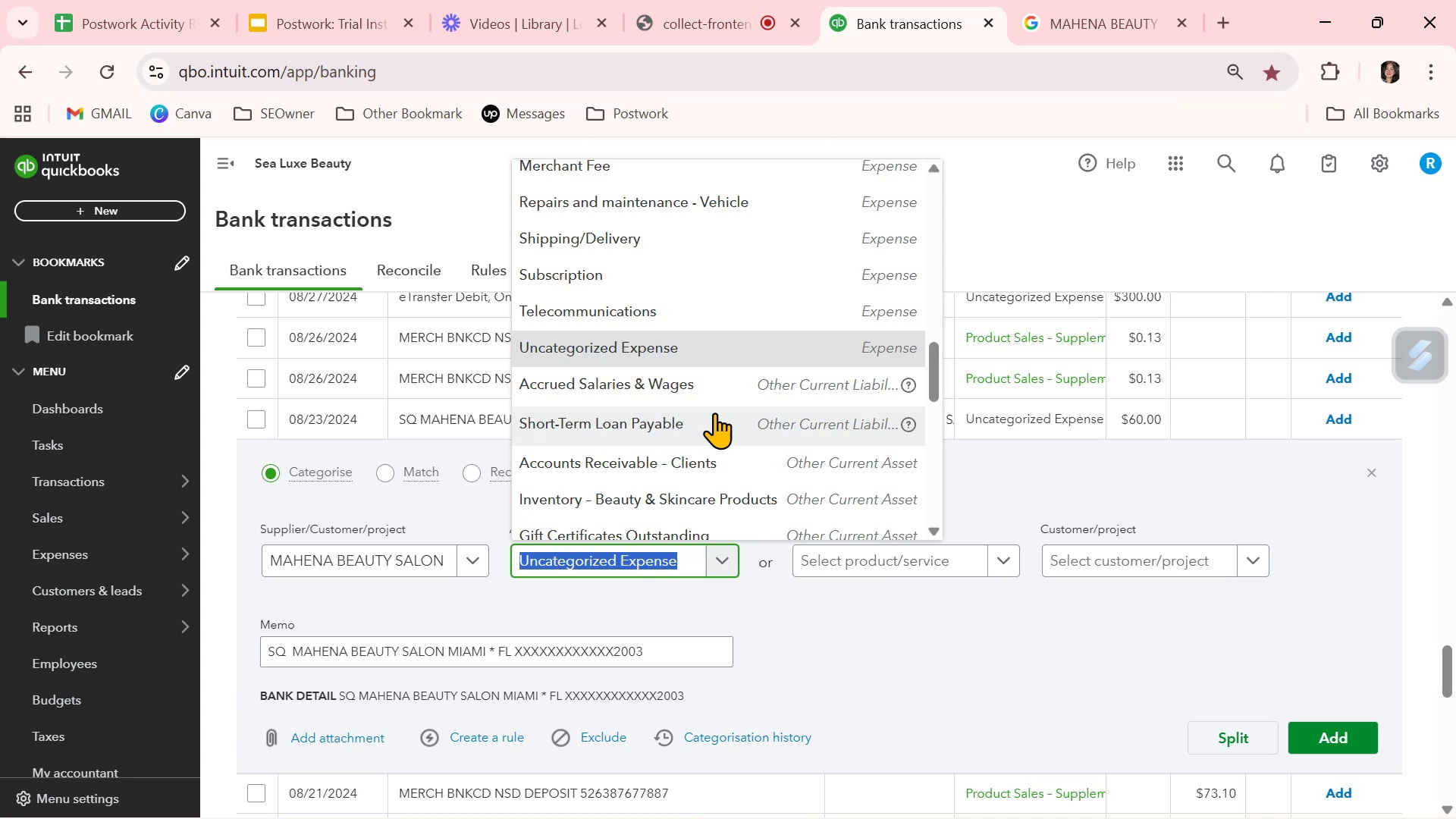 
scroll: coordinate [716, 410], scroll_direction: up, amount: 4.0
 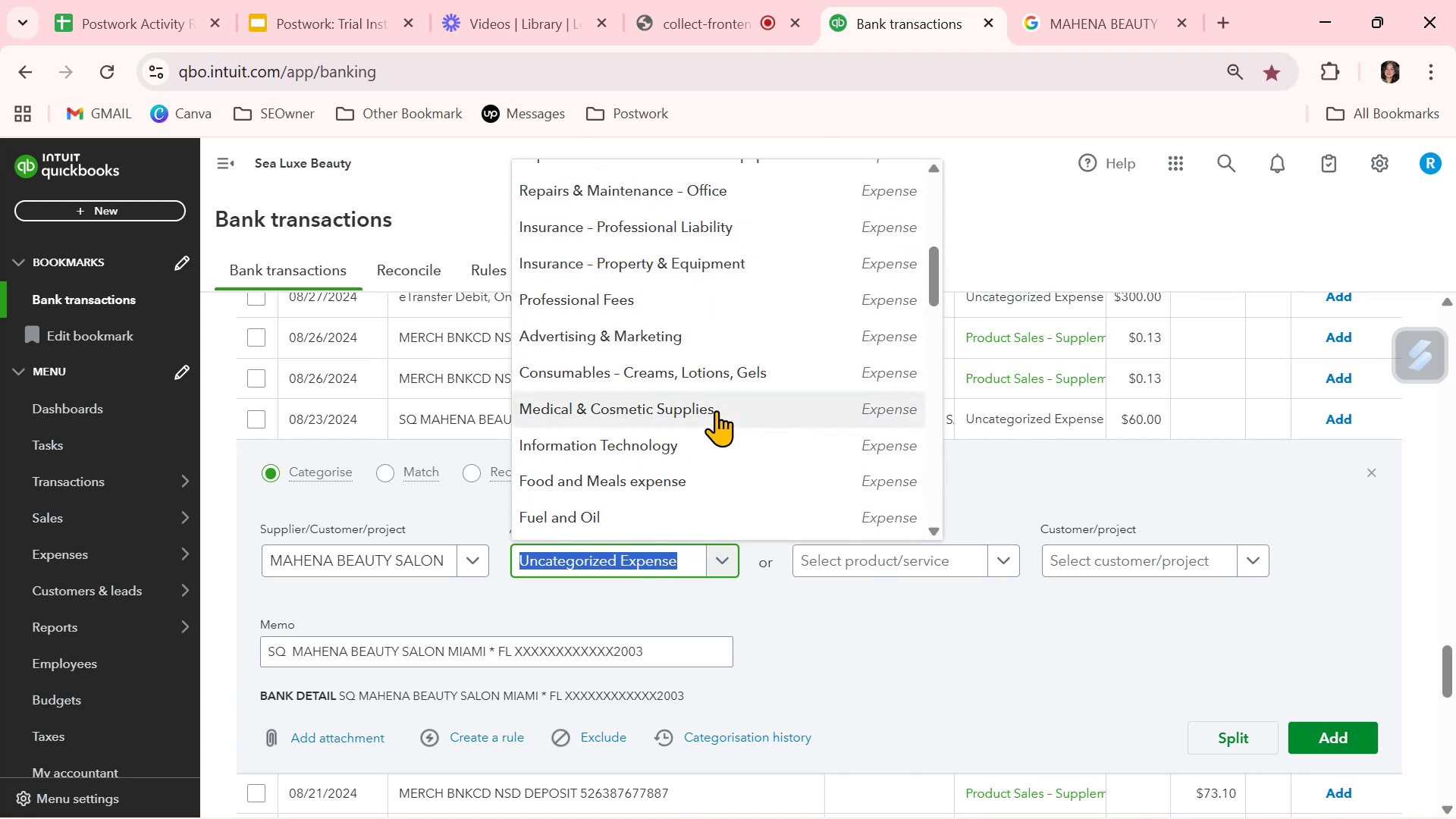 
scroll: coordinate [716, 410], scroll_direction: down, amount: 6.0
 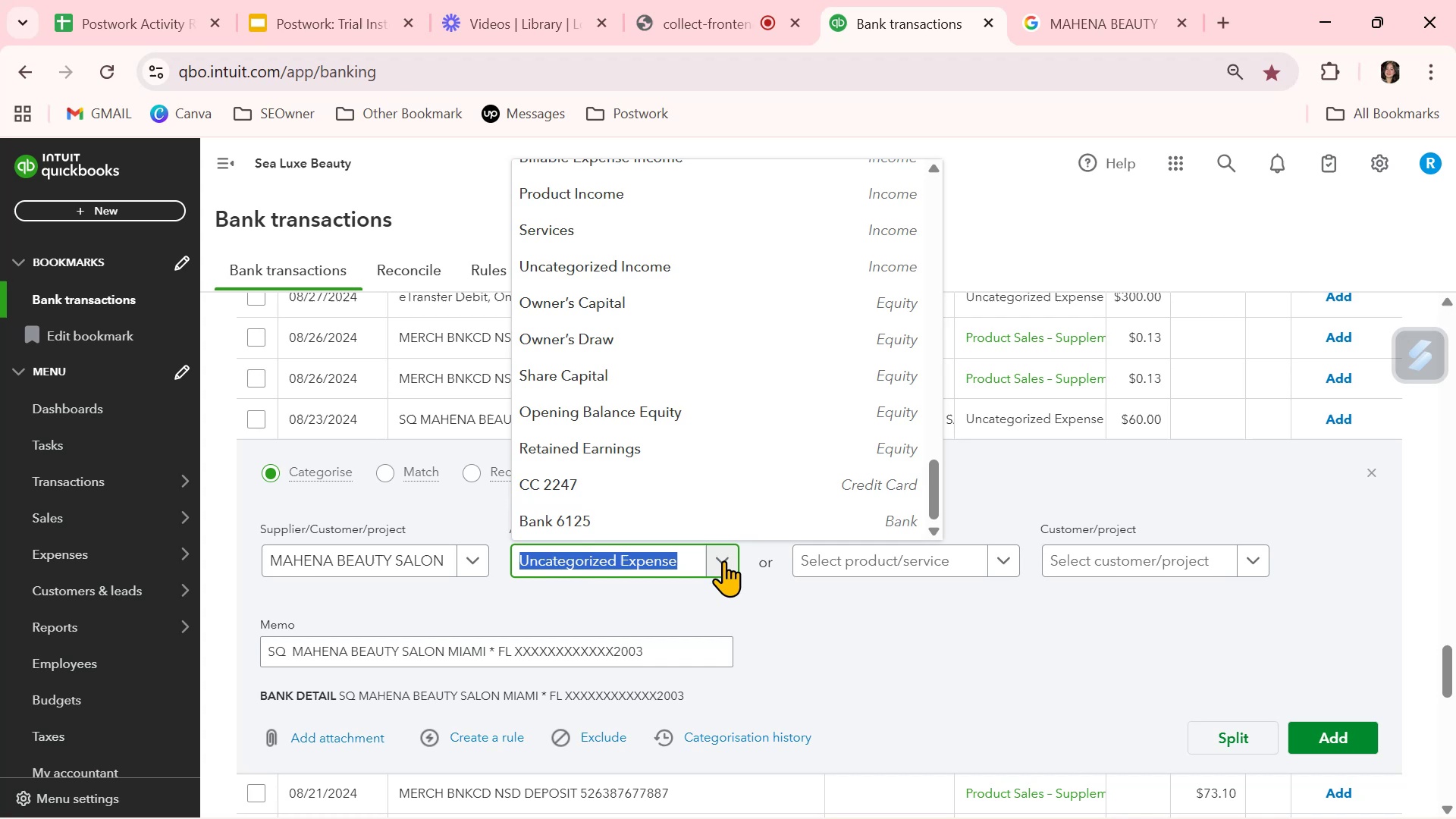 
scroll: coordinate [736, 431], scroll_direction: up, amount: 20.0
 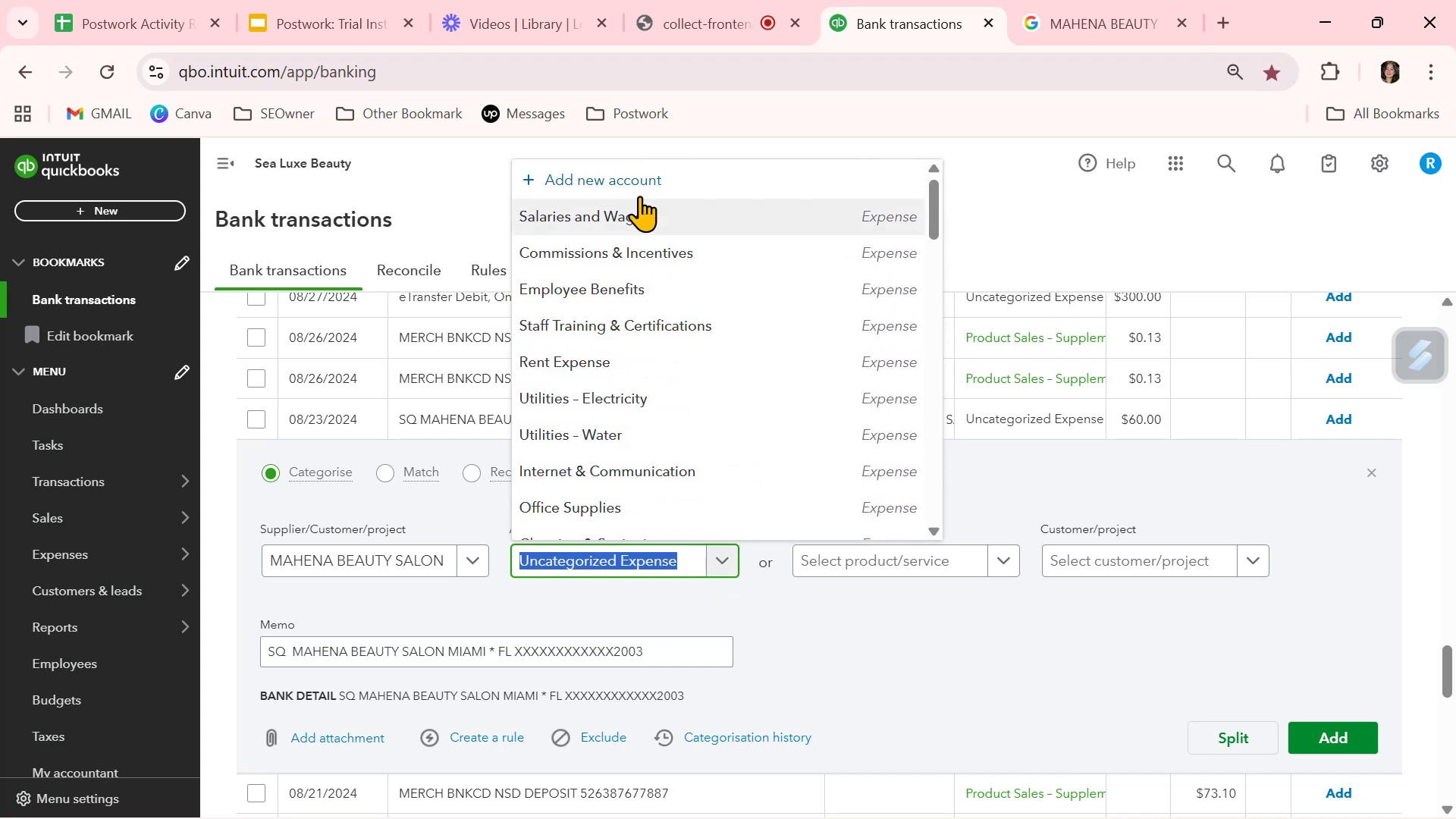 
left_click([642, 187])
 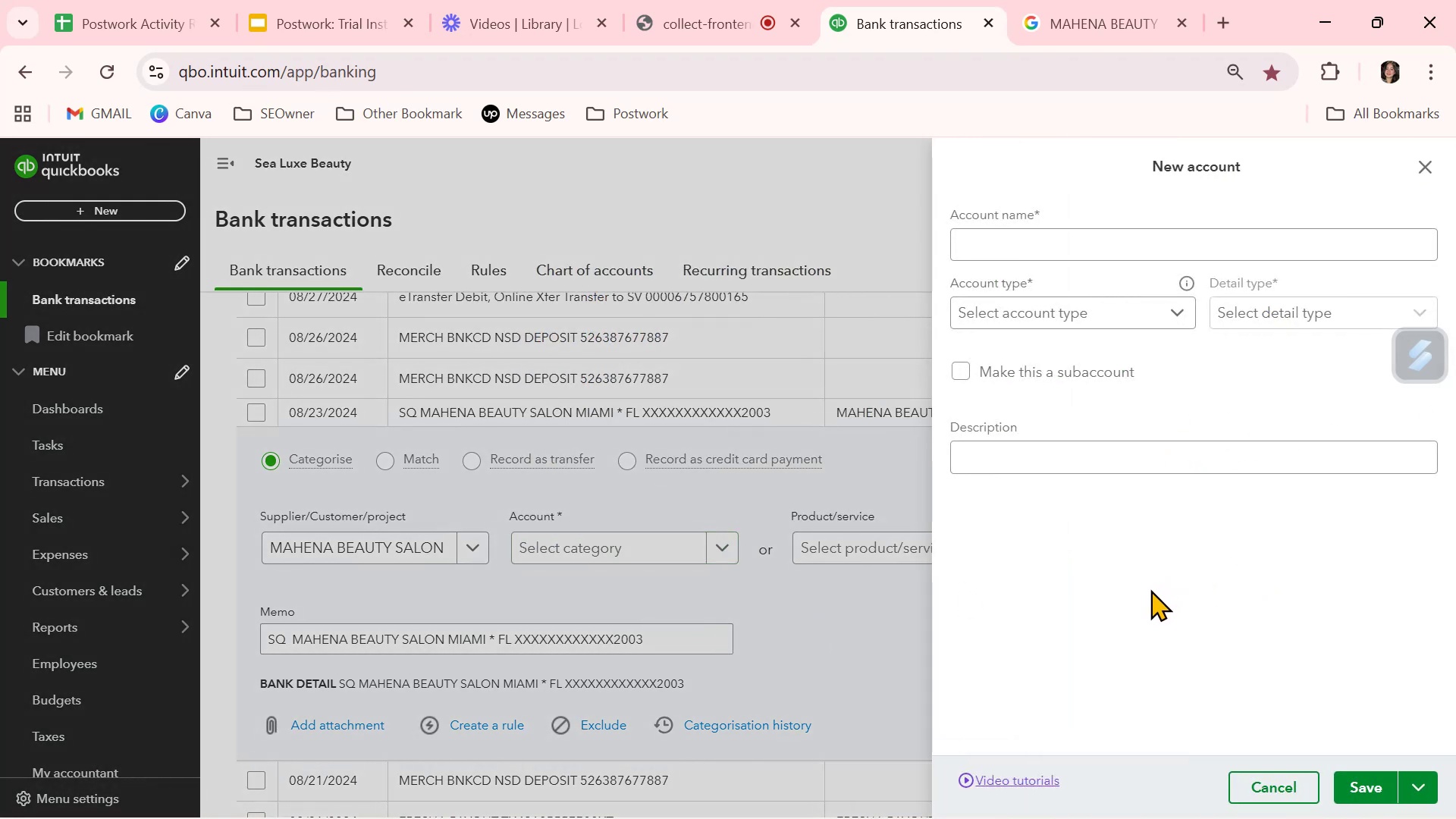 
left_click([1032, 235])
 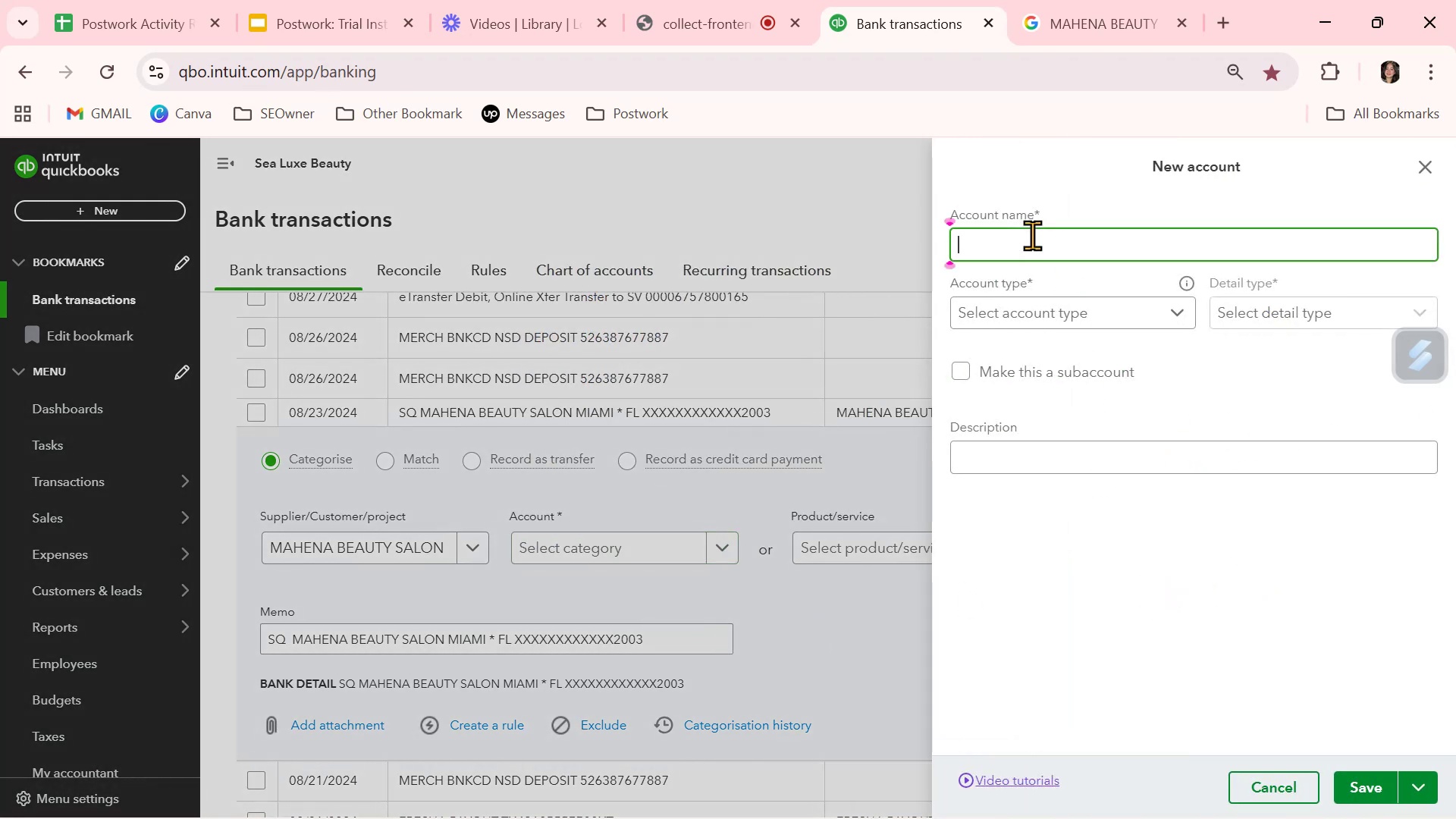 
type(Service Charge)
 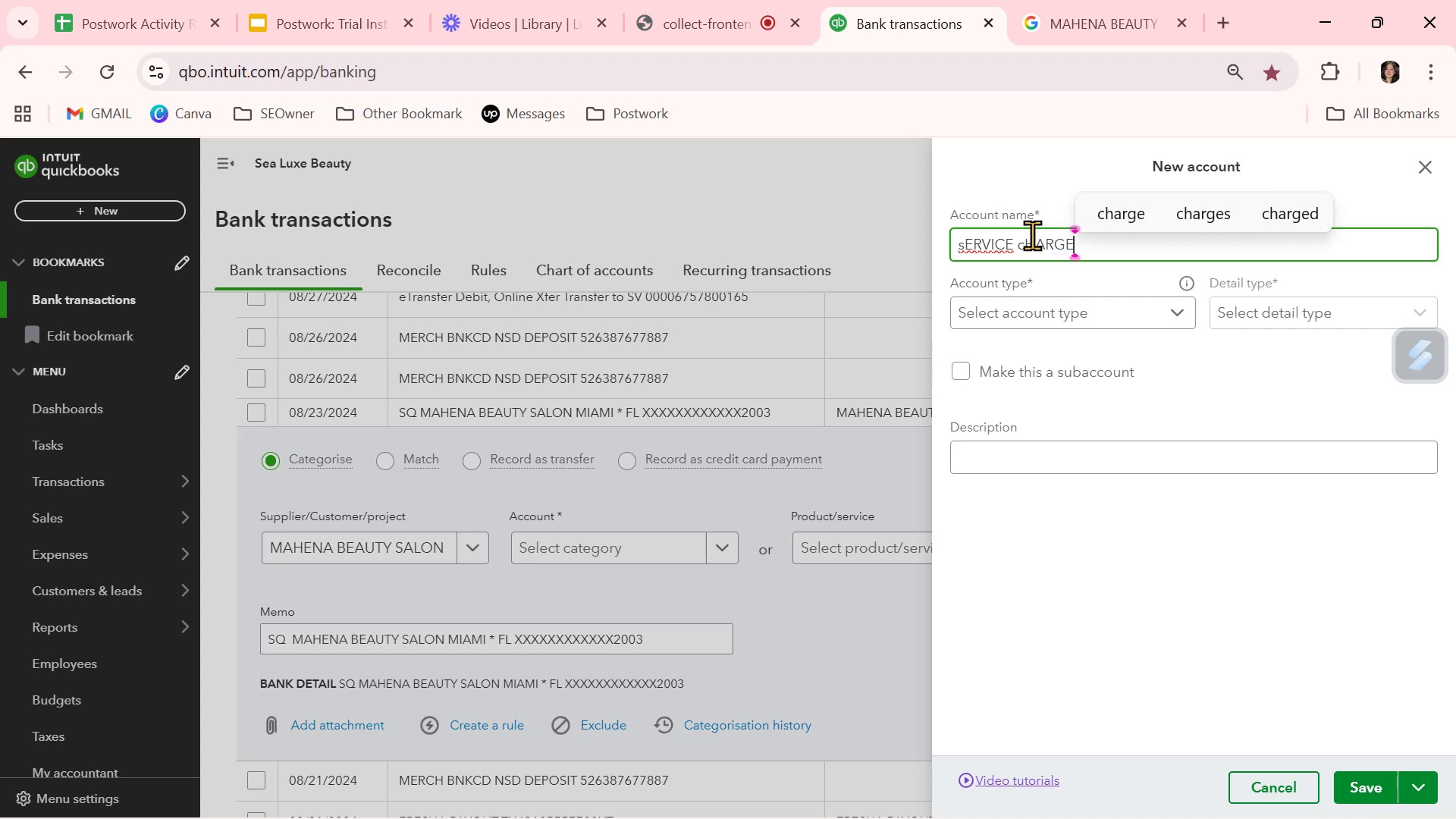 
double_click([1031, 238])
 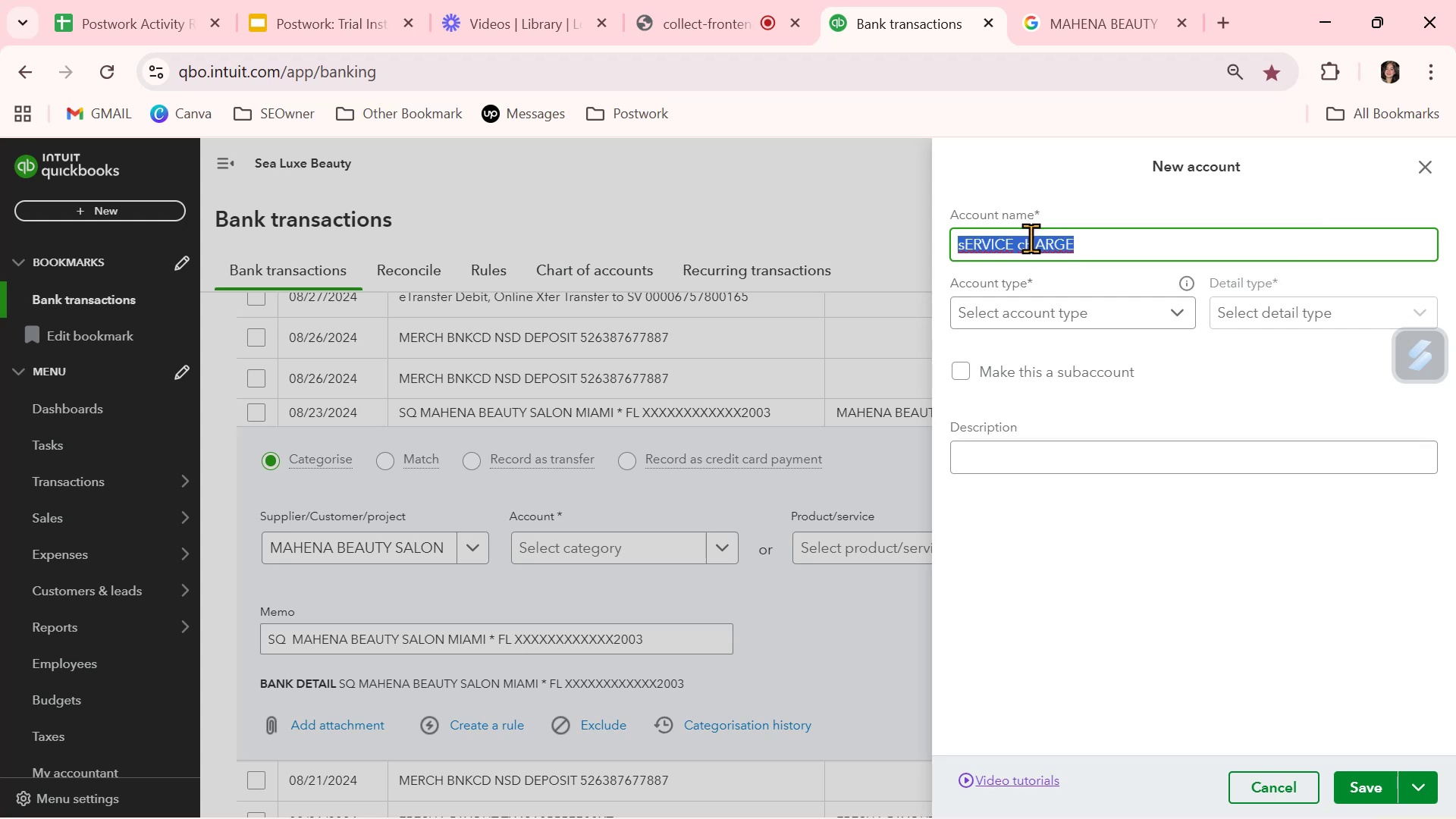 
triple_click([1031, 238])
 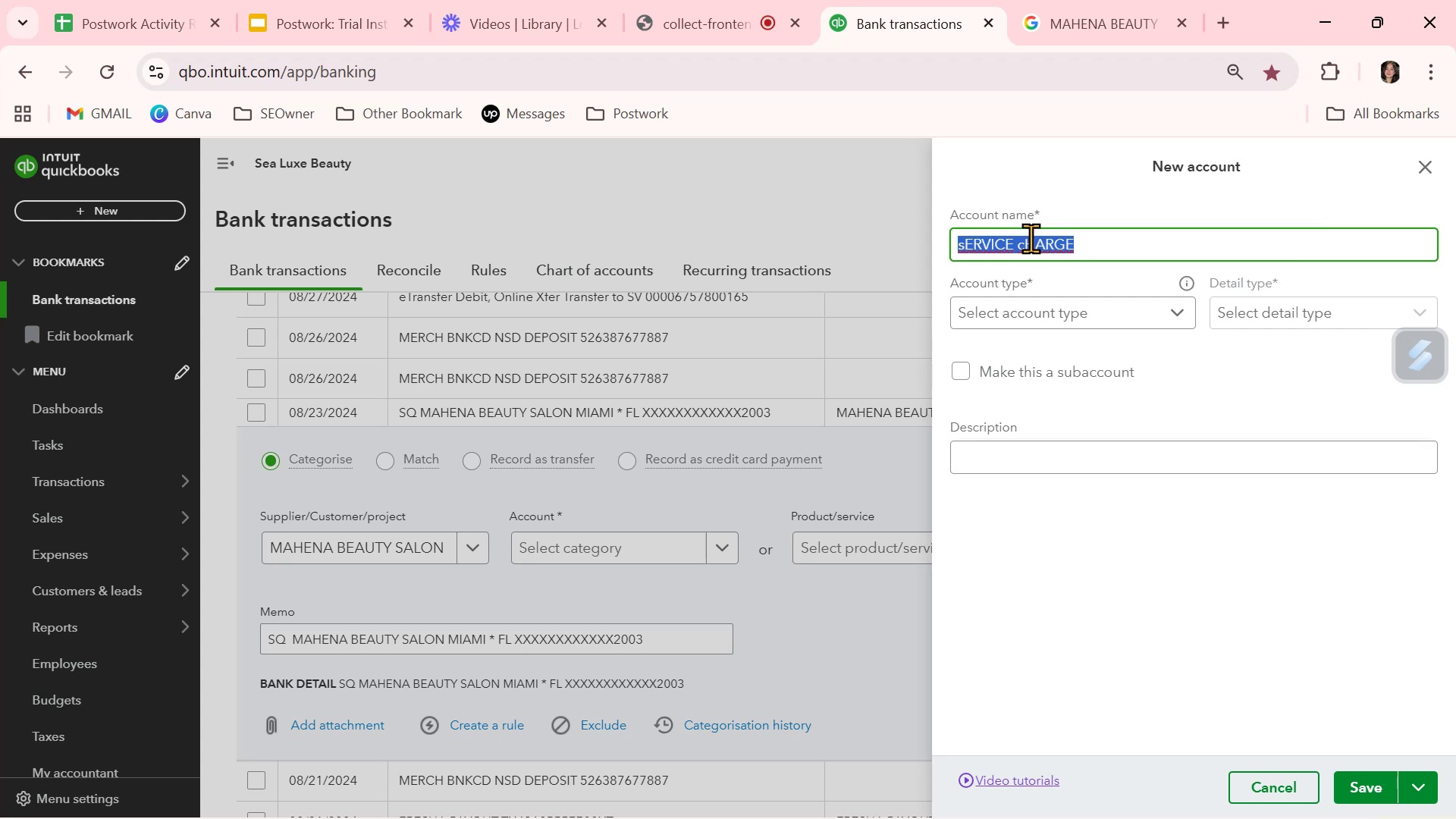 
type(Service Cgar)
key(Backspace)
key(Backspace)
key(Backspace)
key(Backspace)
 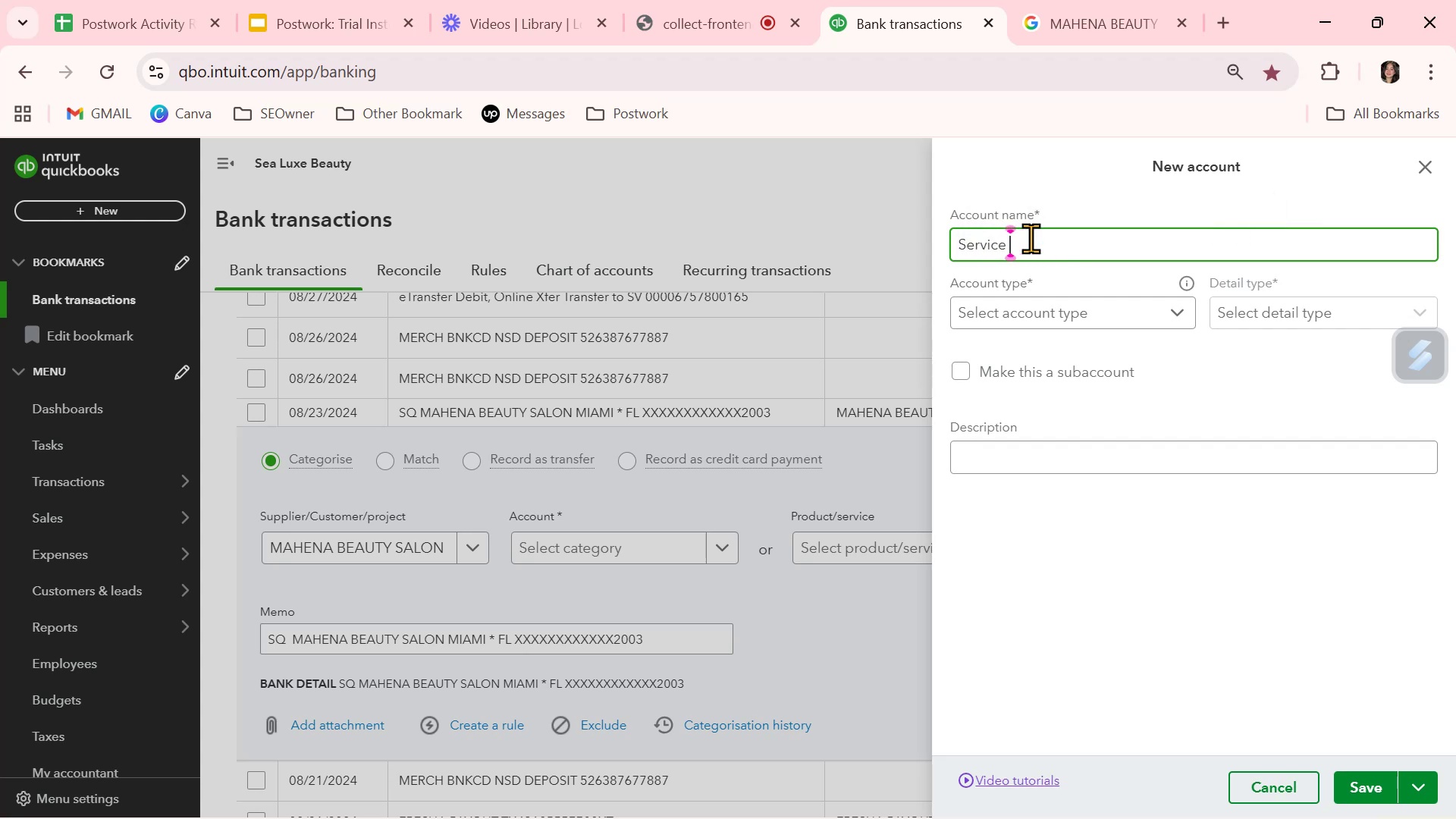 
type(Cost)
 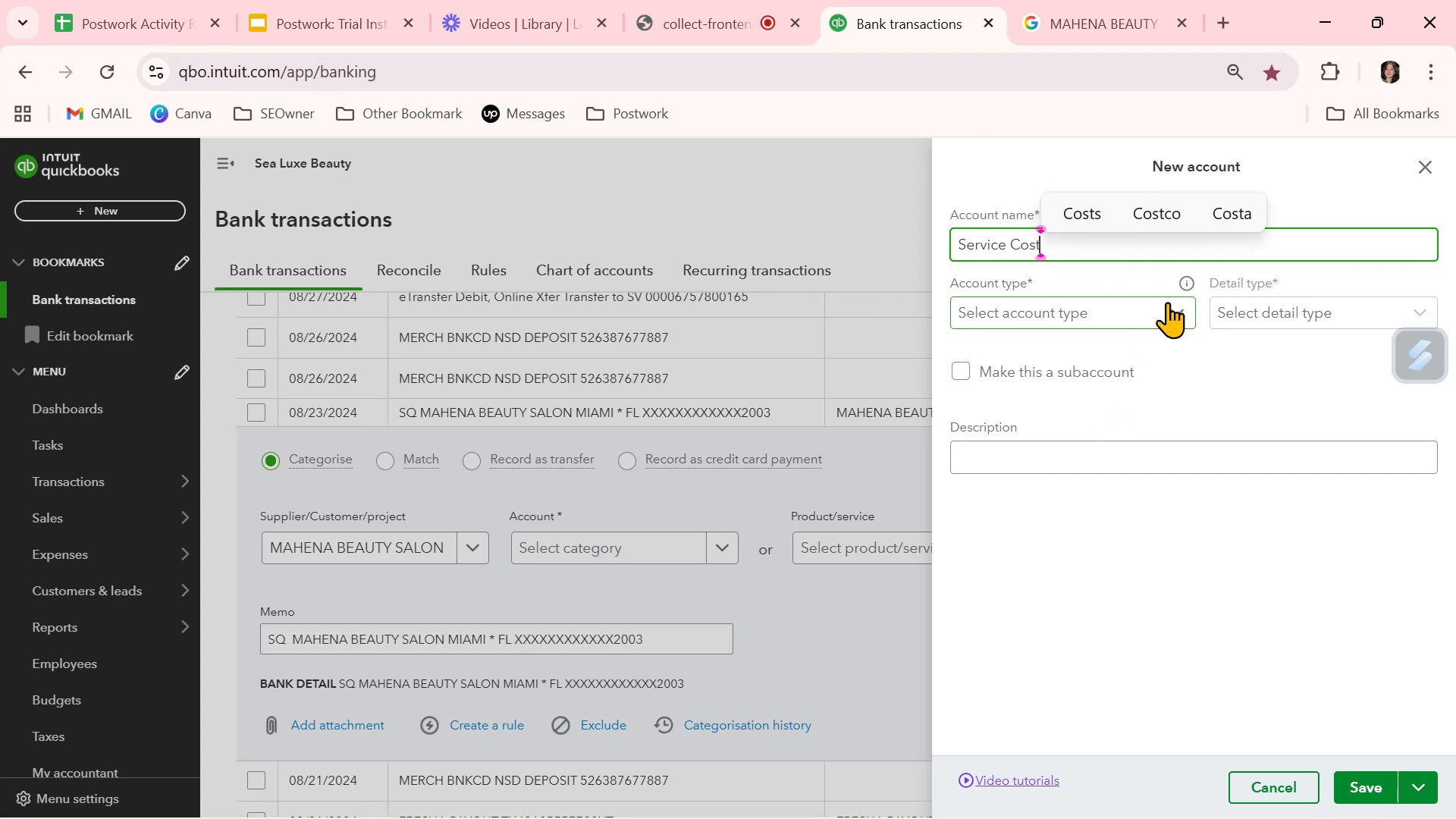 
left_click([1176, 312])
 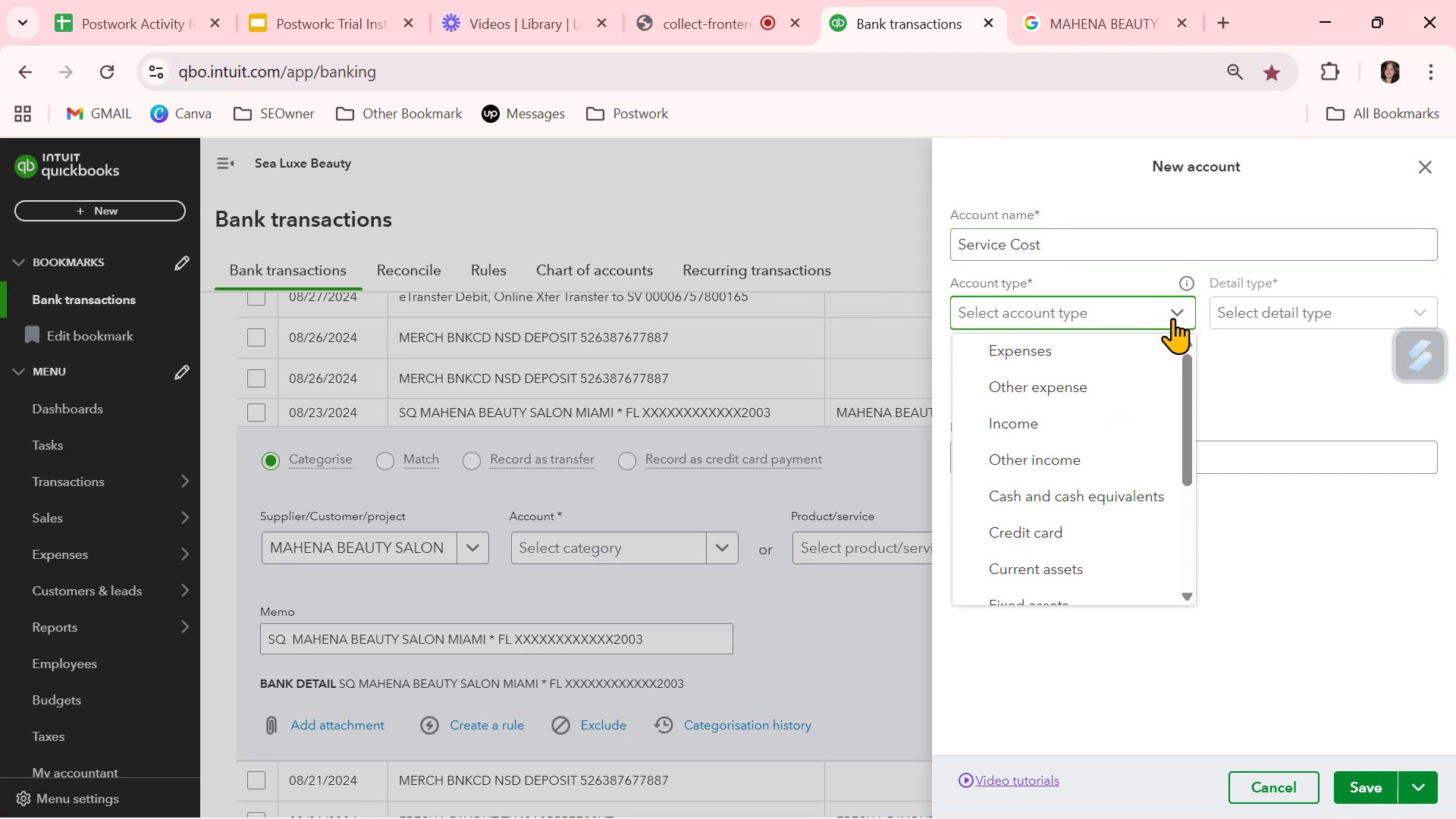 
left_click([1144, 351])
 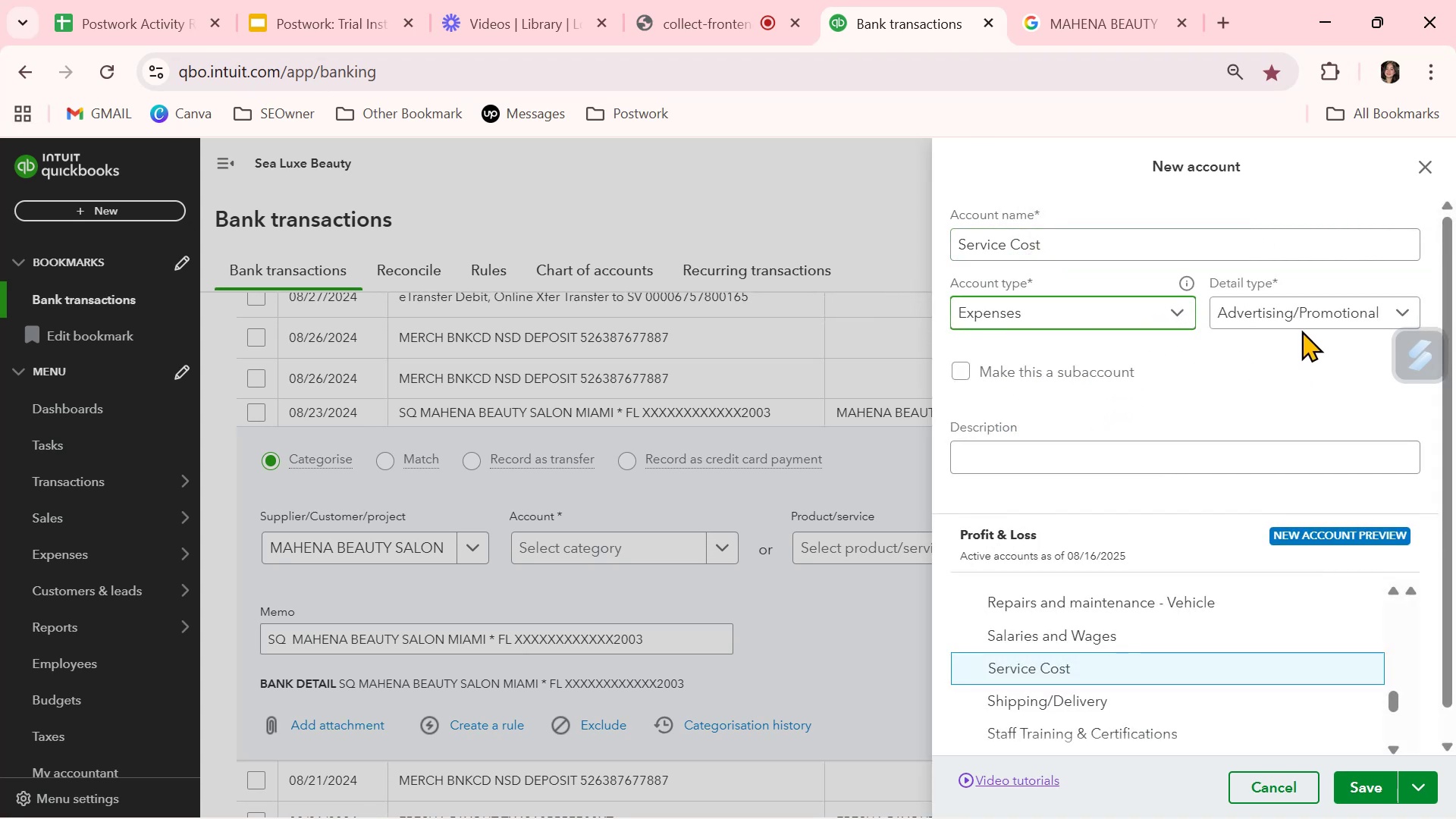 
left_click([1310, 318])
 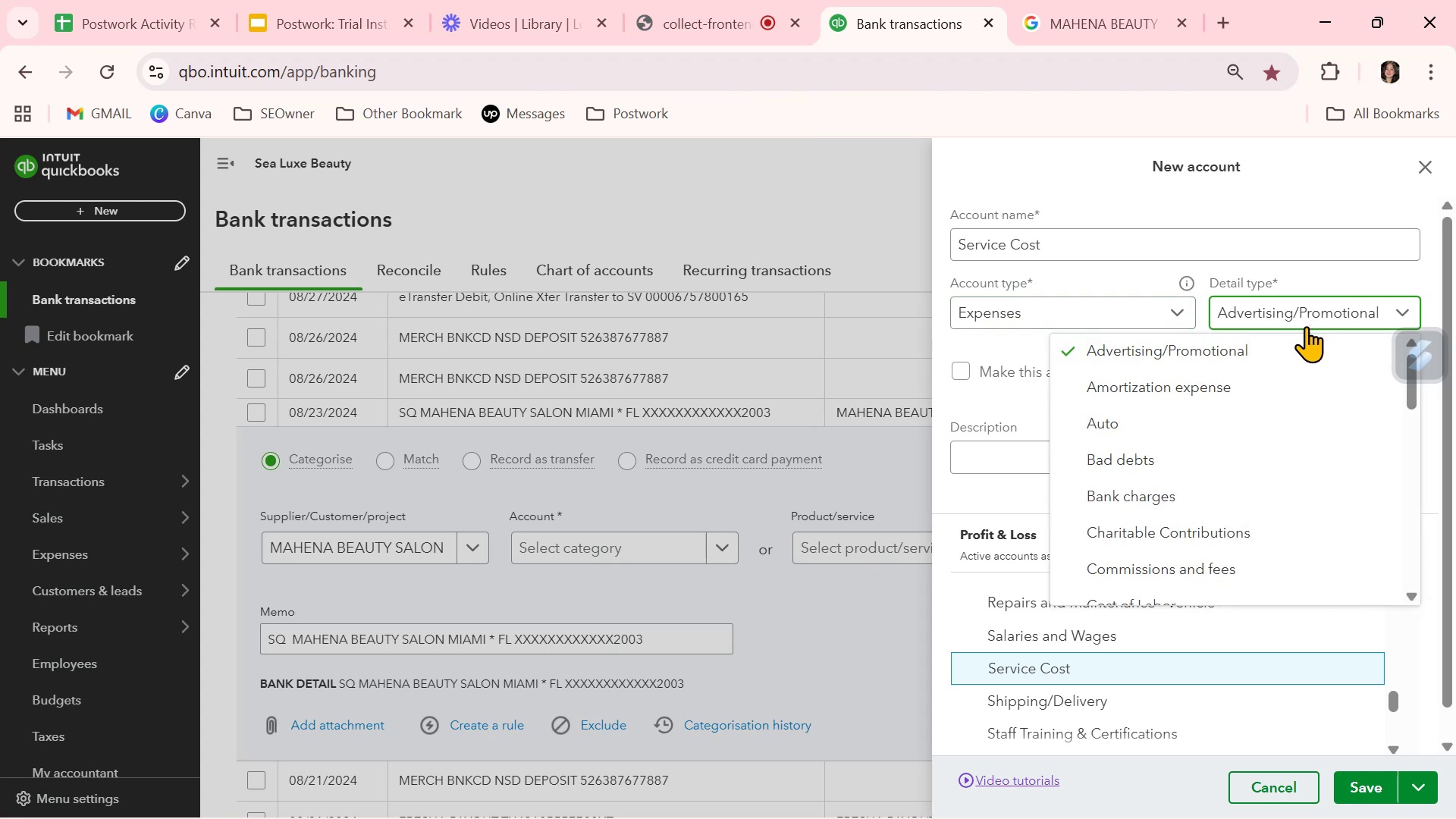 
scroll: coordinate [1249, 438], scroll_direction: down, amount: 6.0
 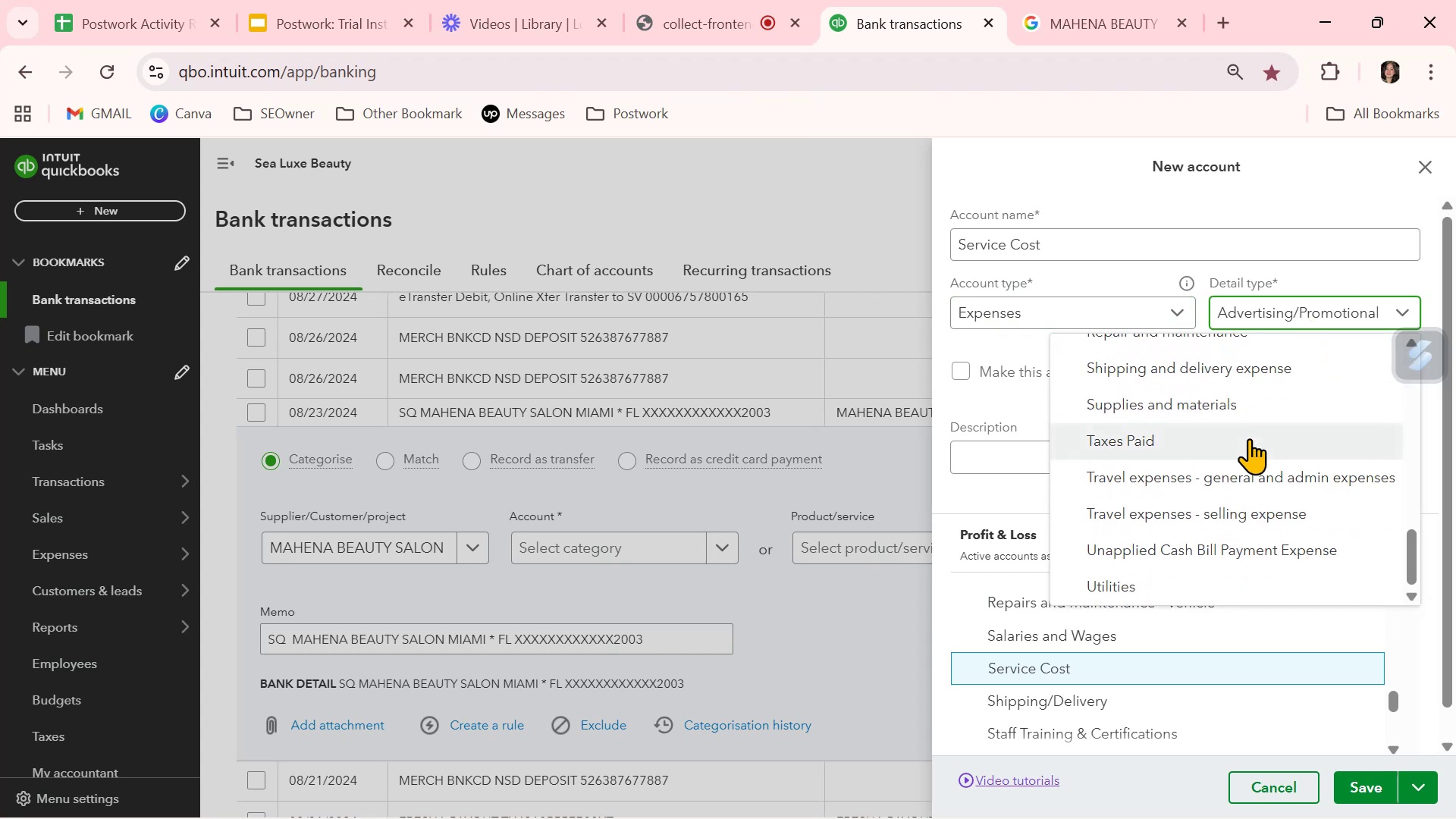 
scroll: coordinate [1249, 438], scroll_direction: none, amount: 0.0
 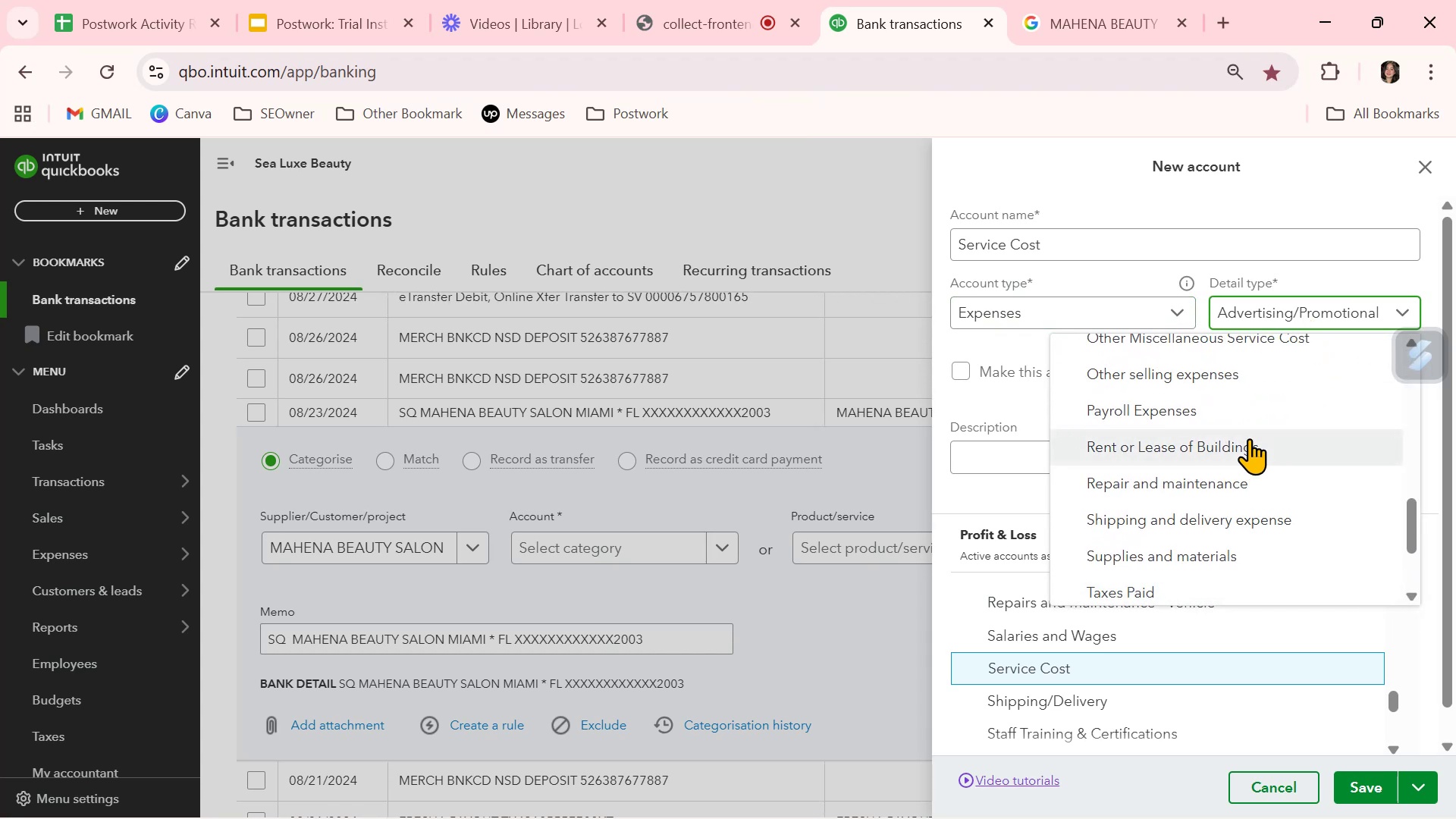 
scroll: coordinate [1244, 453], scroll_direction: up, amount: 5.0
 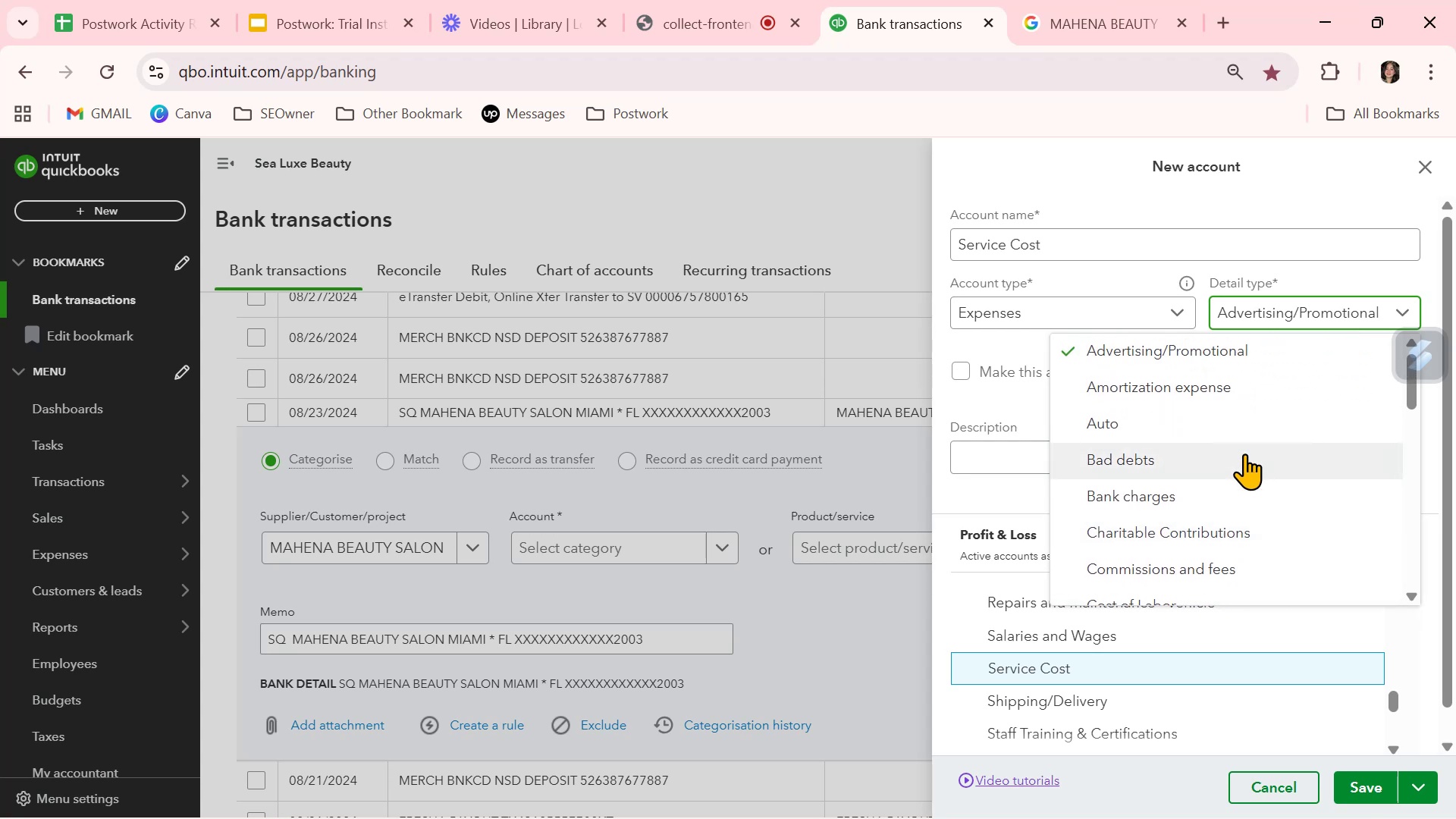 
scroll: coordinate [1241, 472], scroll_direction: down, amount: 5.0
 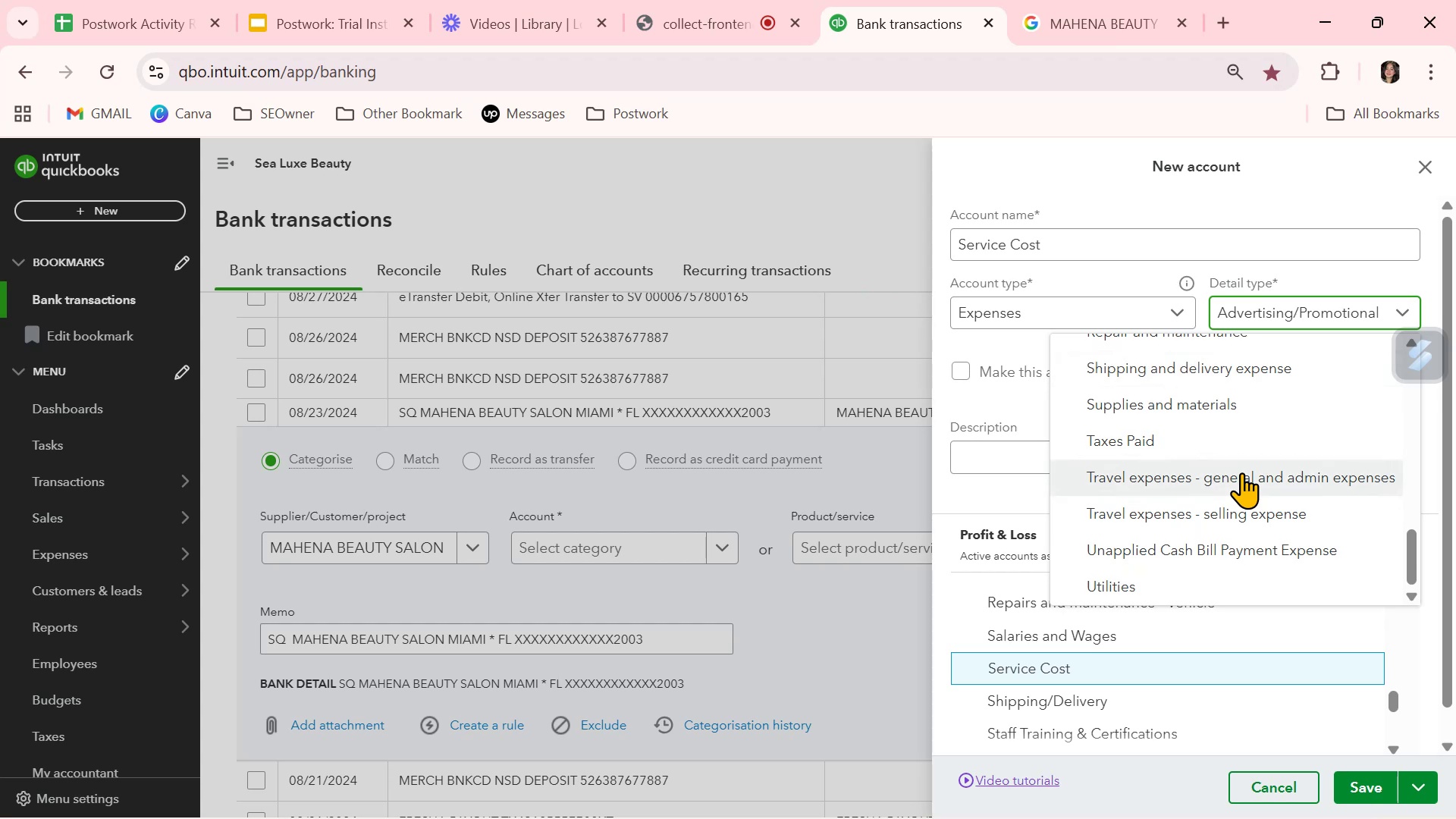 
scroll: coordinate [1241, 472], scroll_direction: up, amount: 2.0
 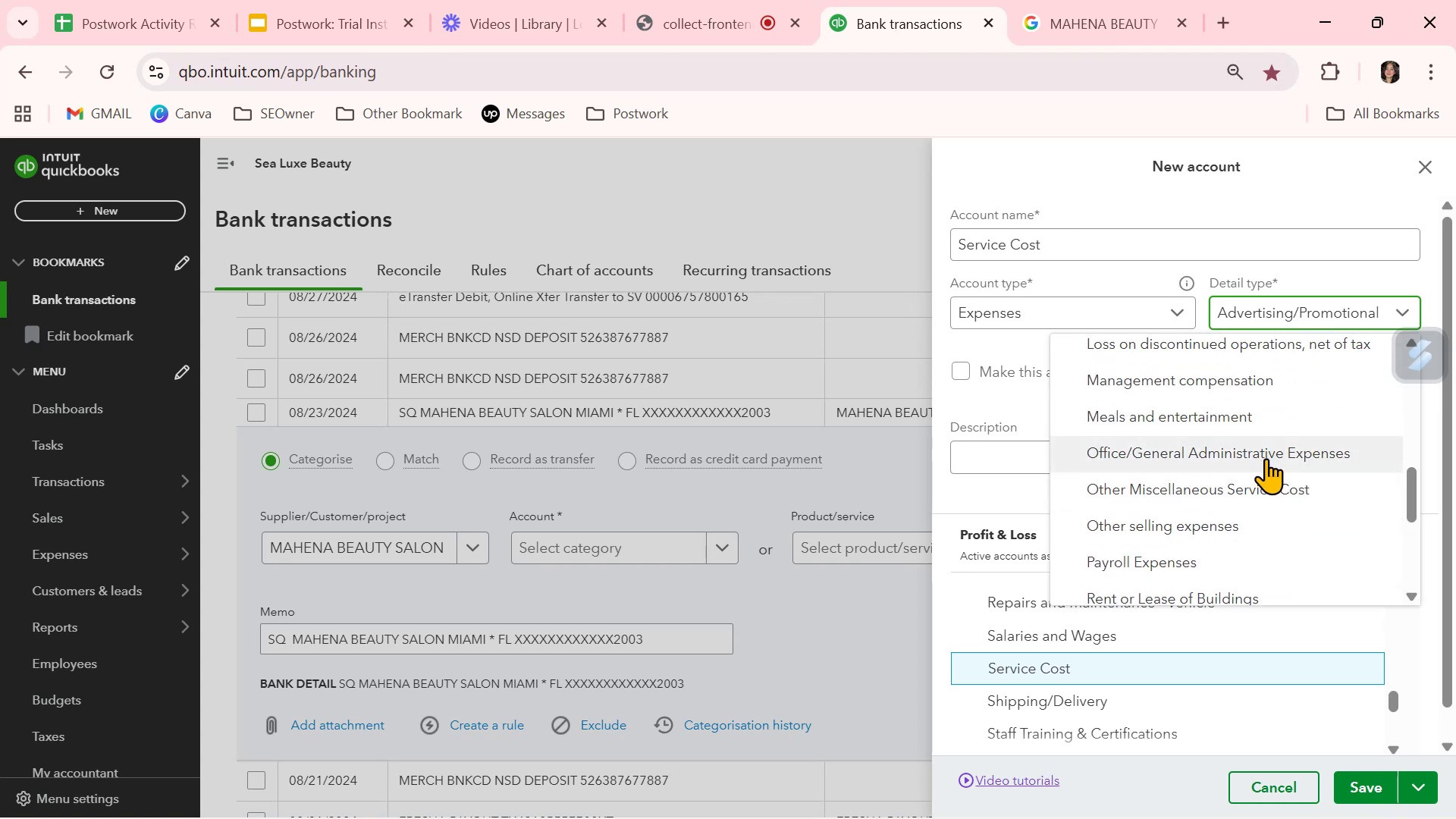 
wait(9.73)
 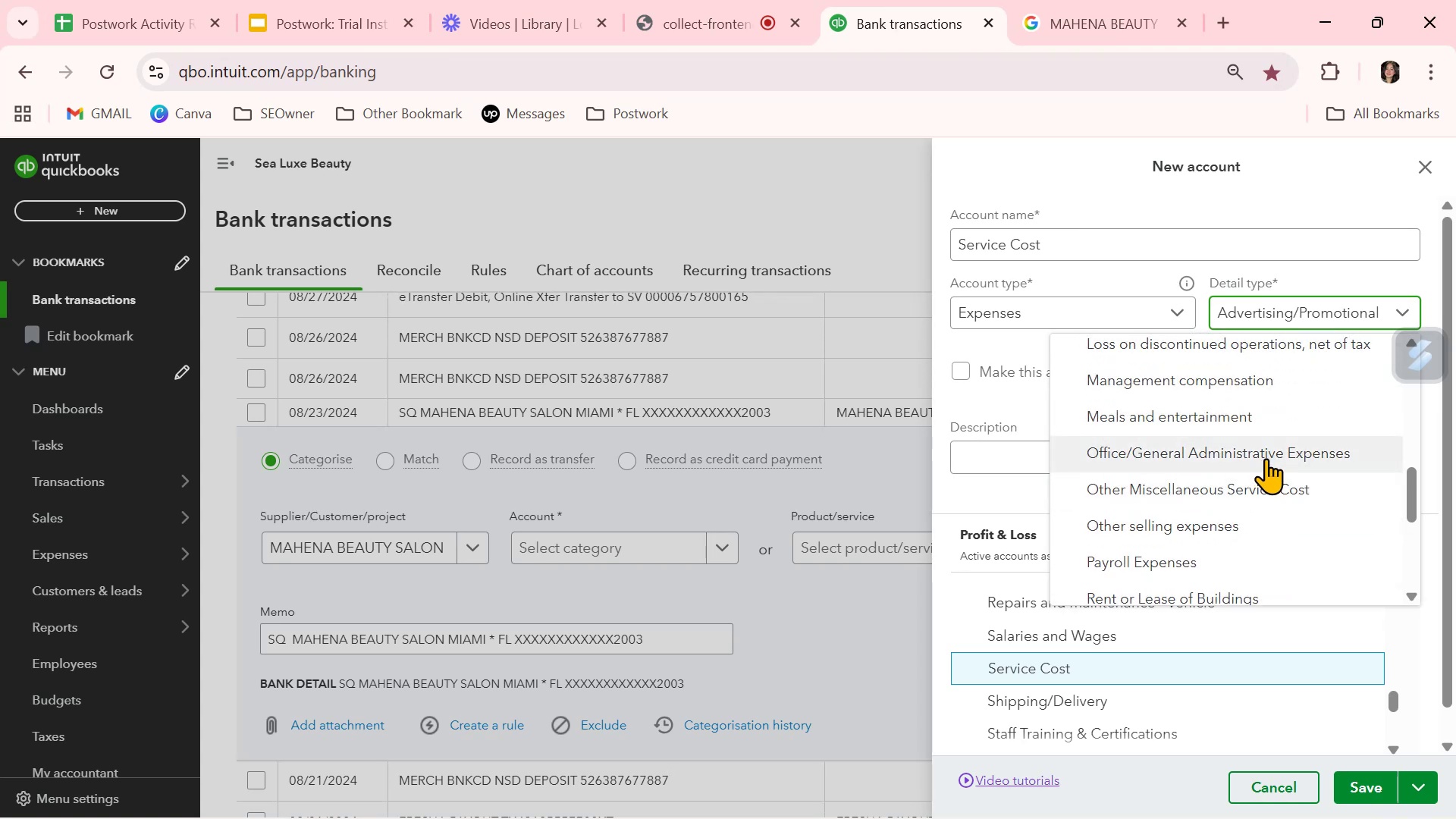 
scroll: coordinate [1266, 458], scroll_direction: up, amount: 1.0
 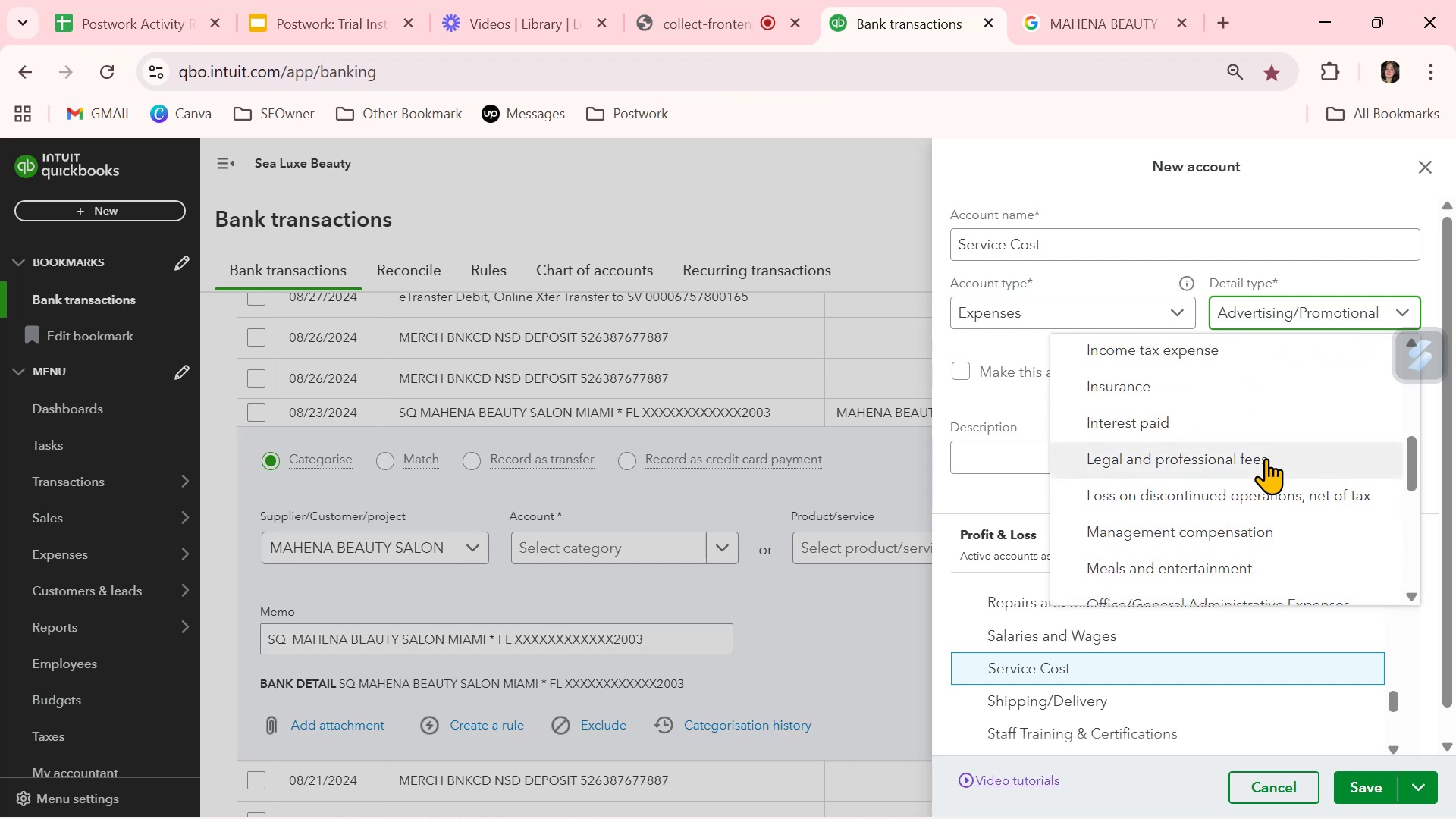 
wait(6.51)
 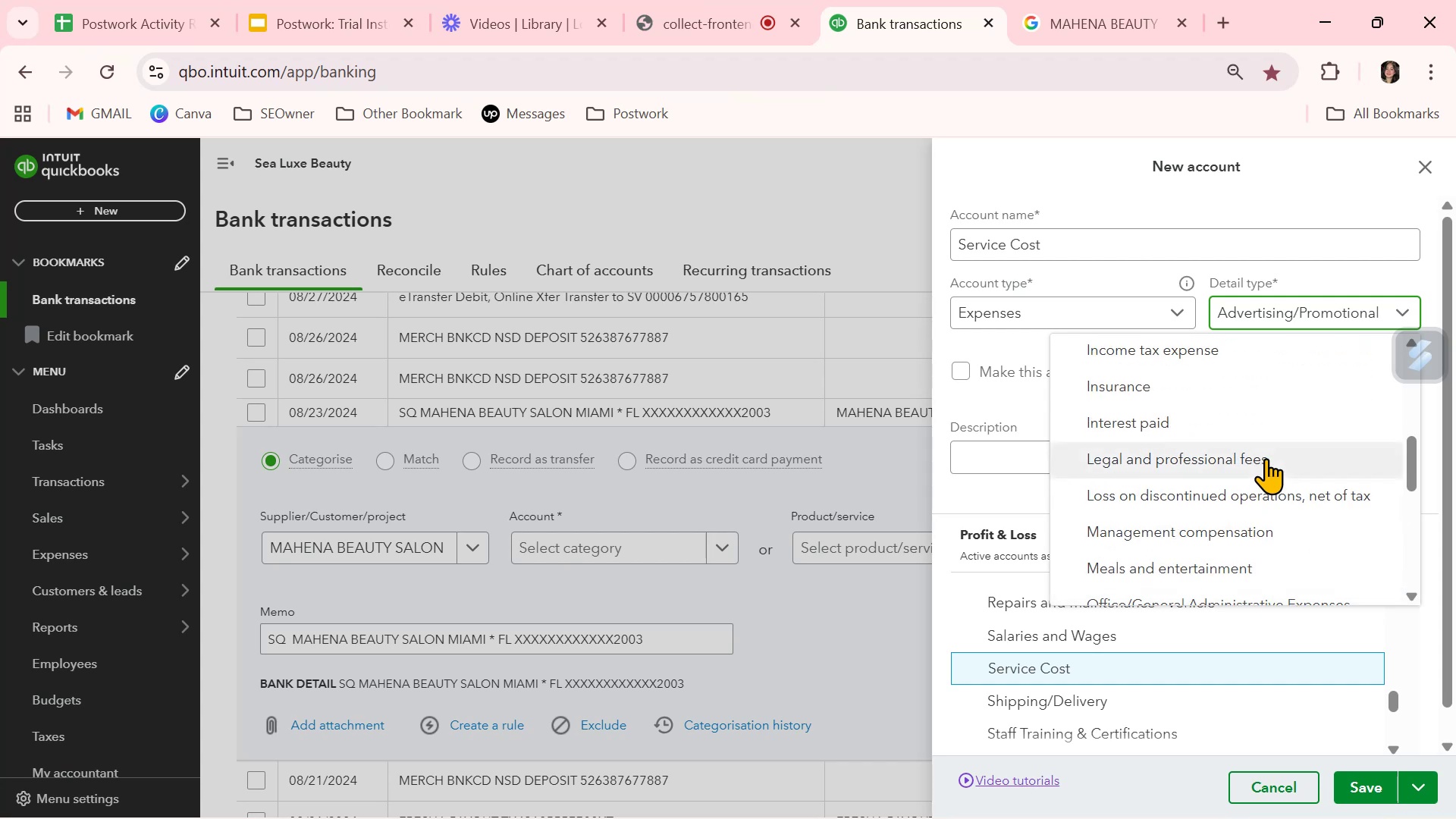 
scroll: coordinate [1266, 458], scroll_direction: up, amount: 2.0
 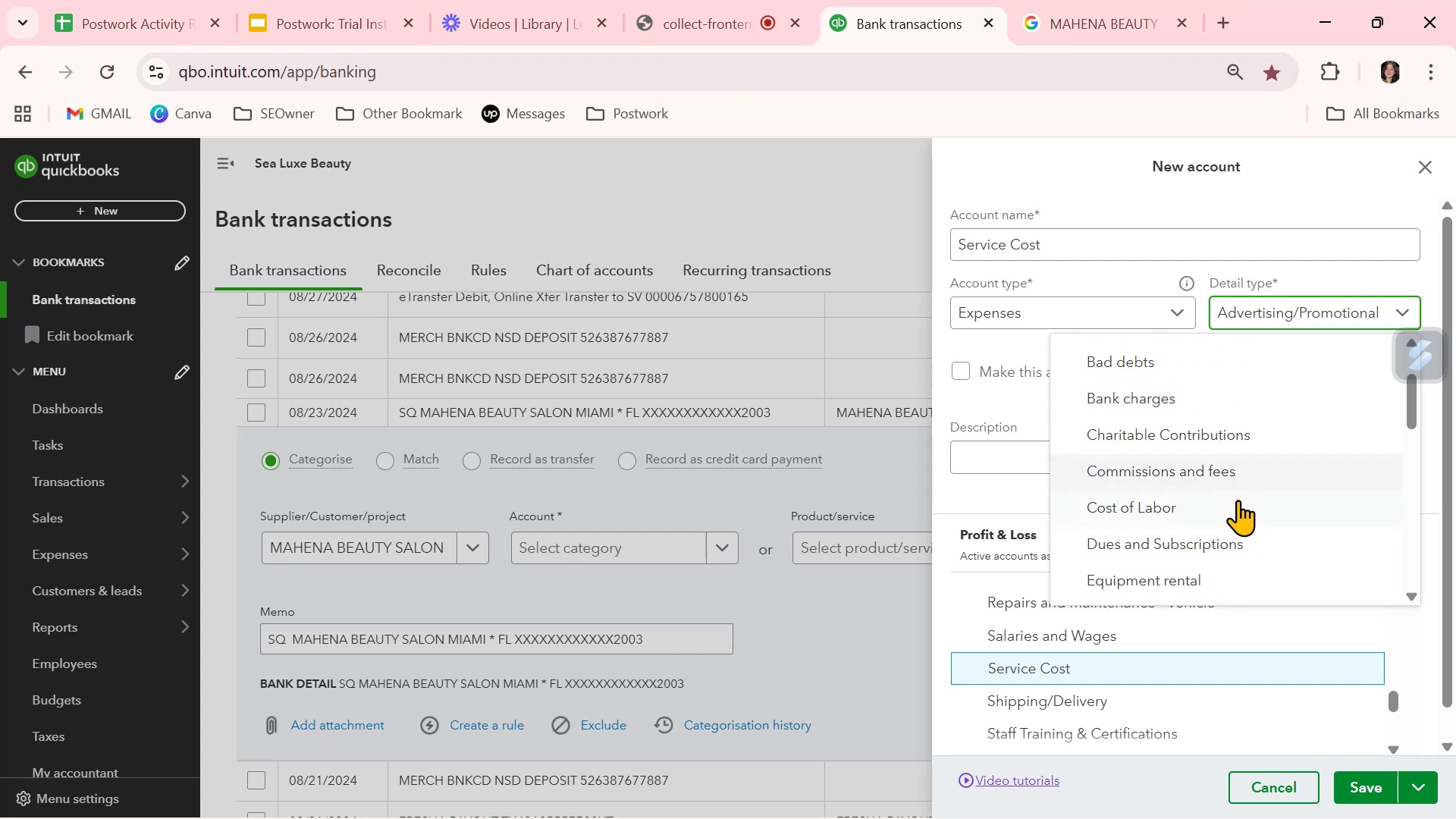 
left_click([1236, 505])
 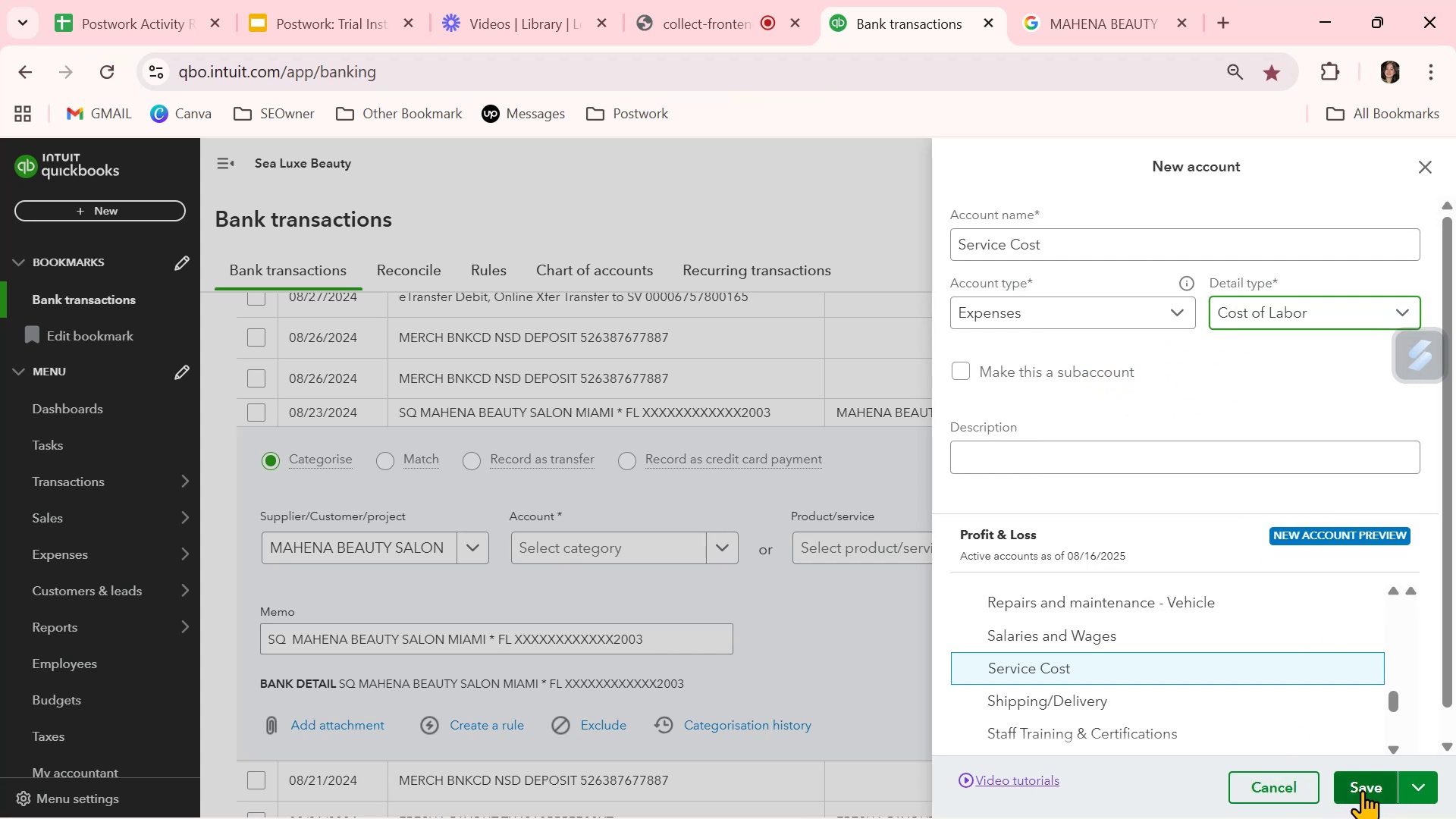 
wait(6.88)
 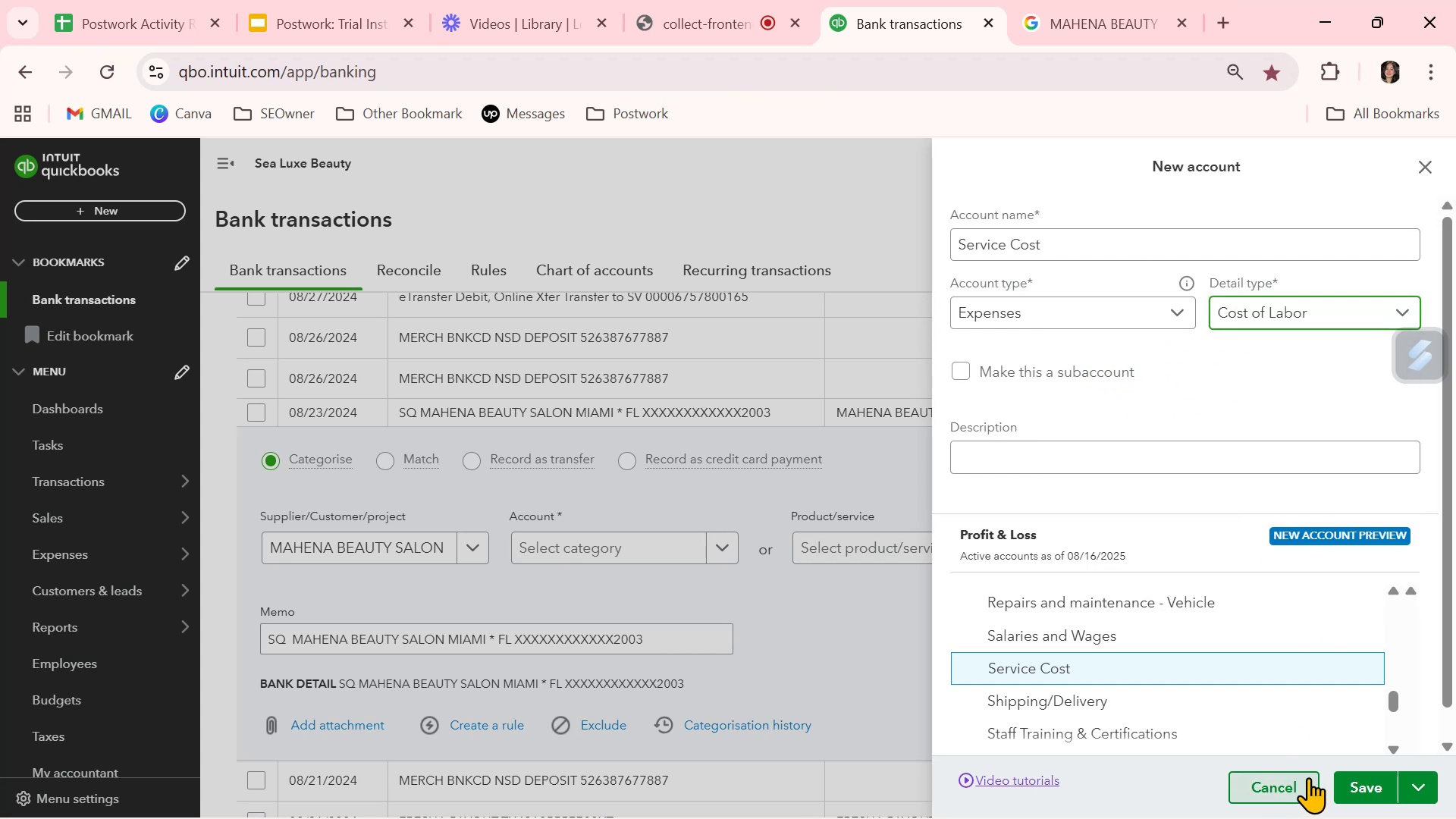 
left_click([1349, 315])
 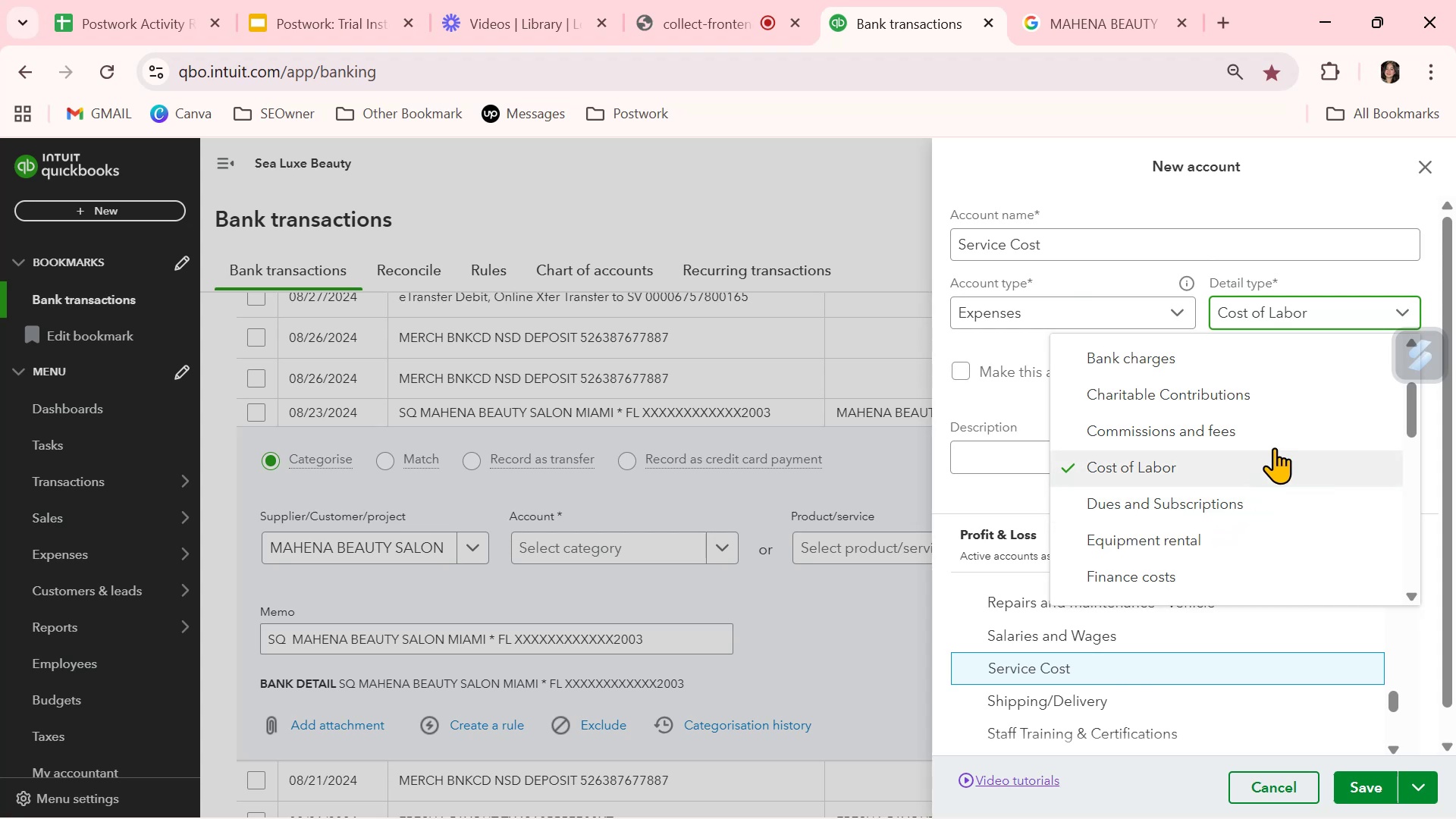 
scroll: coordinate [1235, 461], scroll_direction: up, amount: 1.0
 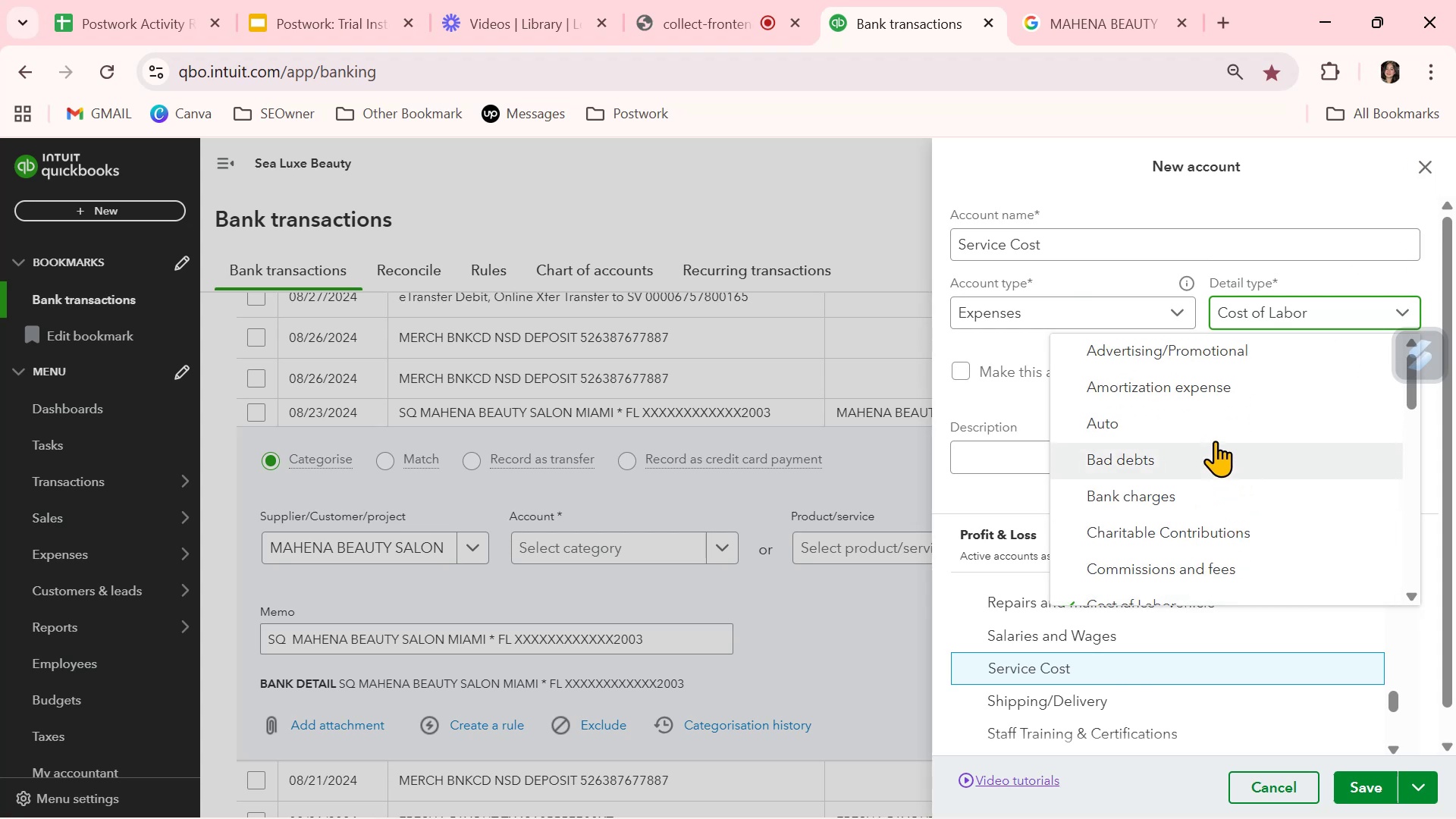 
left_click([1027, 311])
 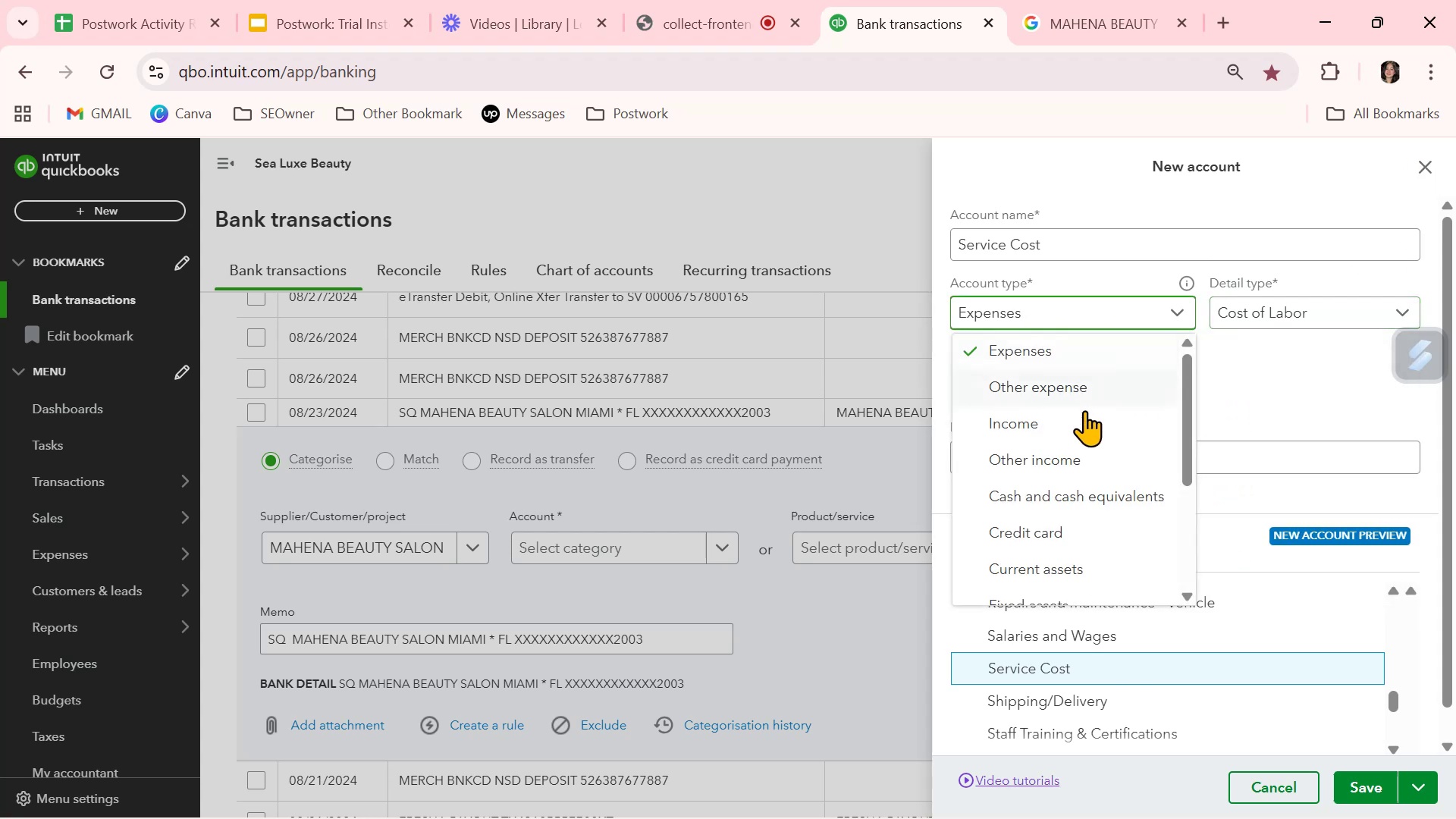 
left_click([1094, 394])
 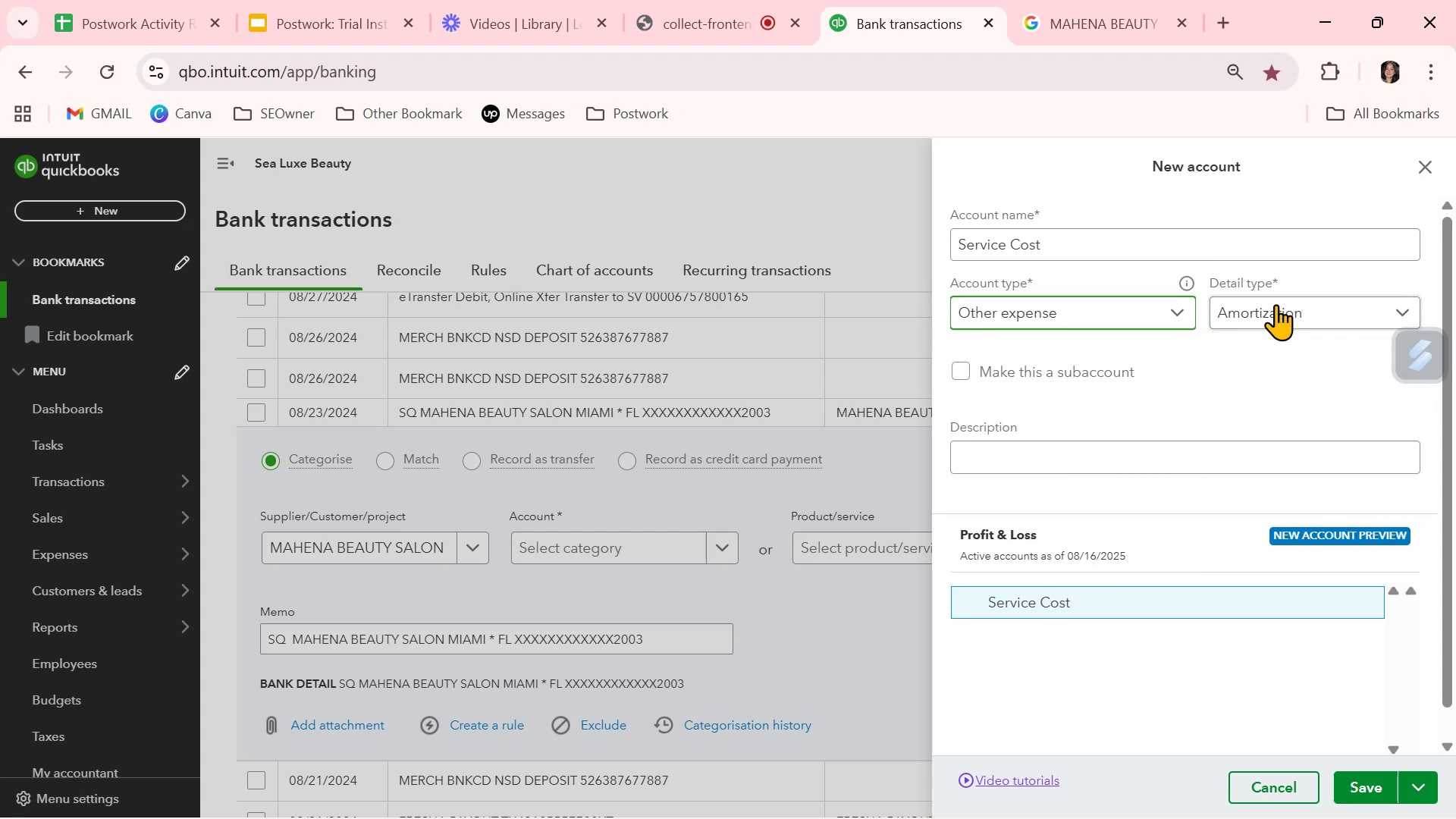 
left_click([1277, 303])
 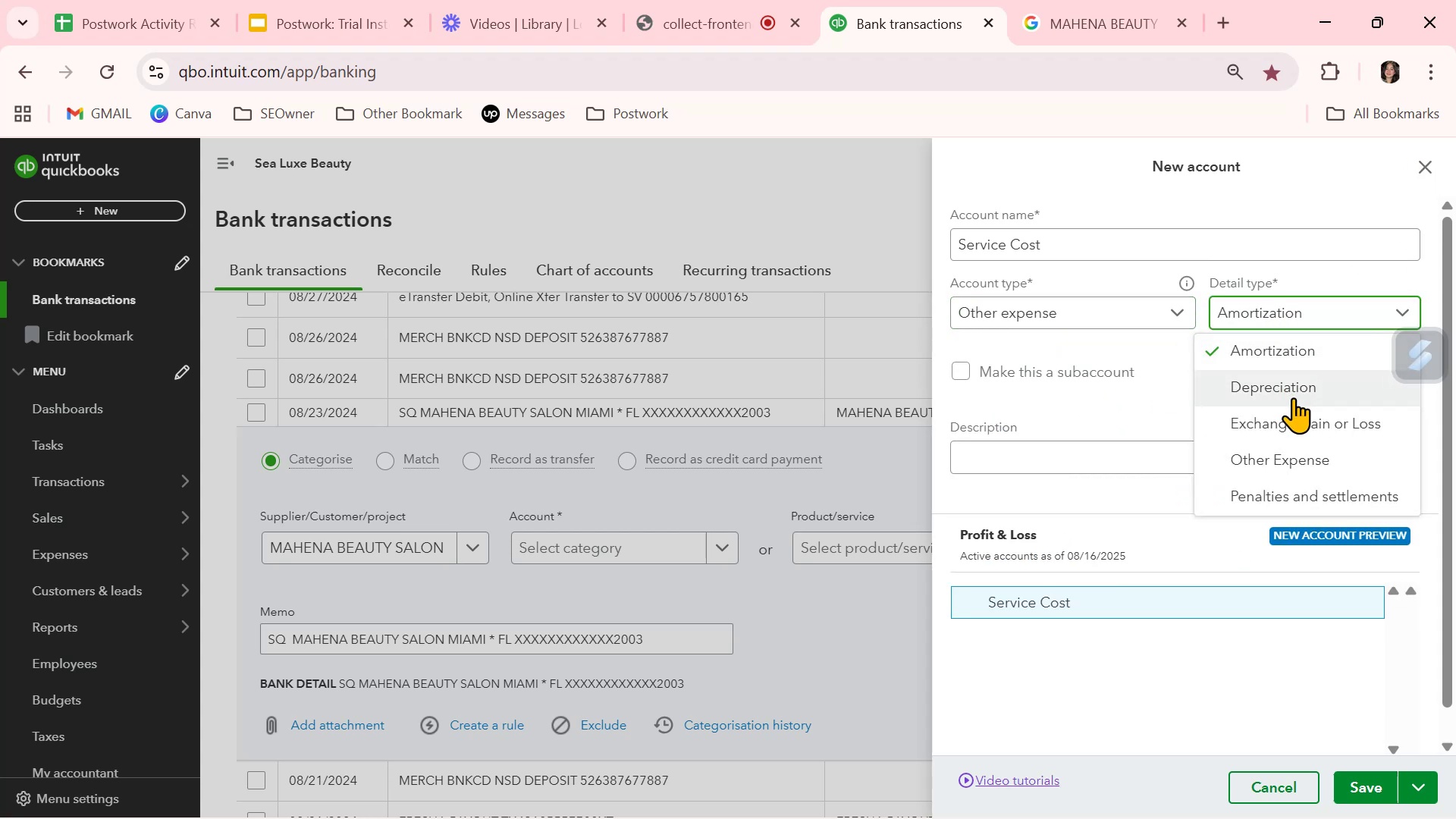 
scroll: coordinate [1291, 406], scroll_direction: down, amount: 2.0
 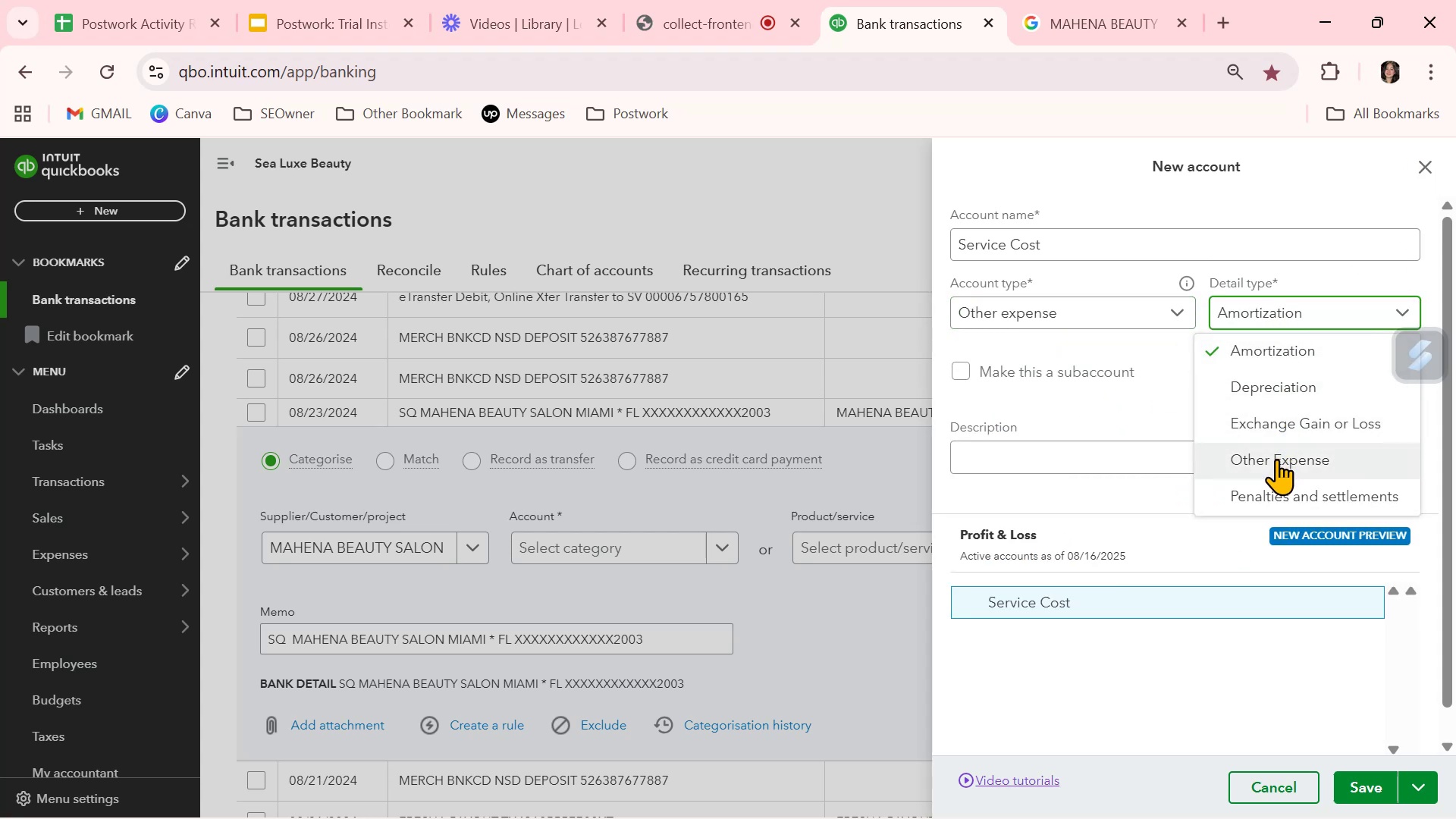 
left_click([1276, 459])
 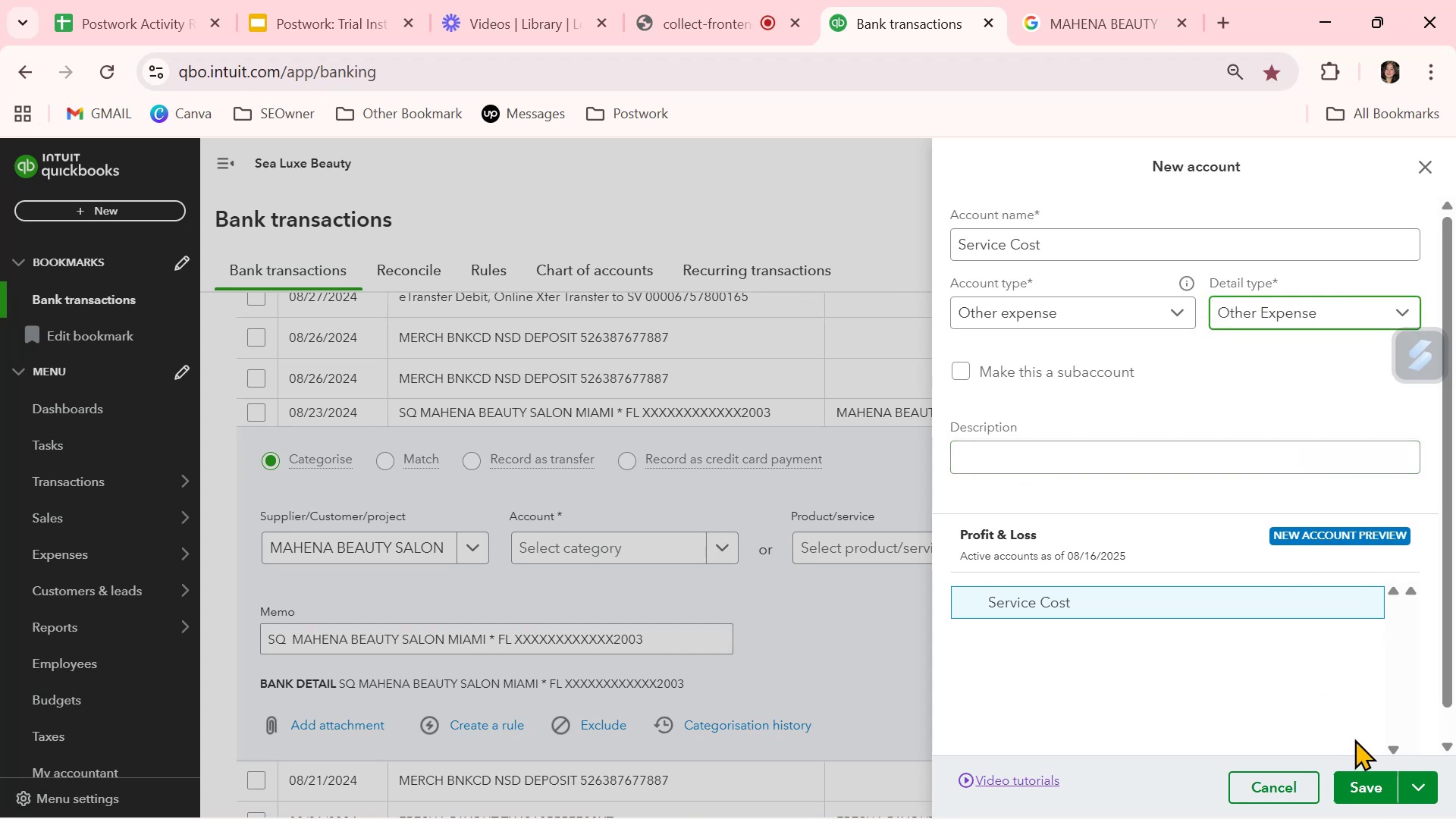 
left_click([1059, 246])
 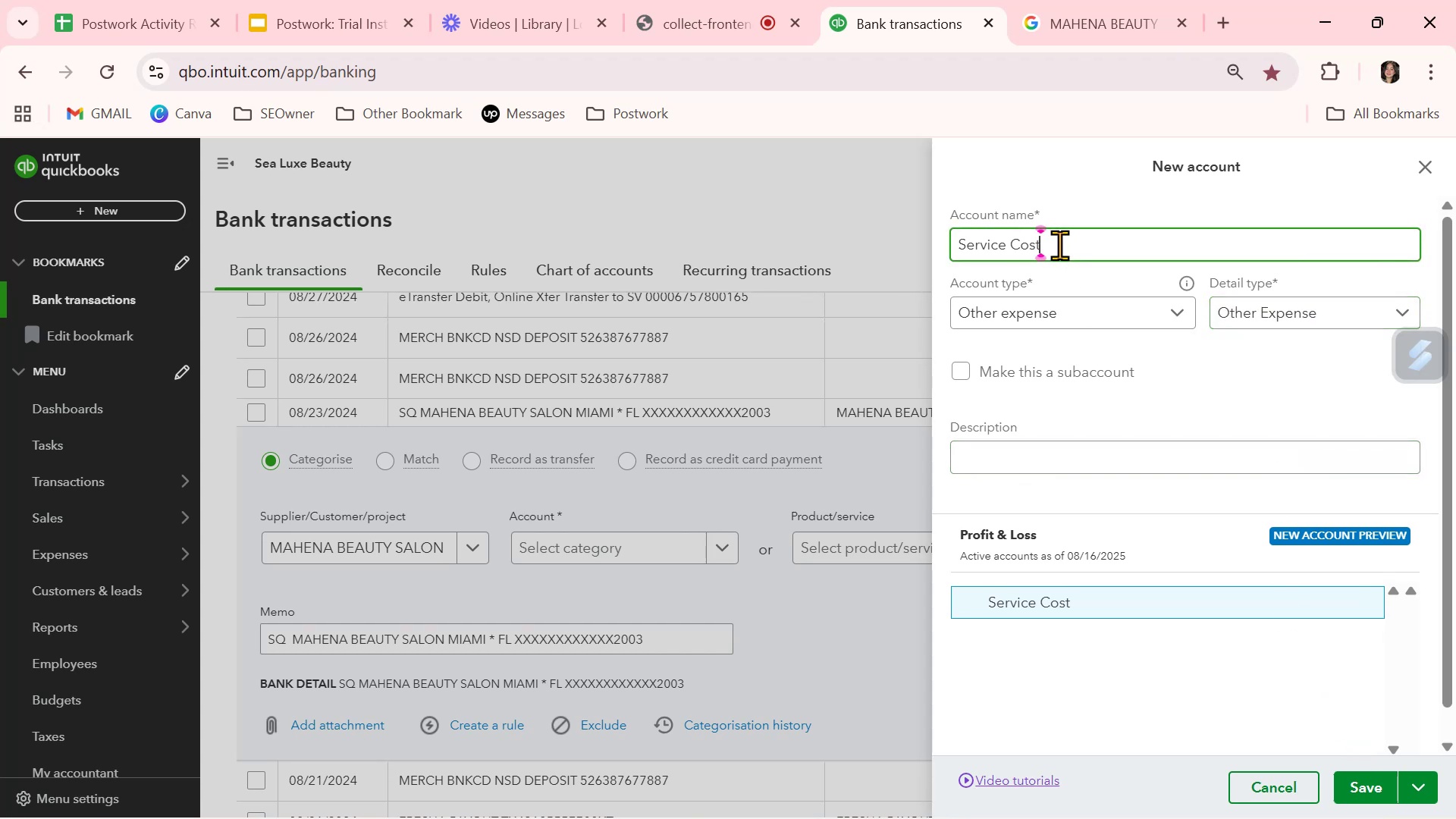 
left_click_drag(start_coordinate=[1057, 245], to_coordinate=[1014, 244])
 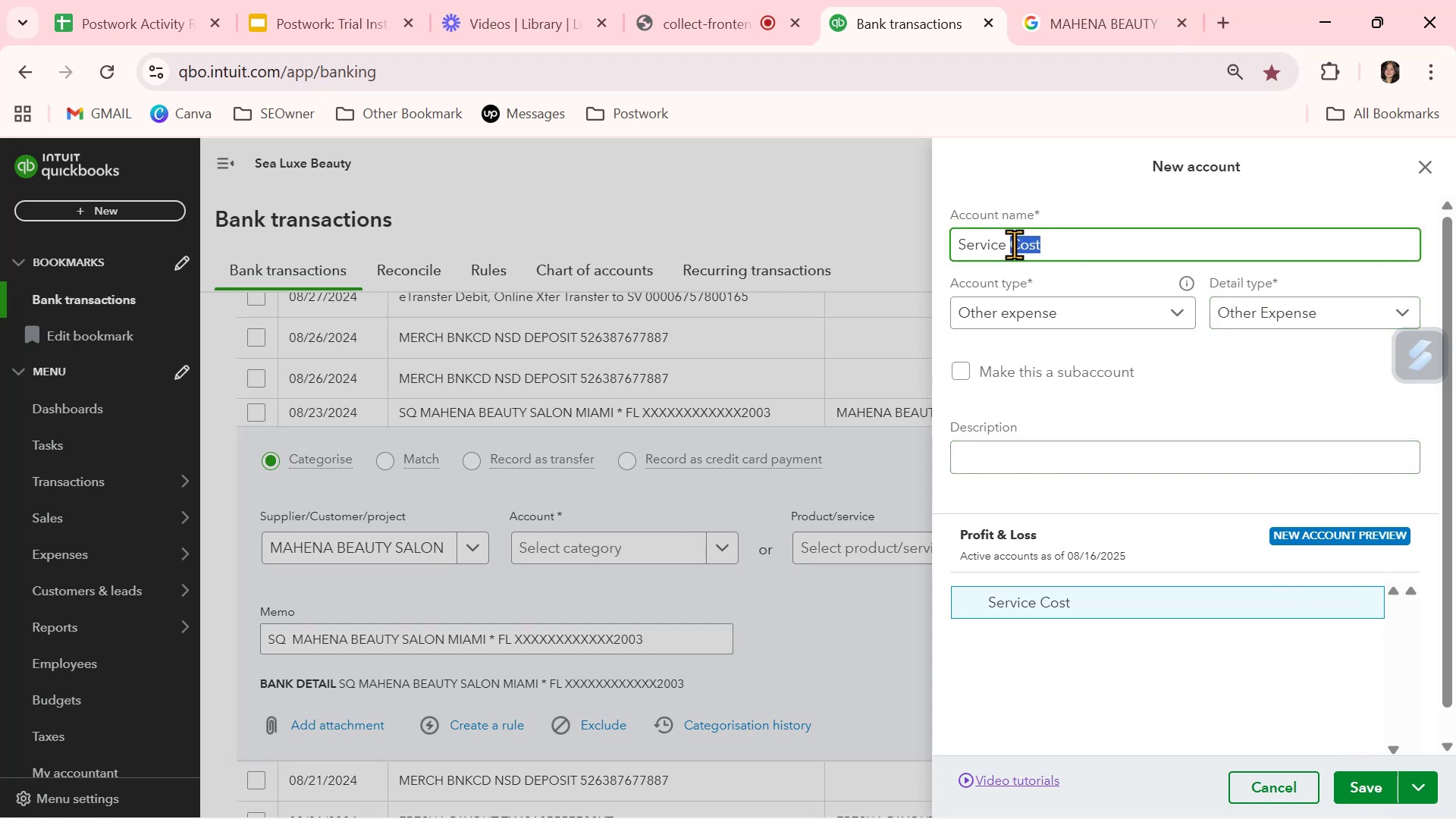 
type(Fee)
 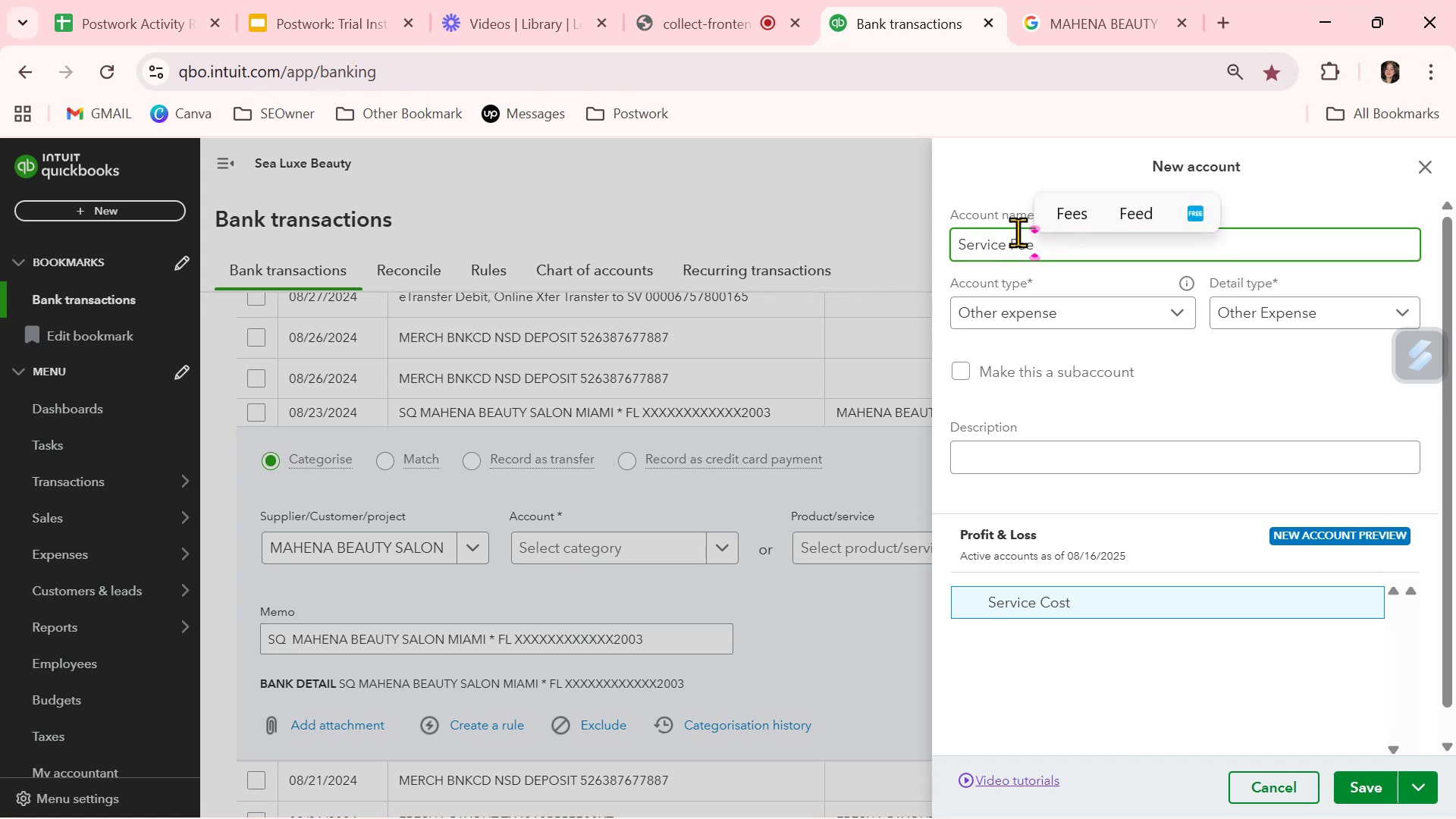 
left_click([1015, 190])
 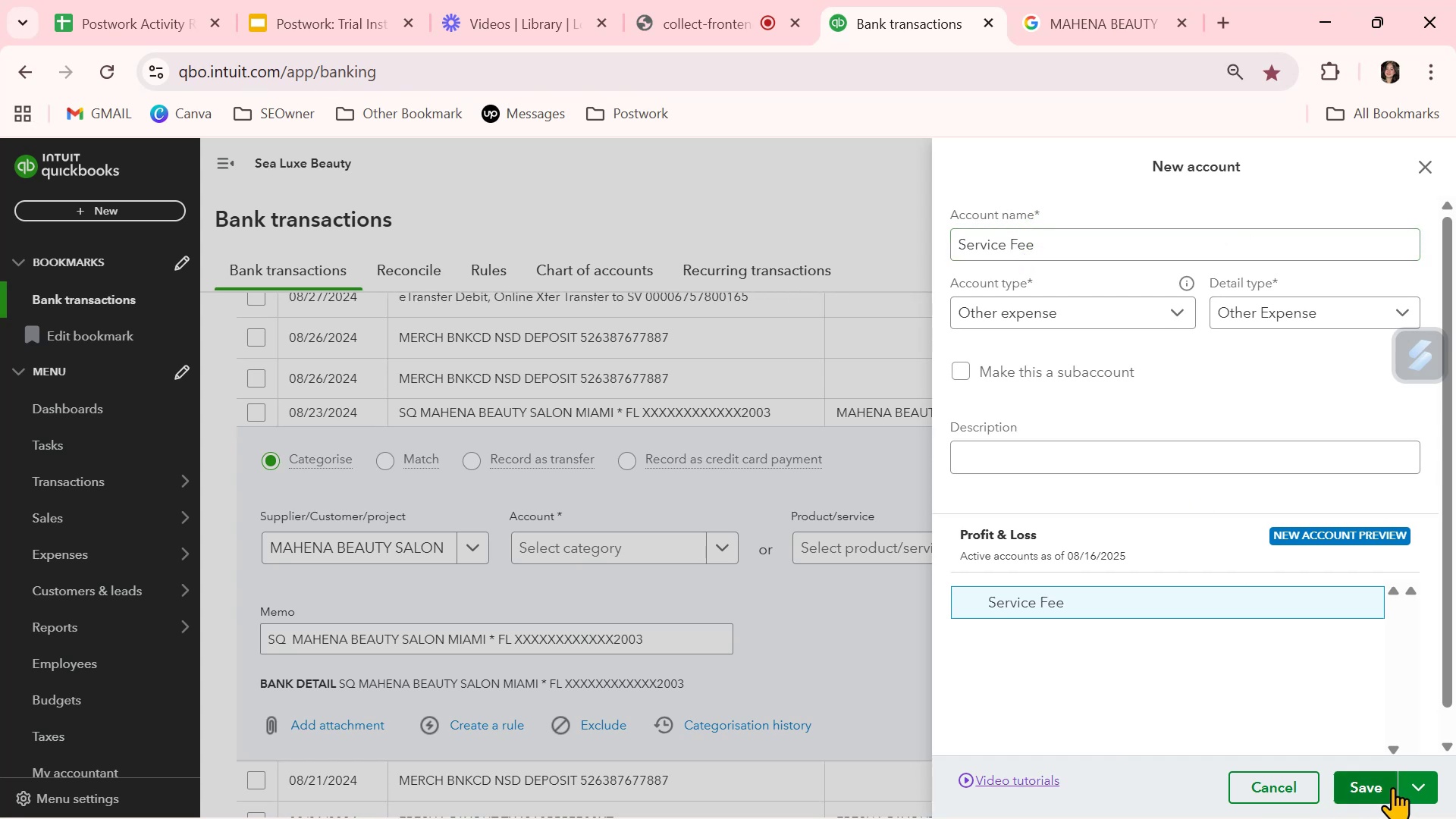 
left_click([1375, 787])
 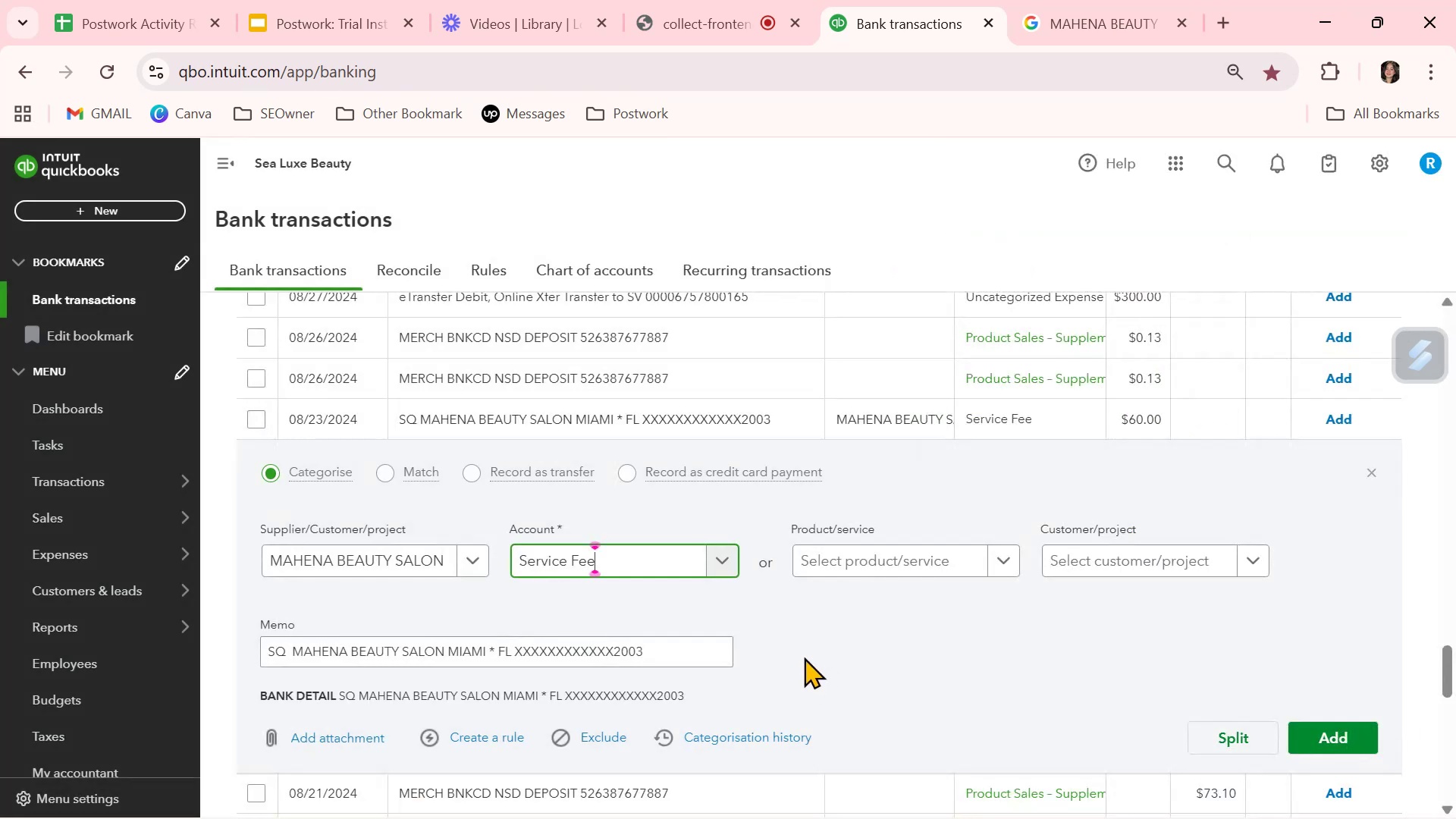 
left_click([797, 647])
 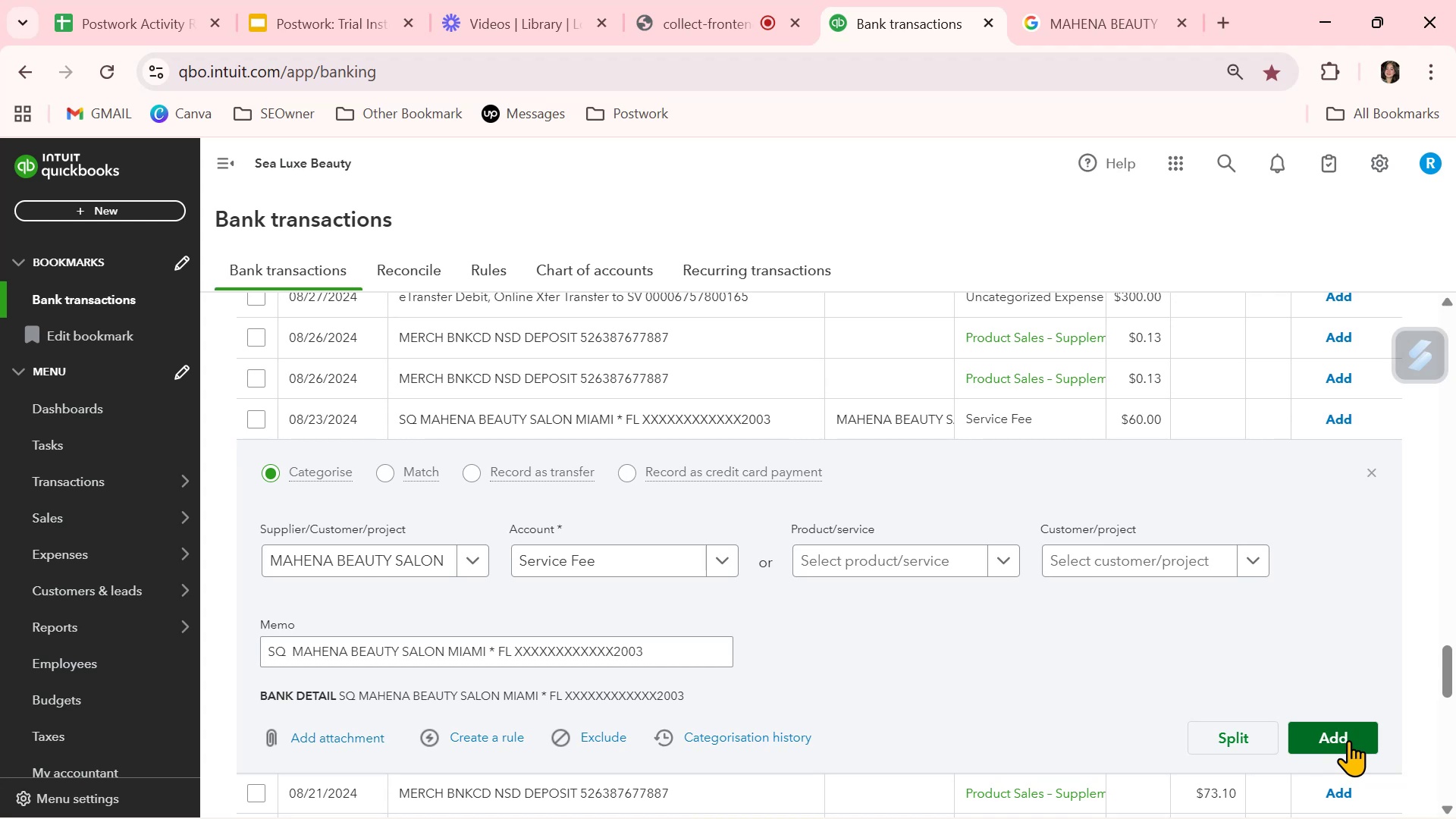 
left_click([1348, 740])
 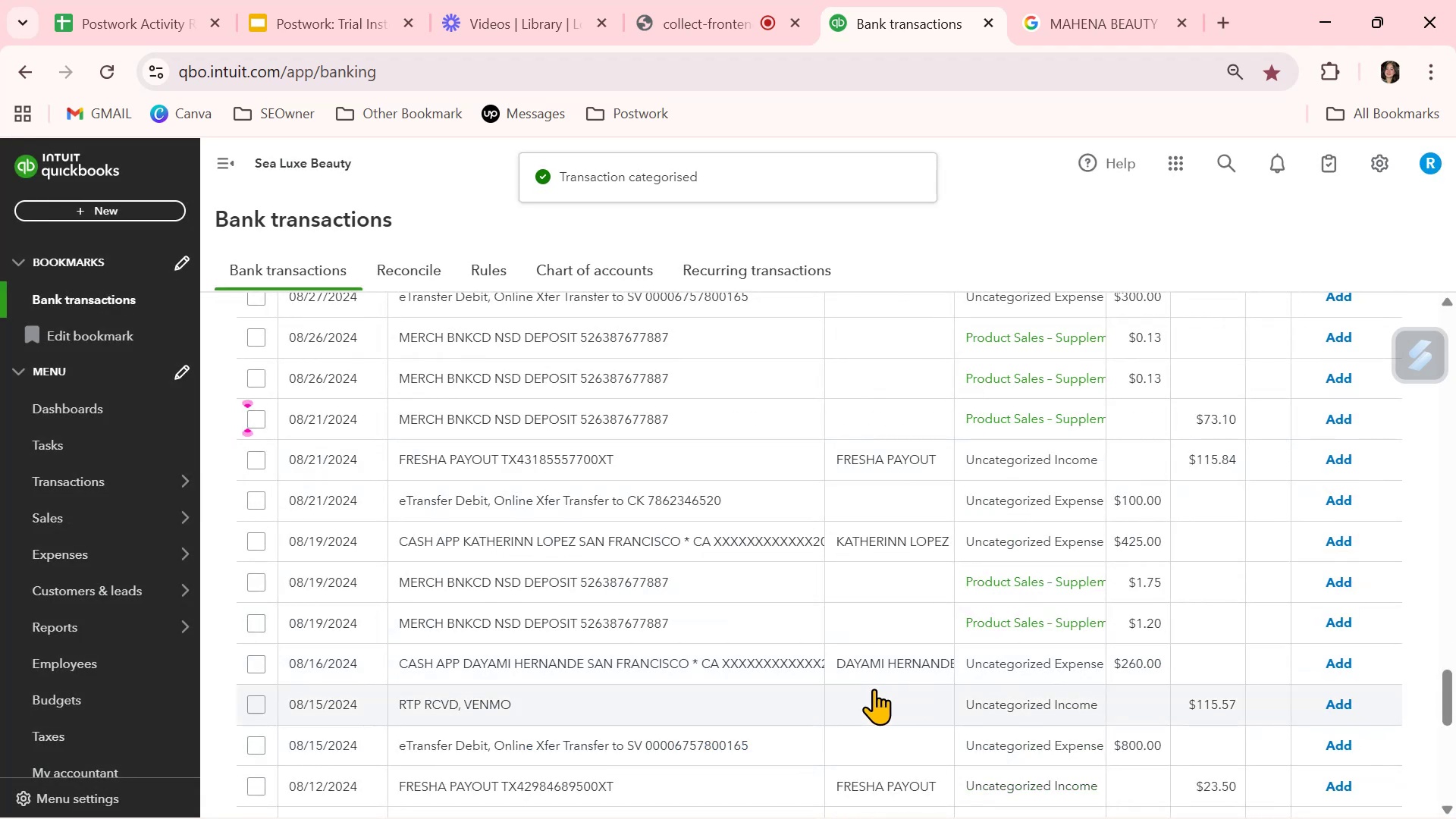 
scroll: coordinate [873, 689], scroll_direction: down, amount: 3.0
 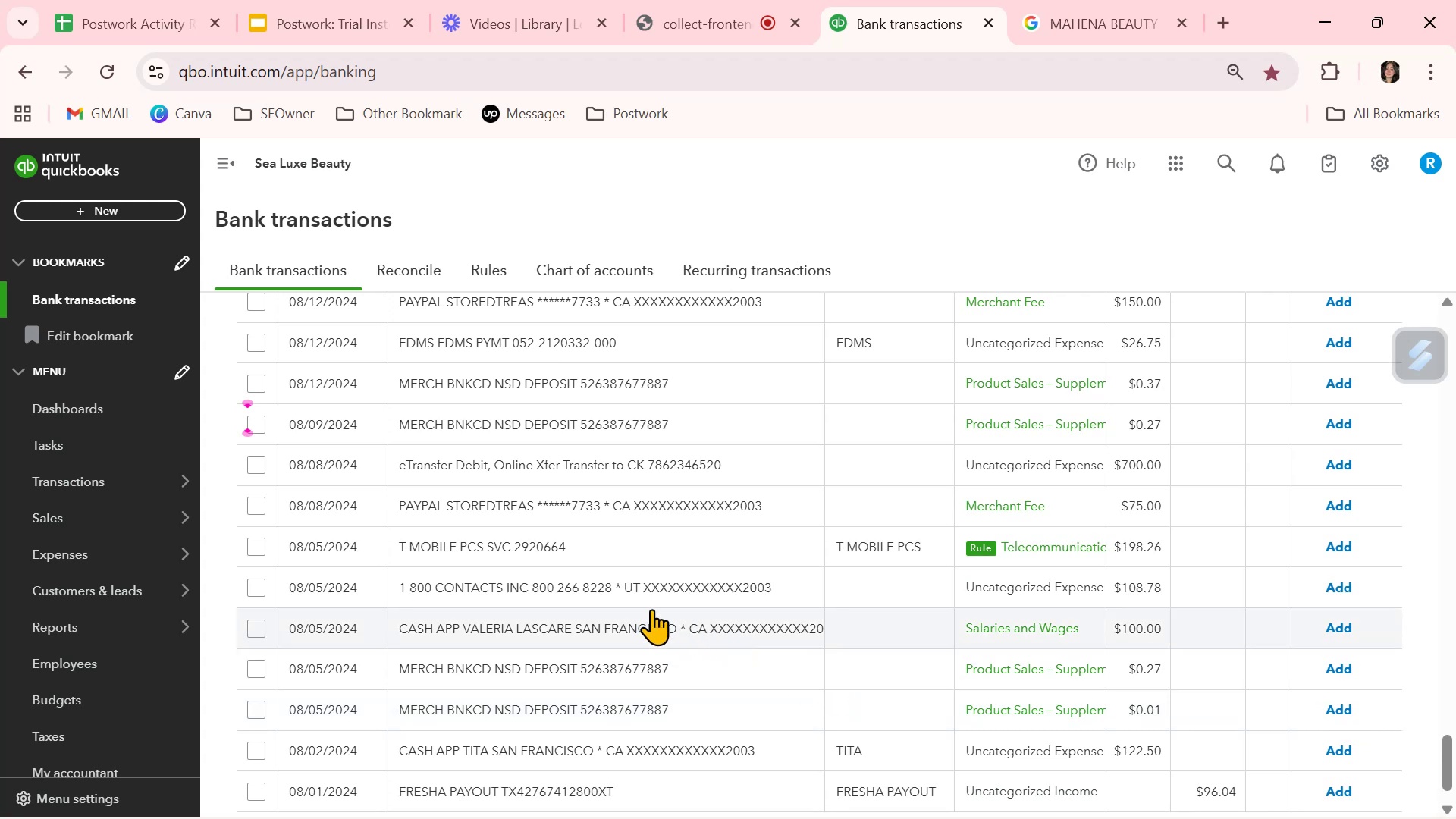 
left_click([522, 585])
 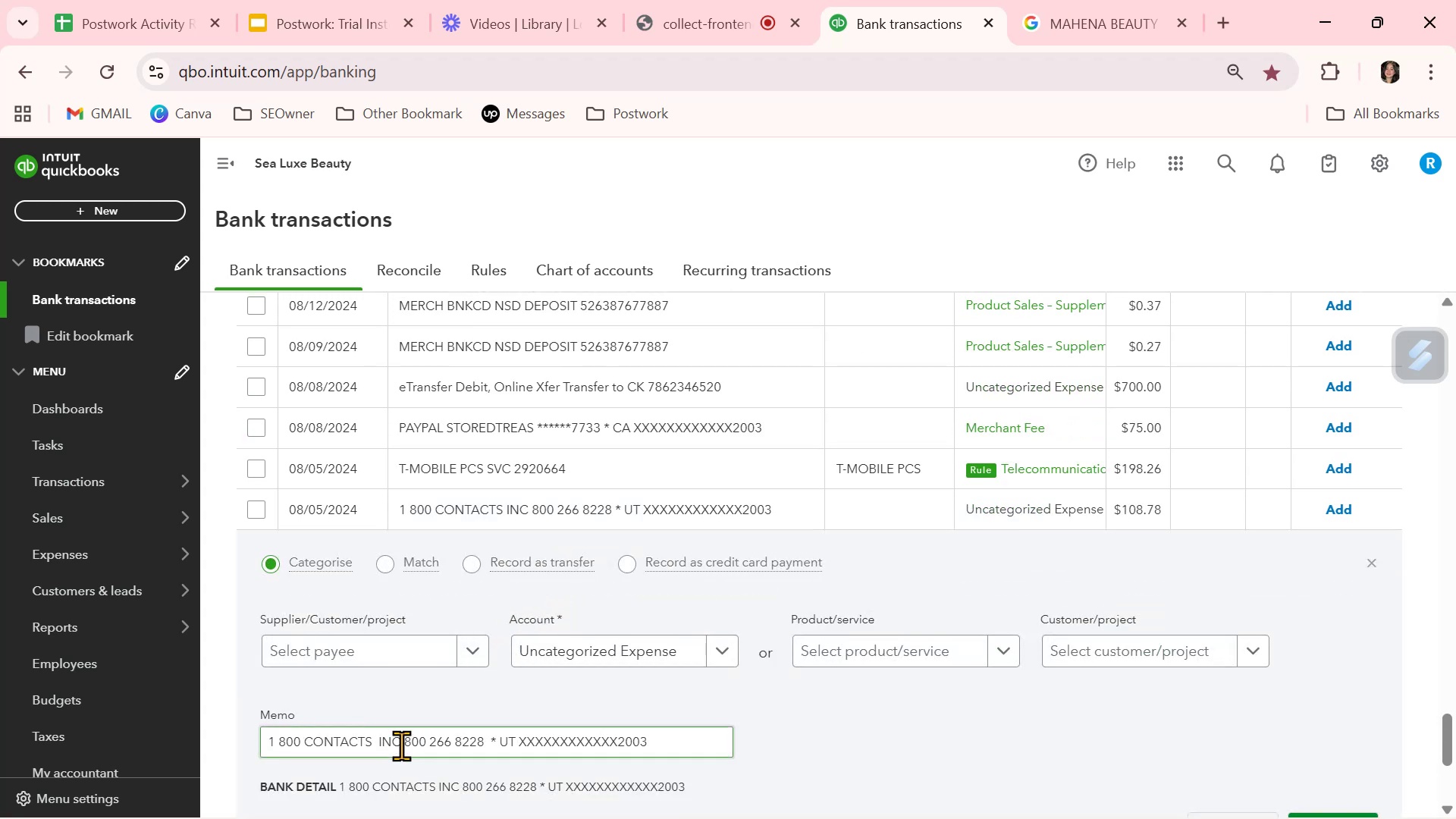 
left_click_drag(start_coordinate=[400, 742], to_coordinate=[248, 736])
 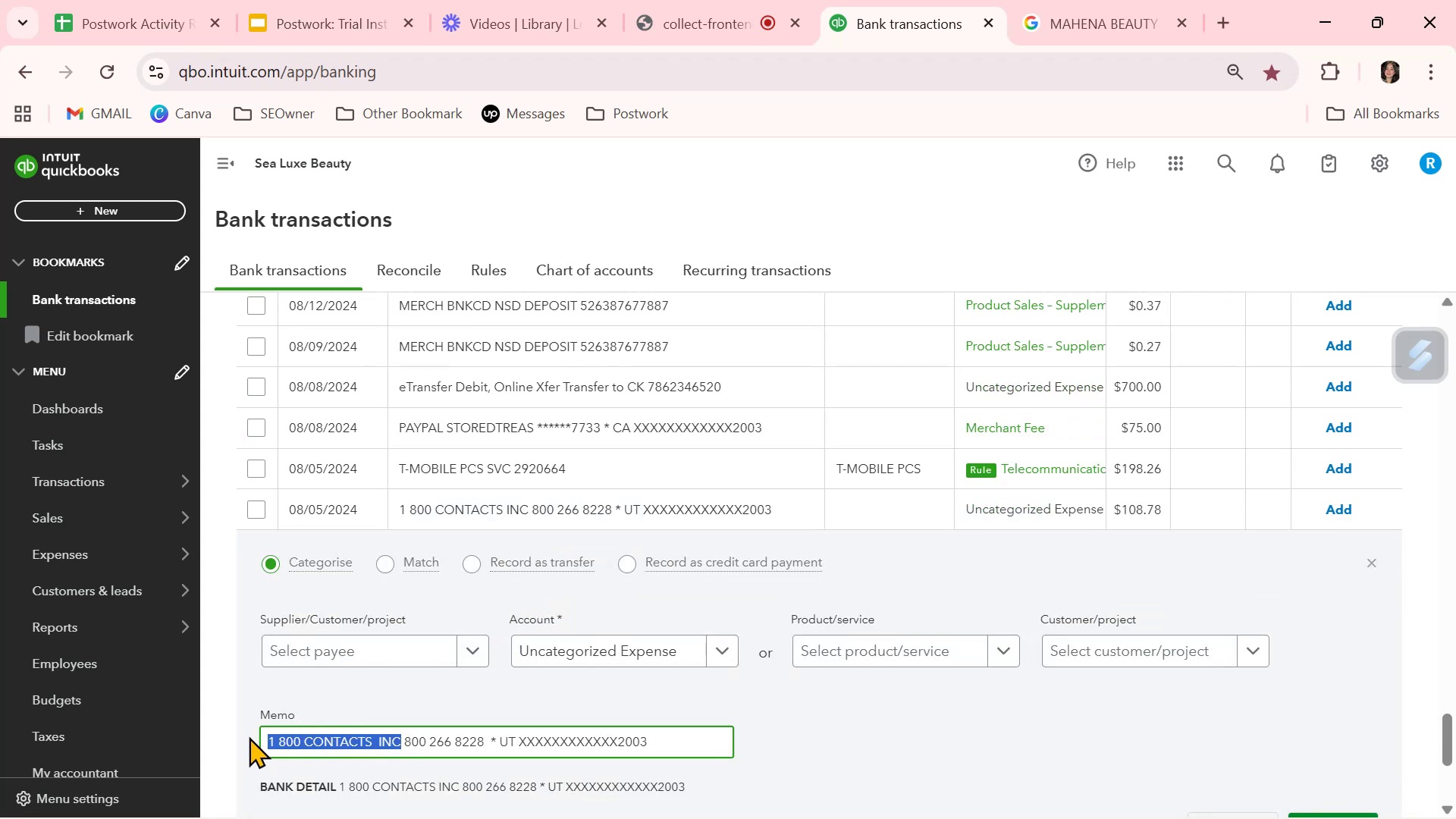 
key(Control+ControlLeft)
 